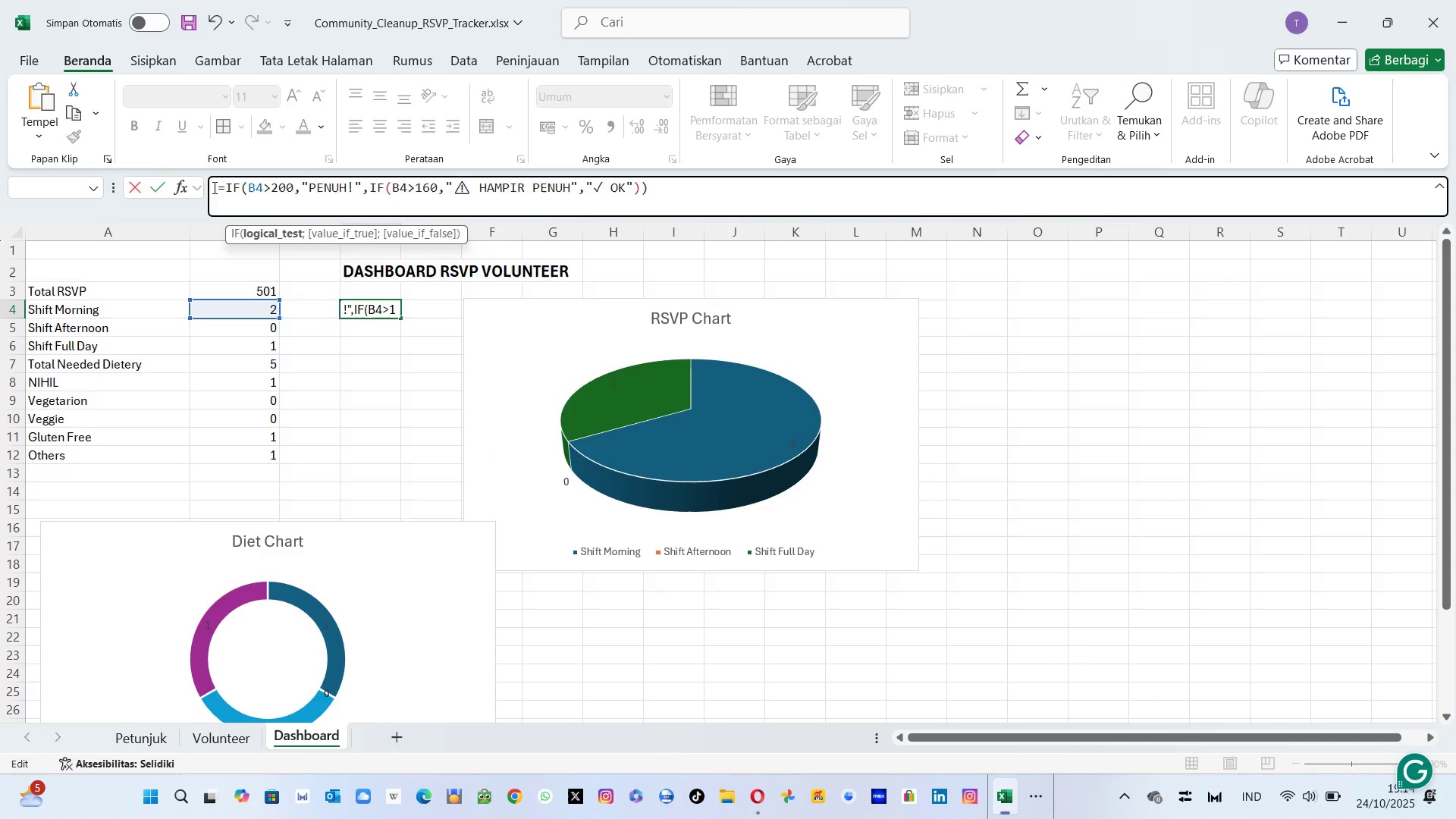 
key(ArrowRight)
 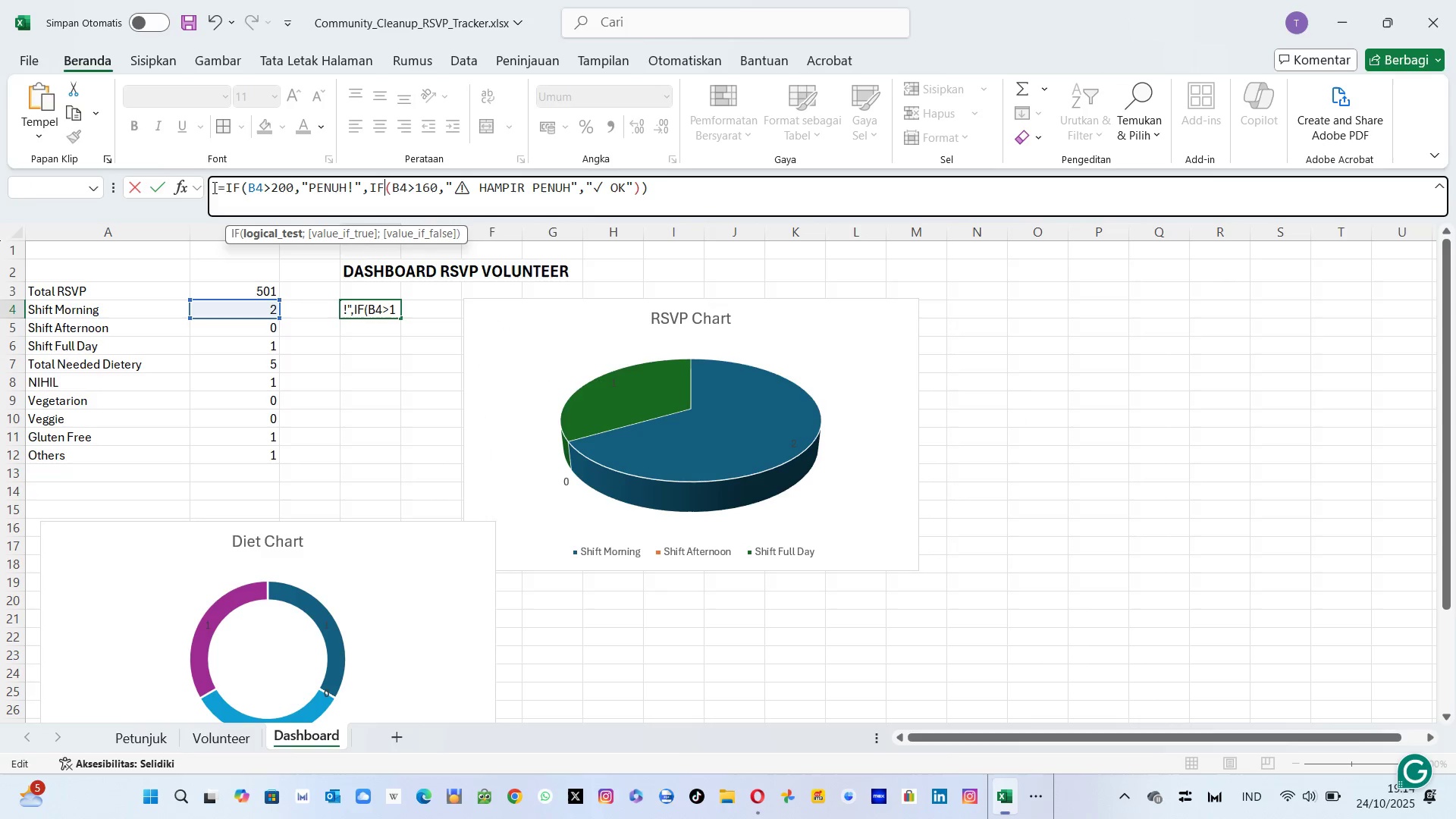 
key(ArrowRight)
 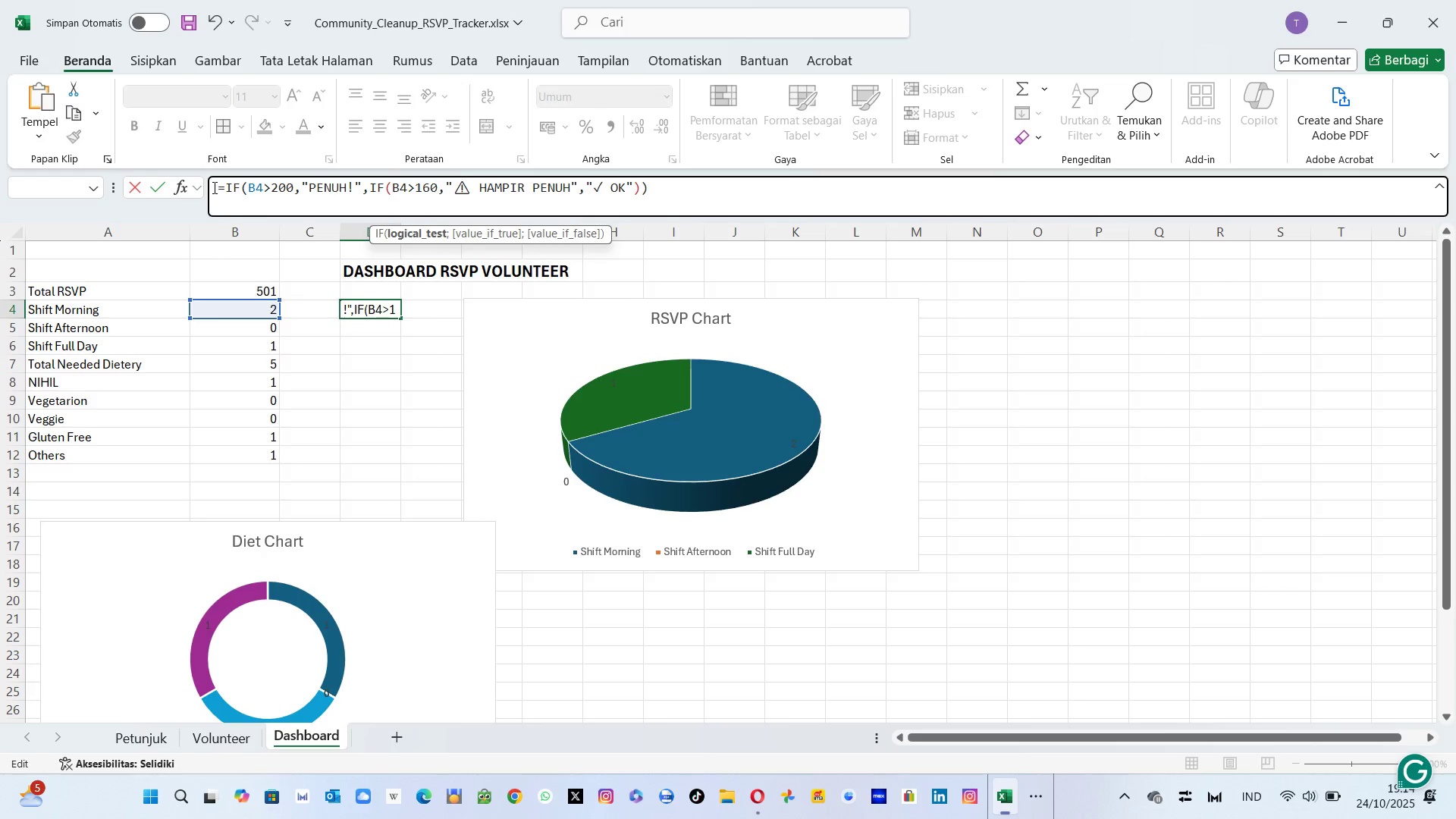 
key(ArrowLeft)
 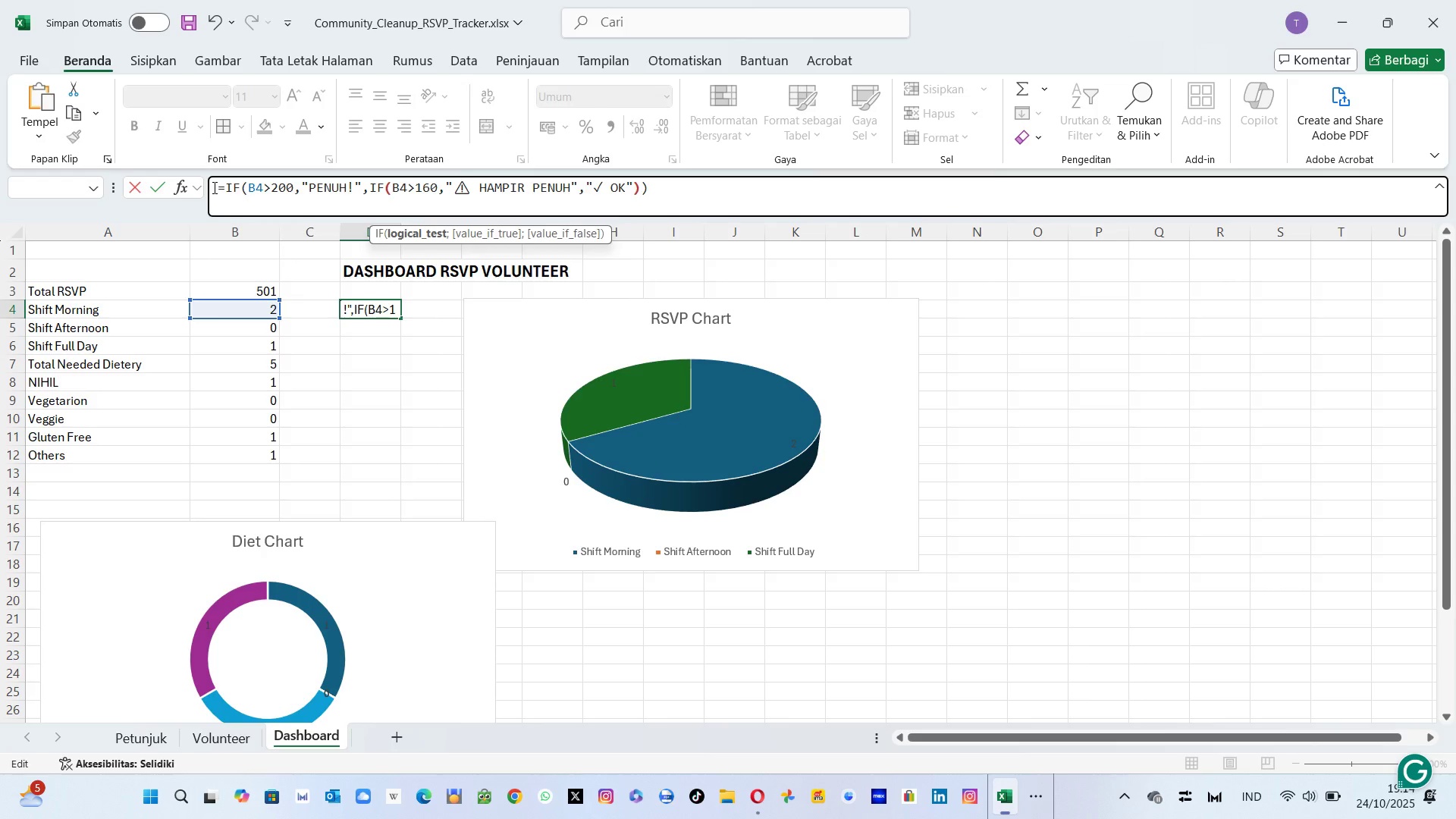 
key(ArrowLeft)
 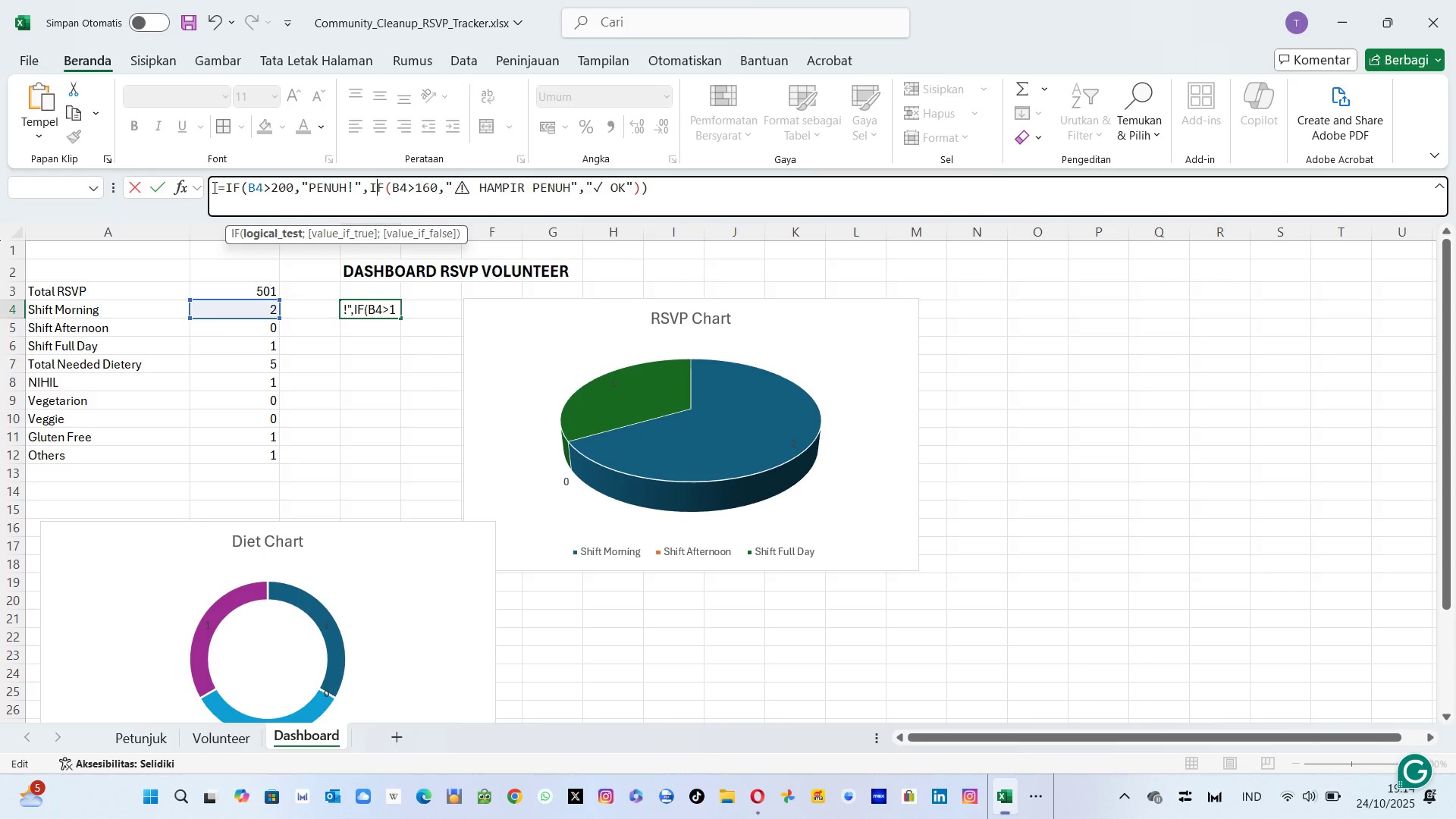 
key(ArrowRight)
 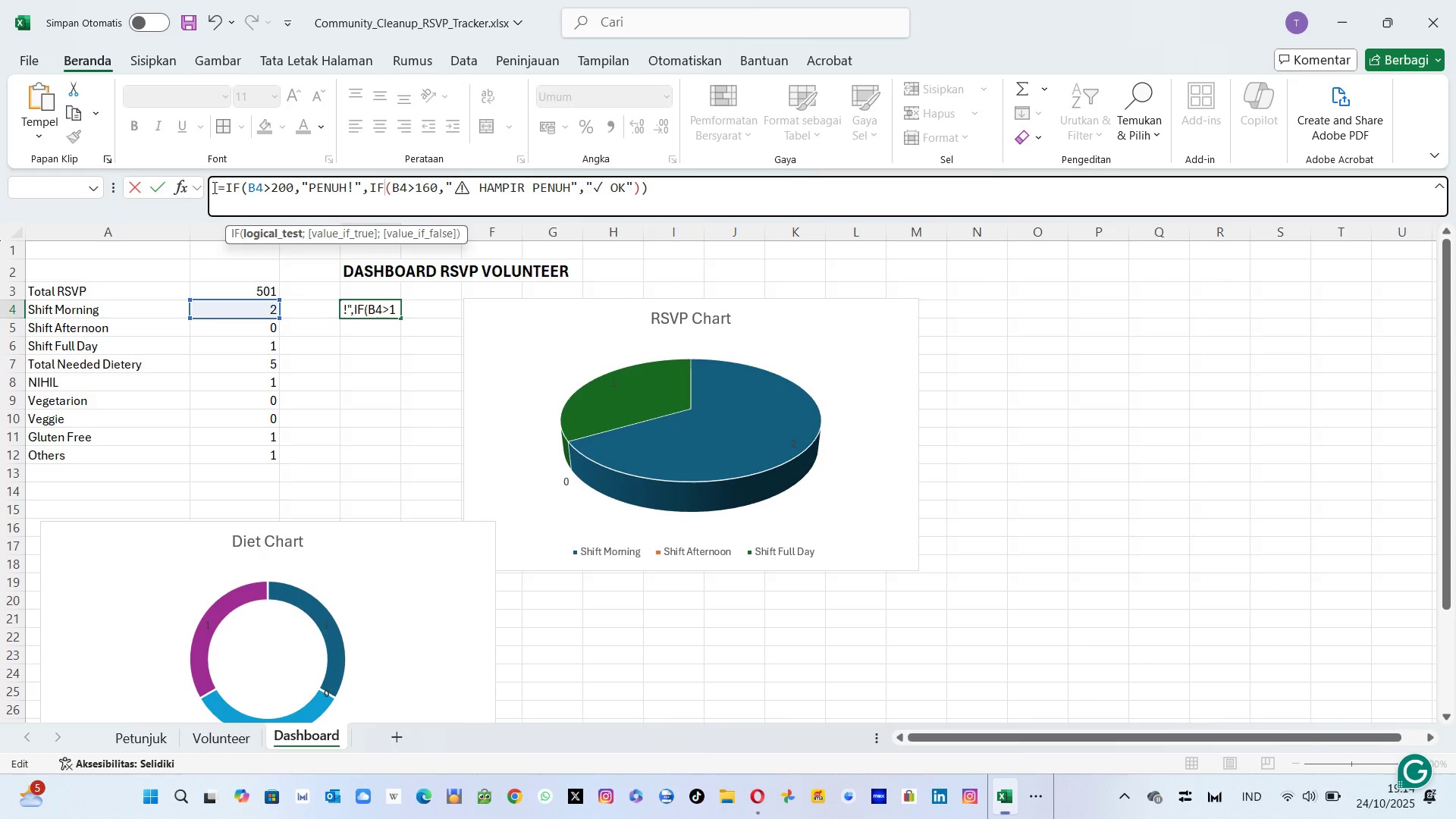 
key(ArrowRight)
 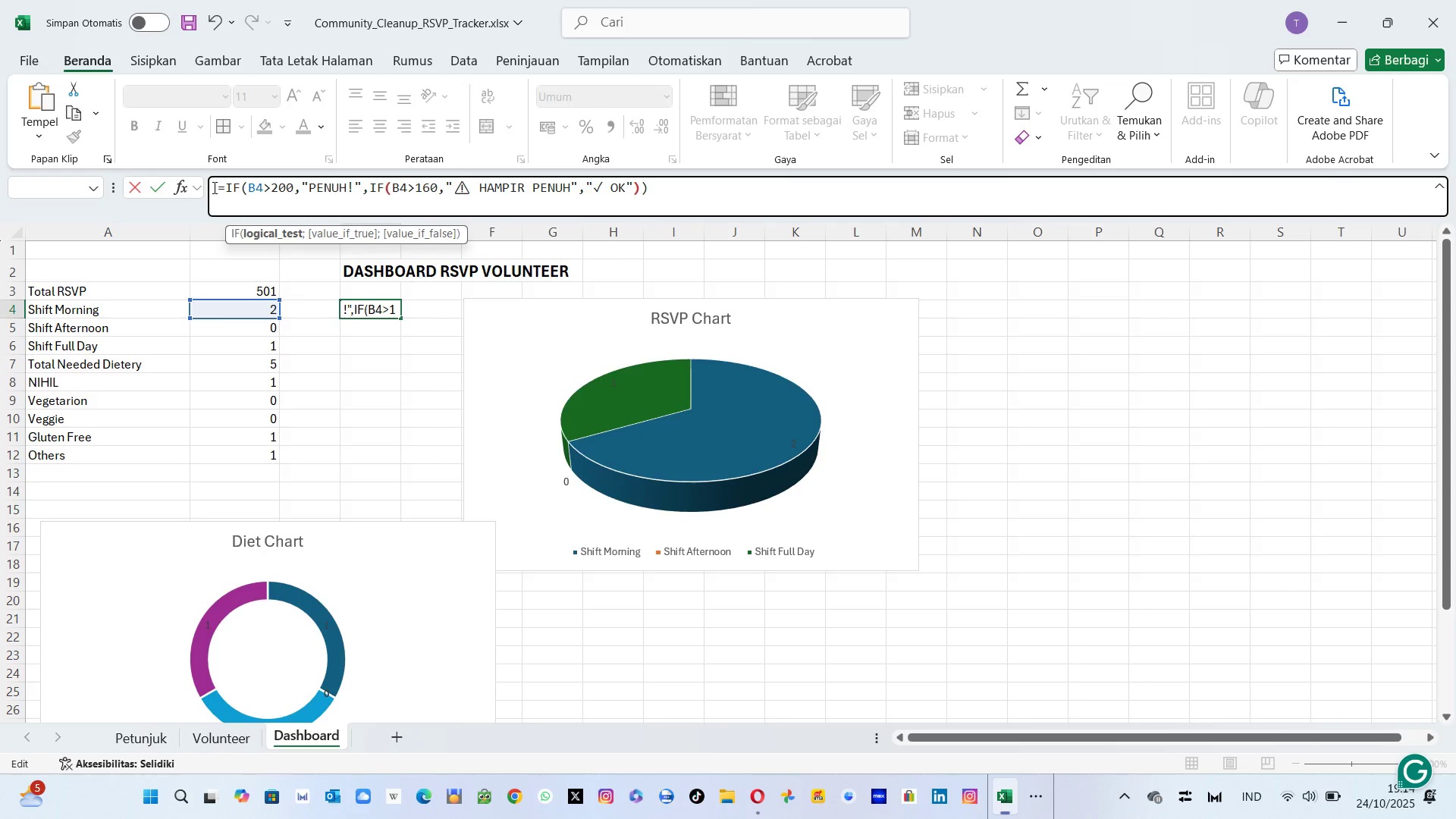 
key(ArrowRight)
 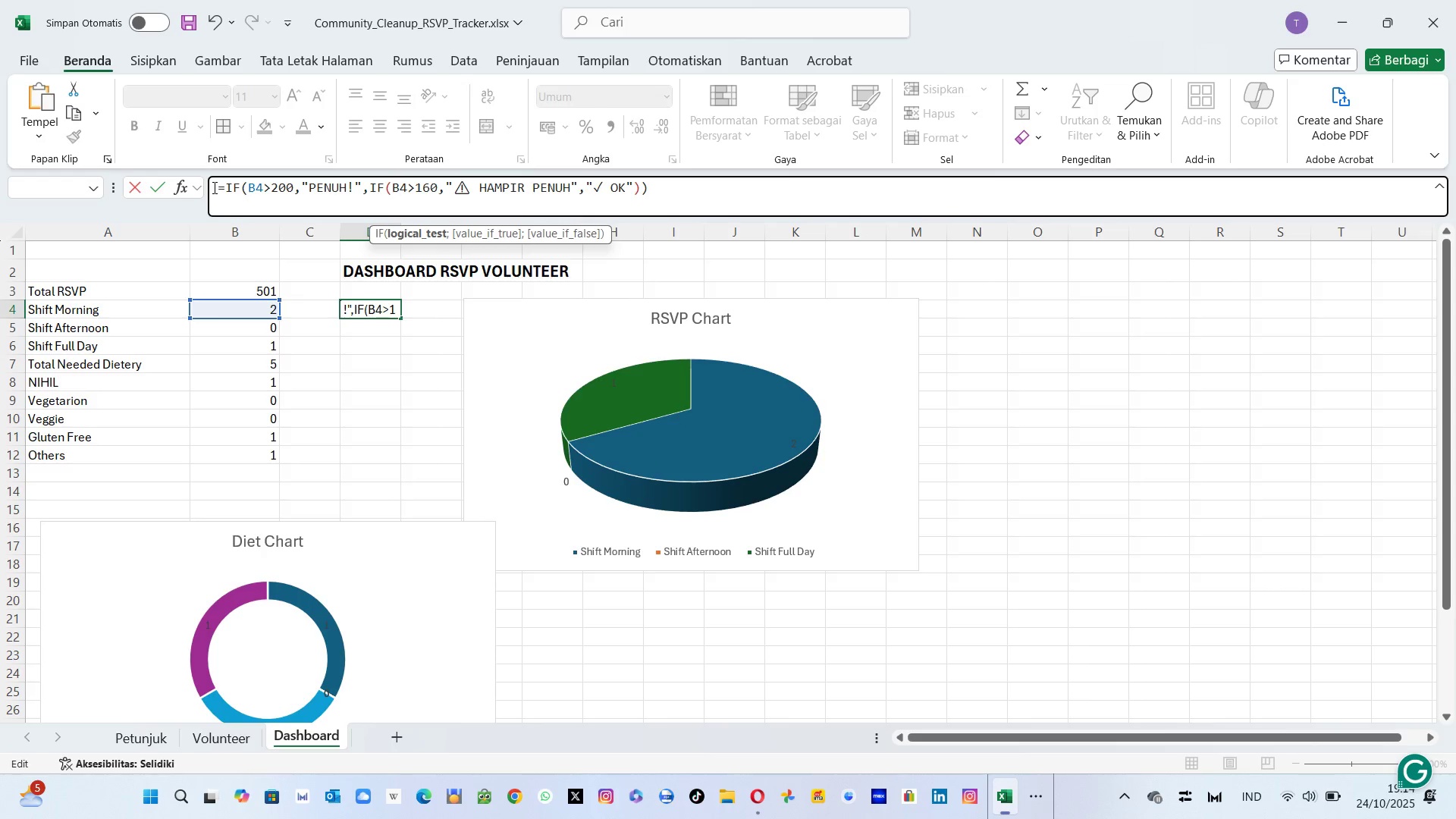 
key(ArrowRight)
 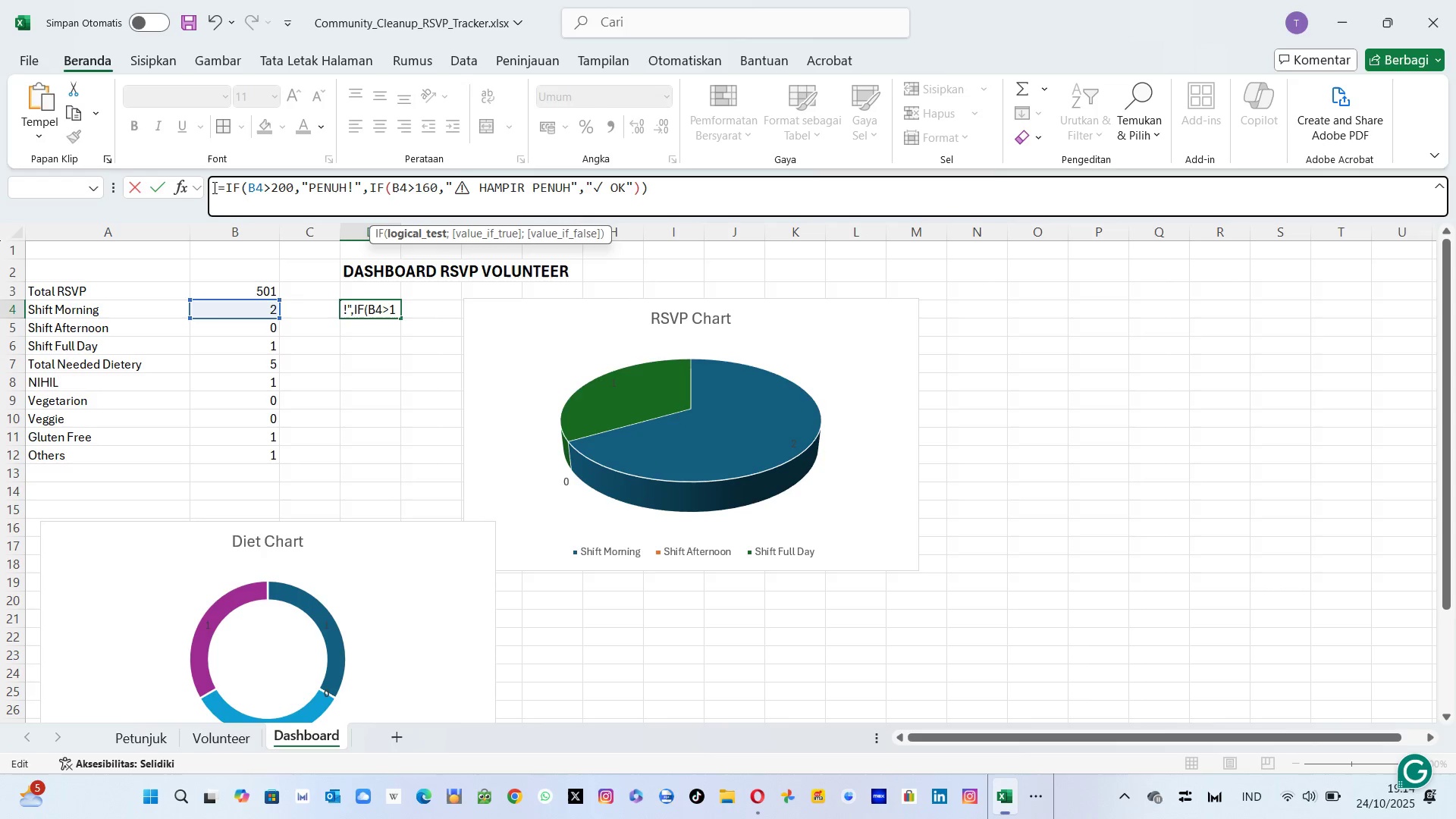 
hold_key(key=ArrowRight, duration=0.34)
 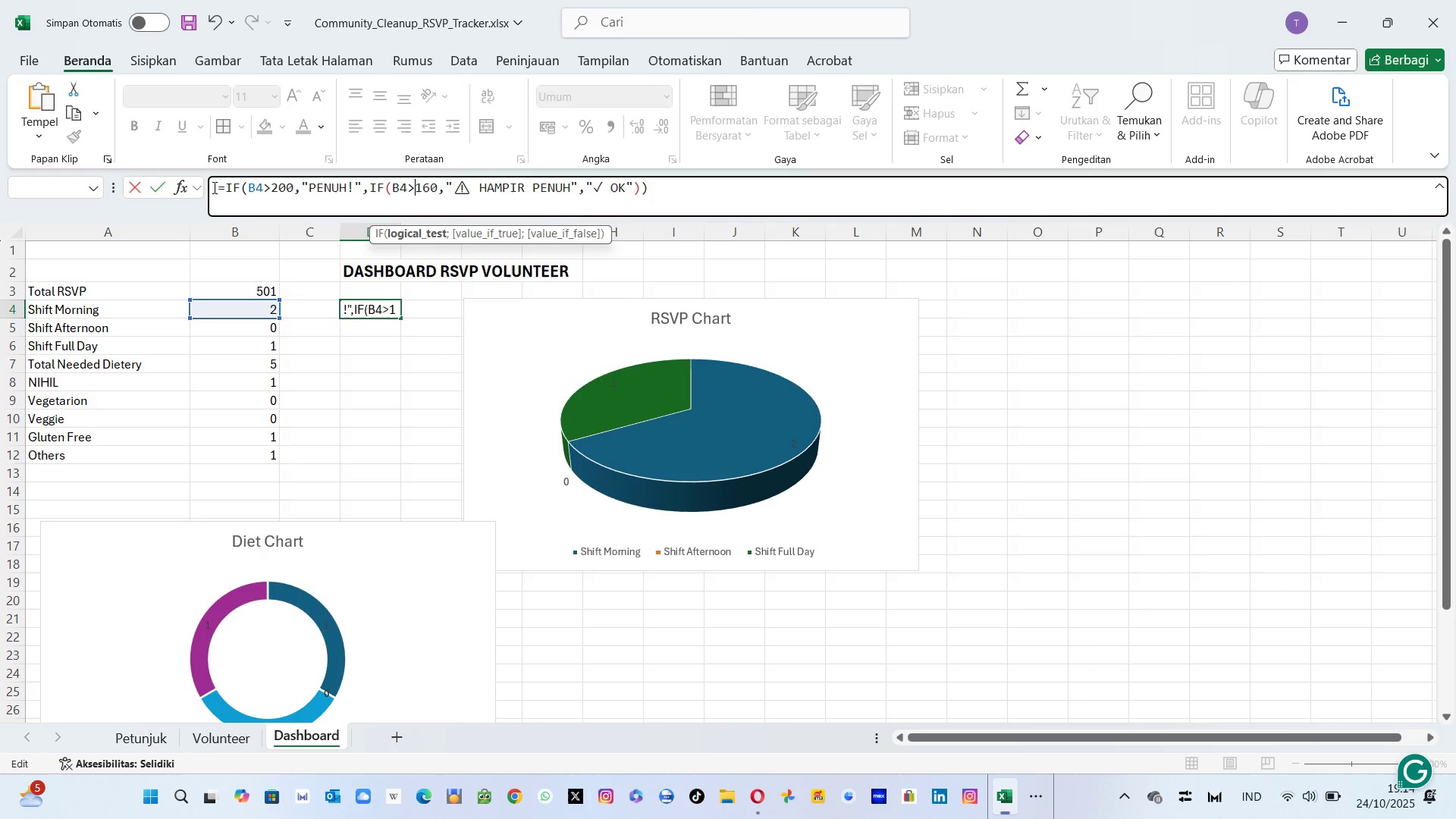 
key(ArrowLeft)
 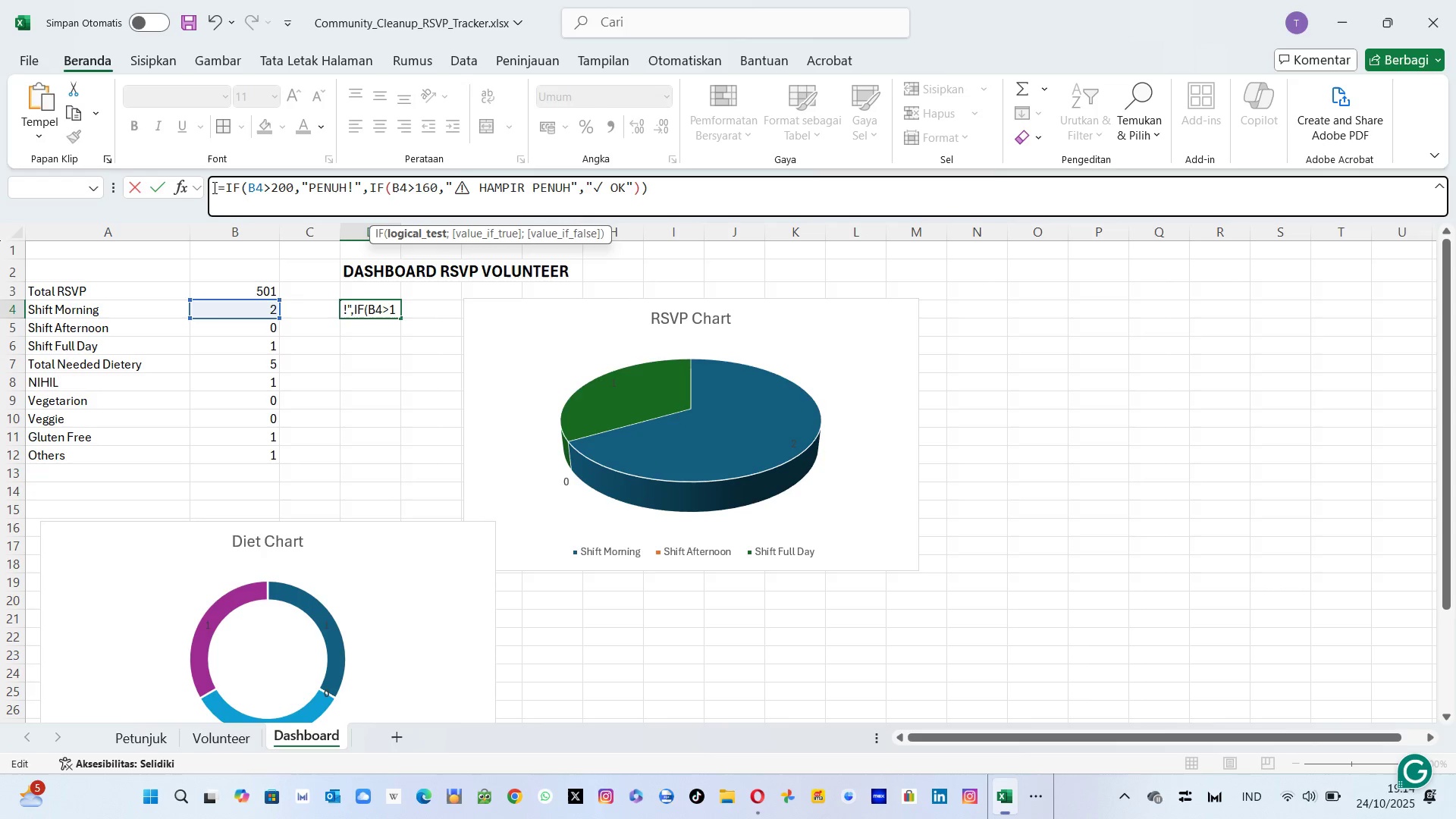 
key(ArrowLeft)
 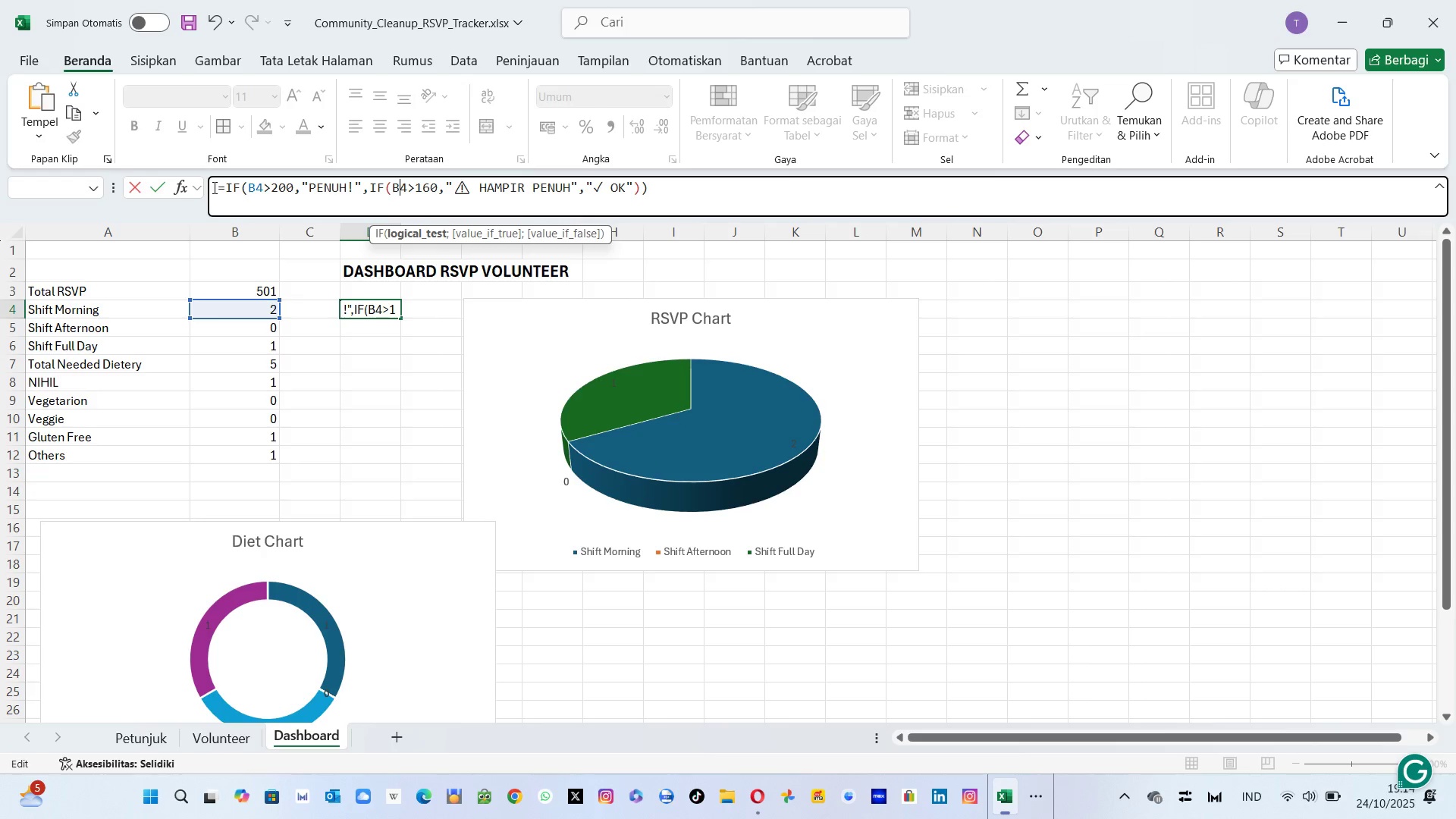 
hold_key(key=ArrowRight, duration=0.77)
 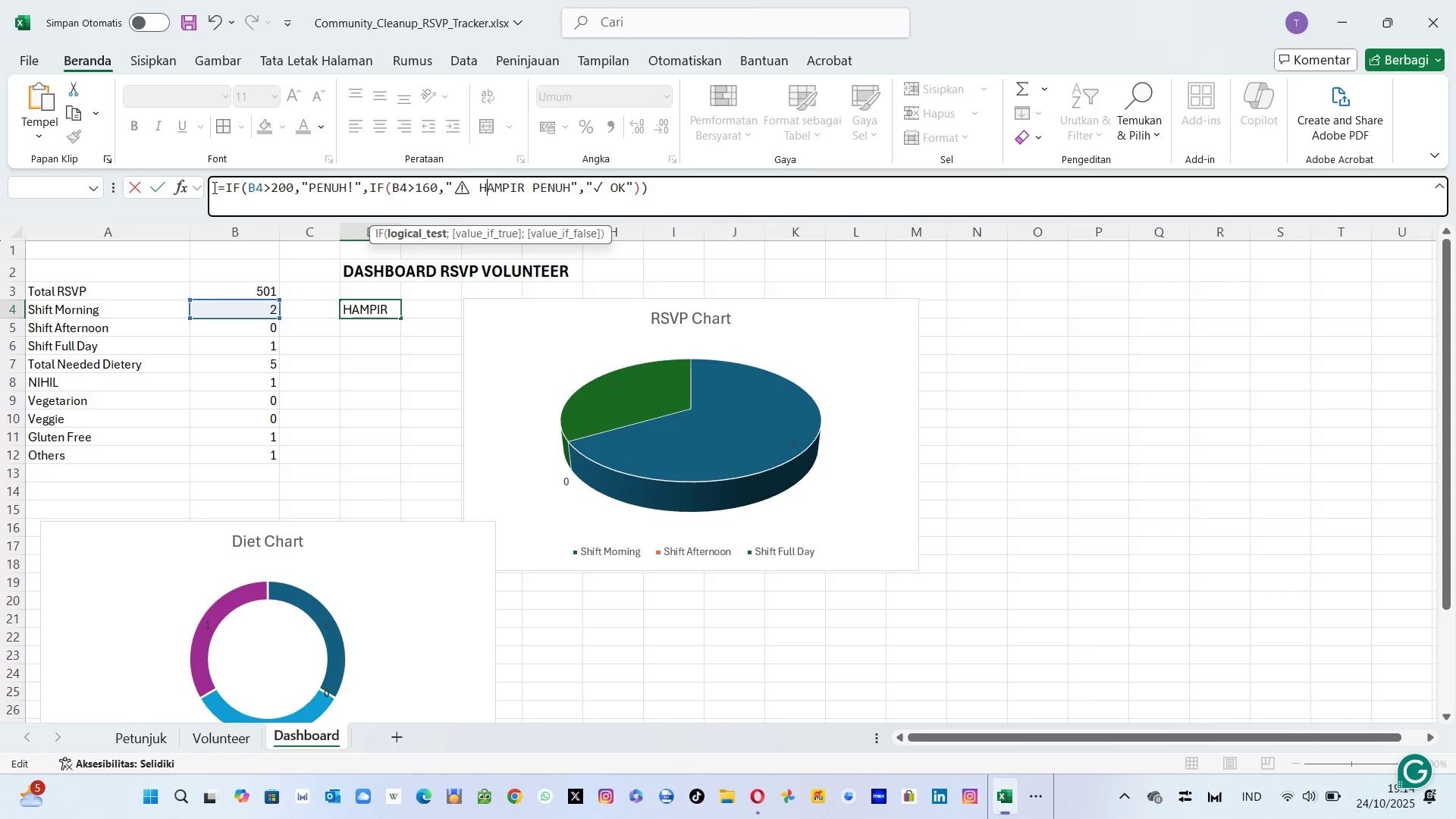 
key(ArrowLeft)
 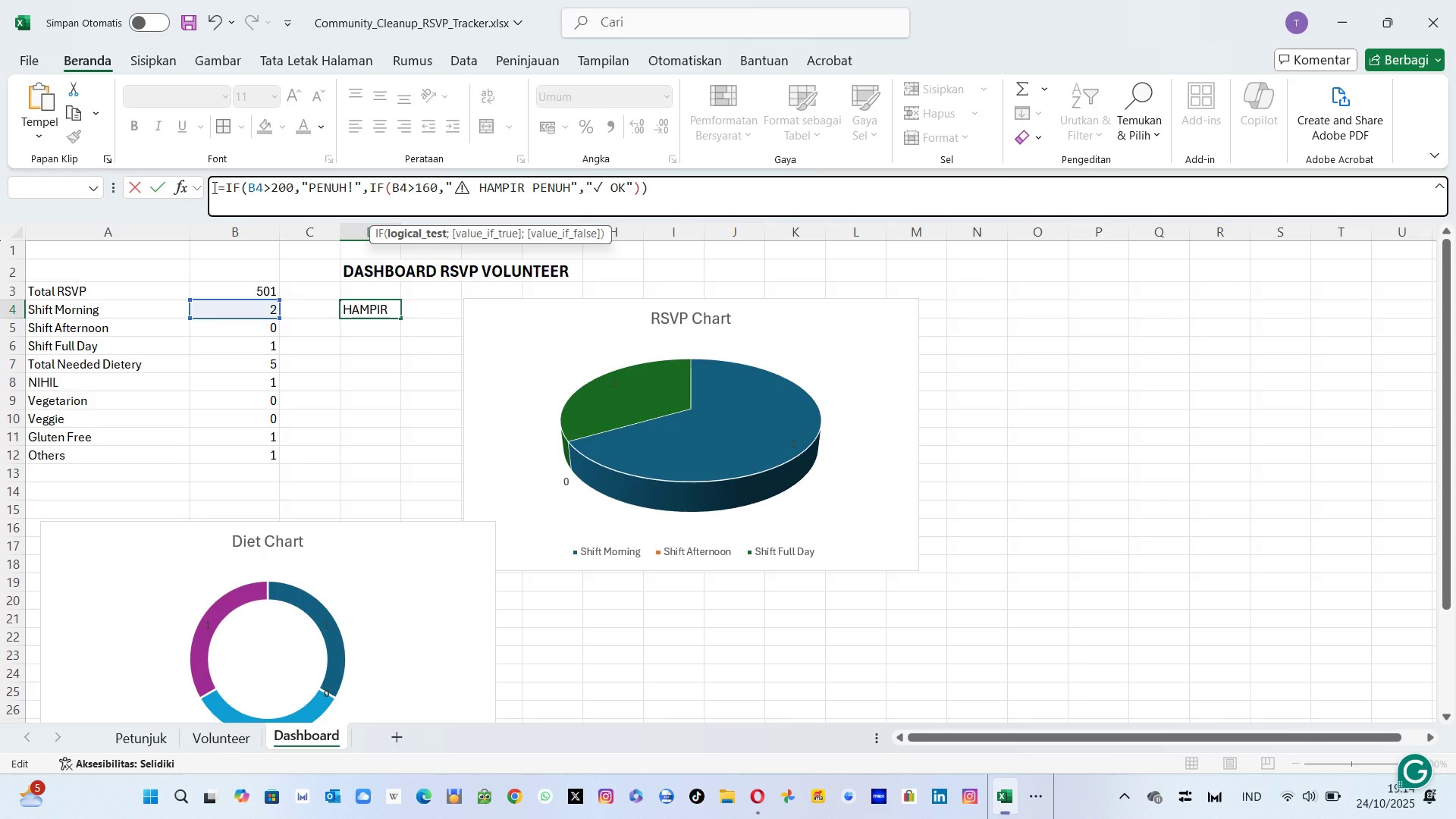 
key(ArrowLeft)
 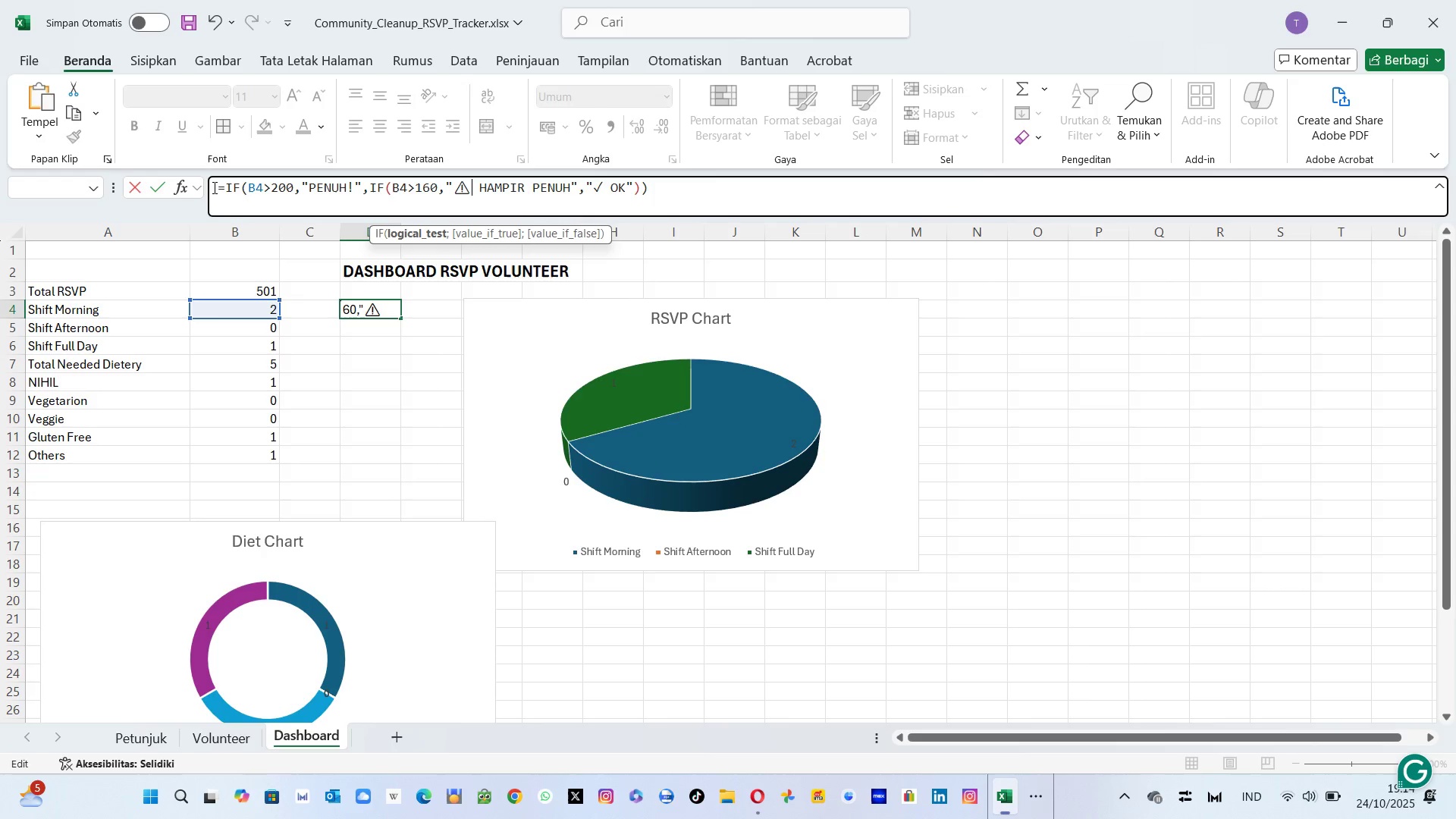 
key(ArrowLeft)
 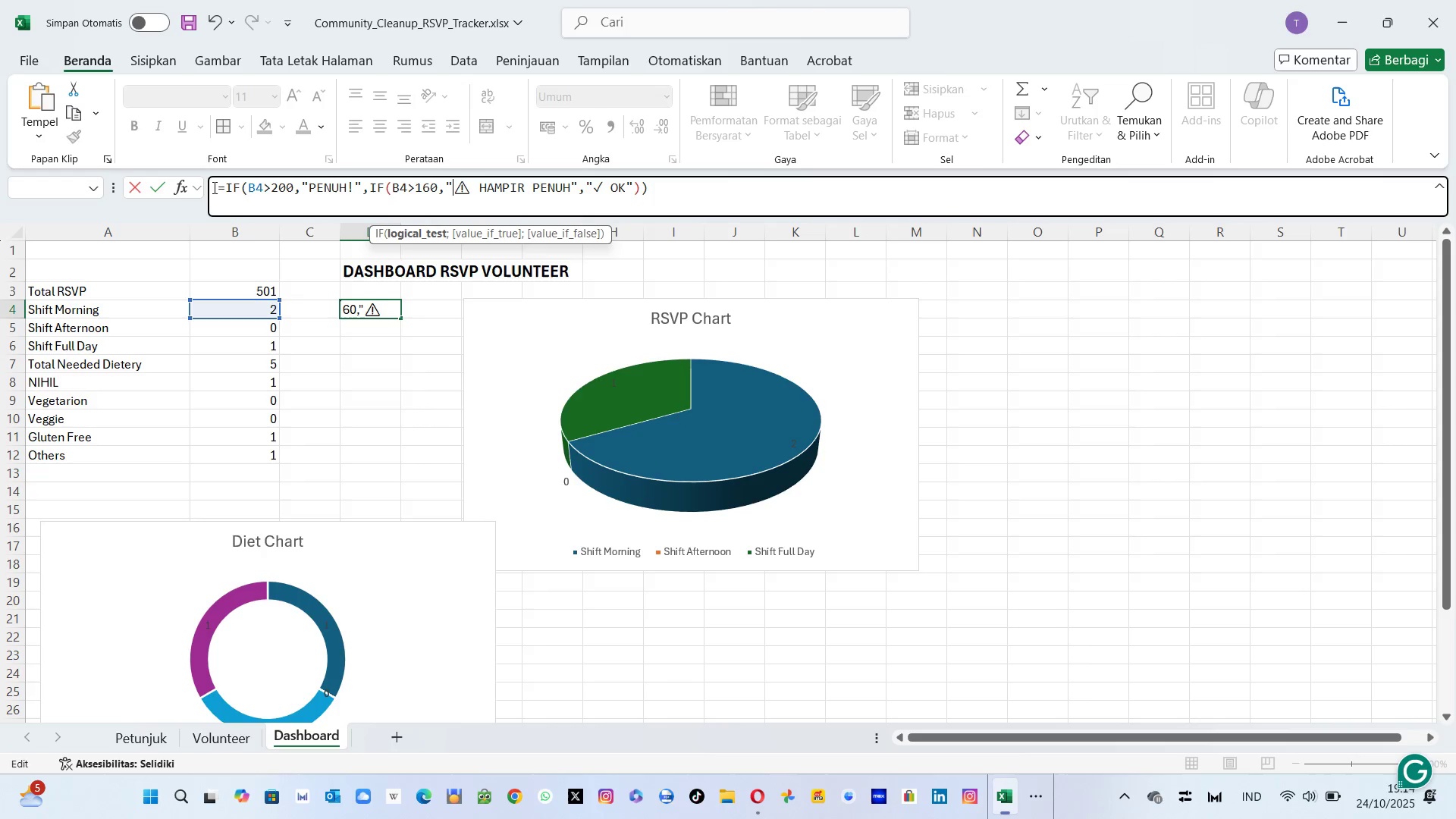 
key(ArrowRight)
 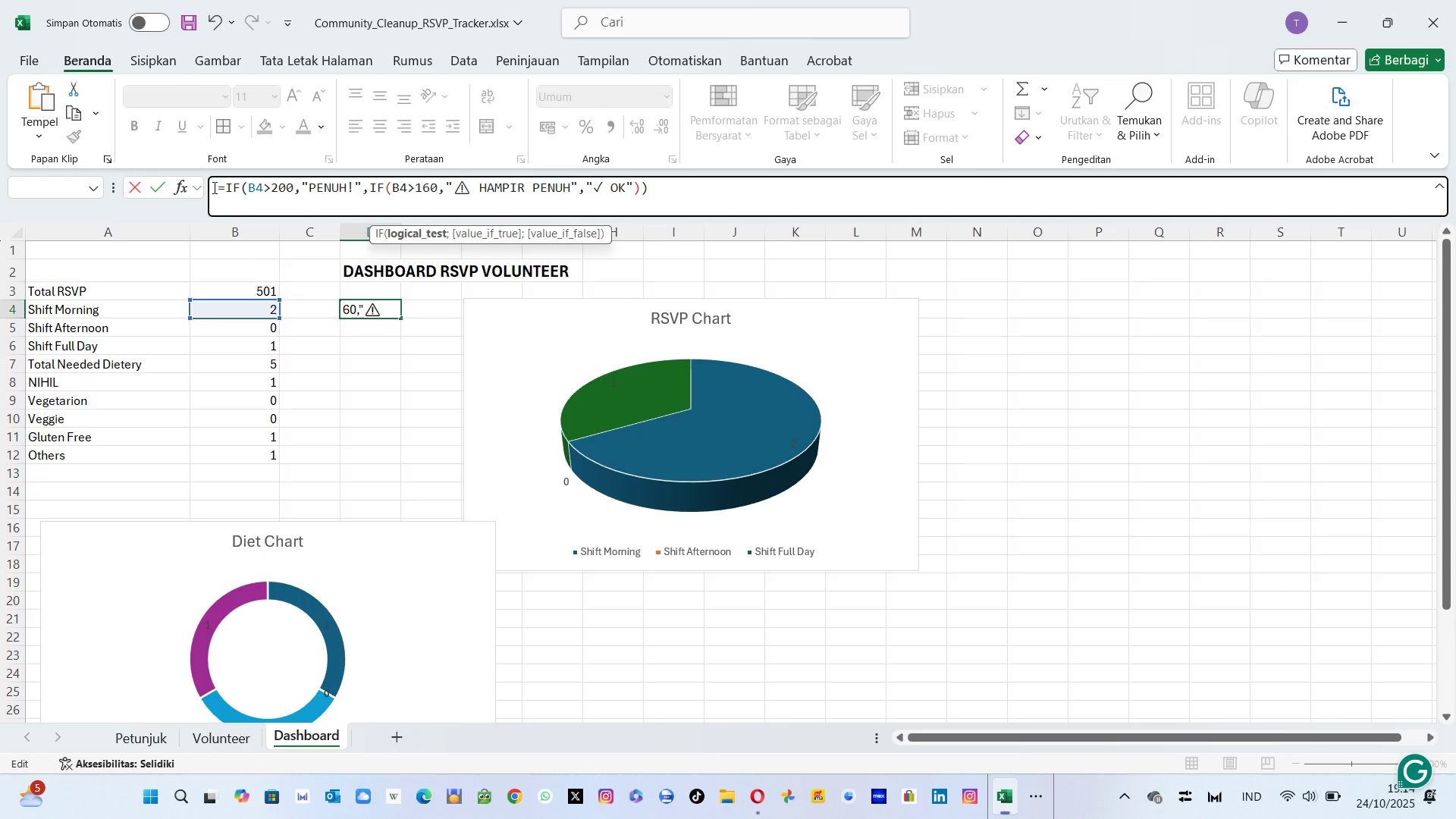 
key(Backspace)
 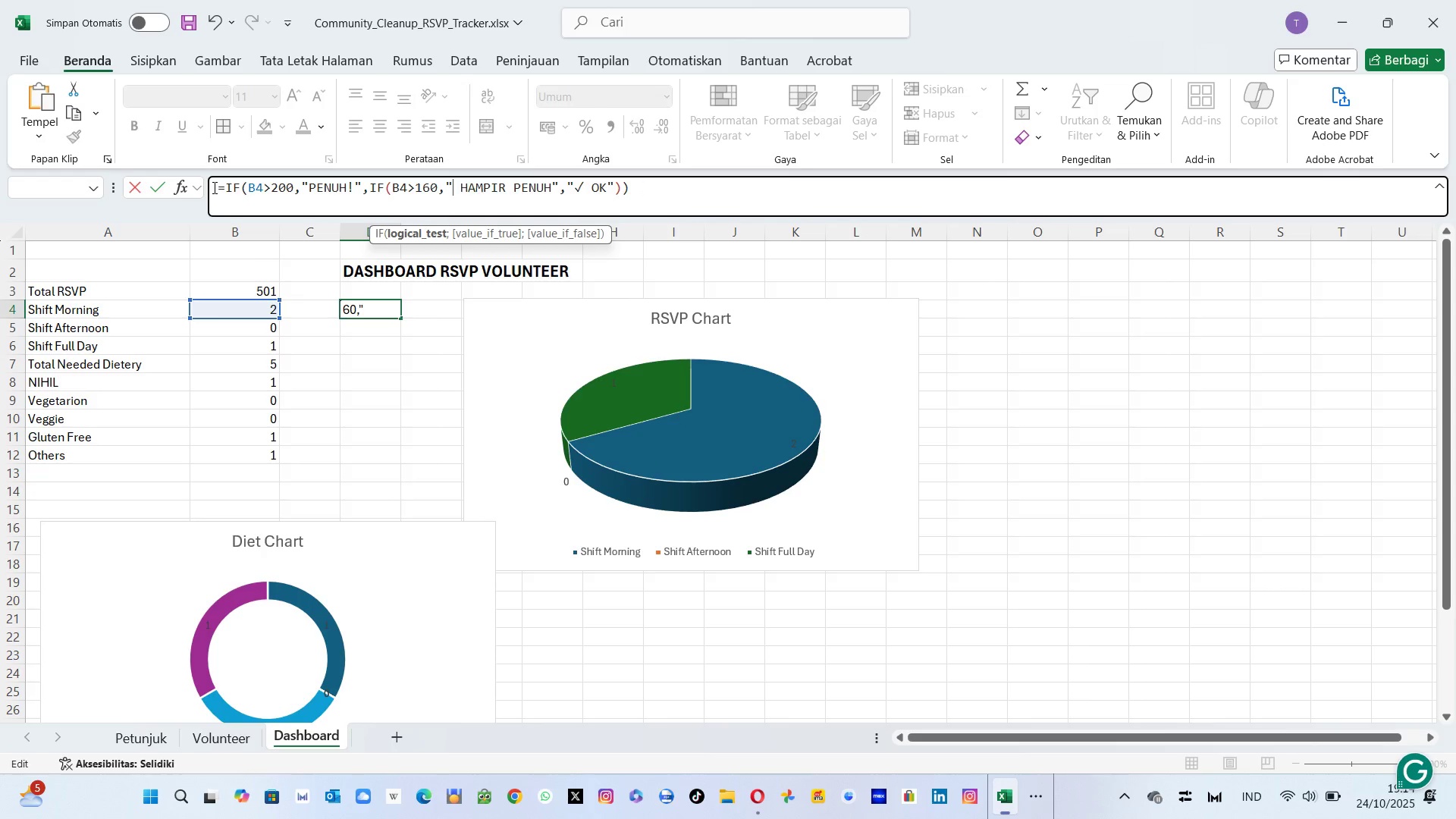 
key(ArrowRight)
 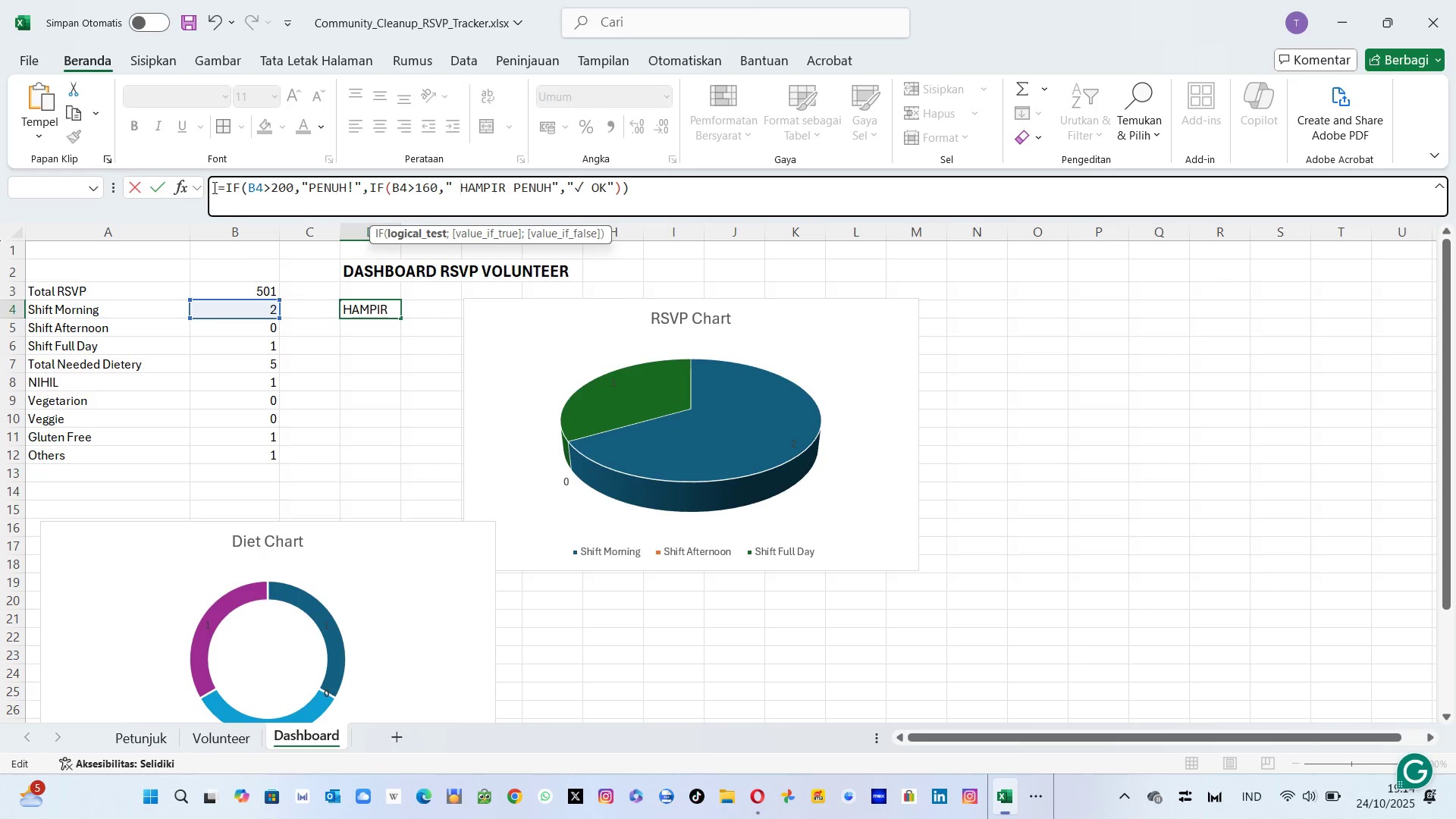 
key(Backspace)
 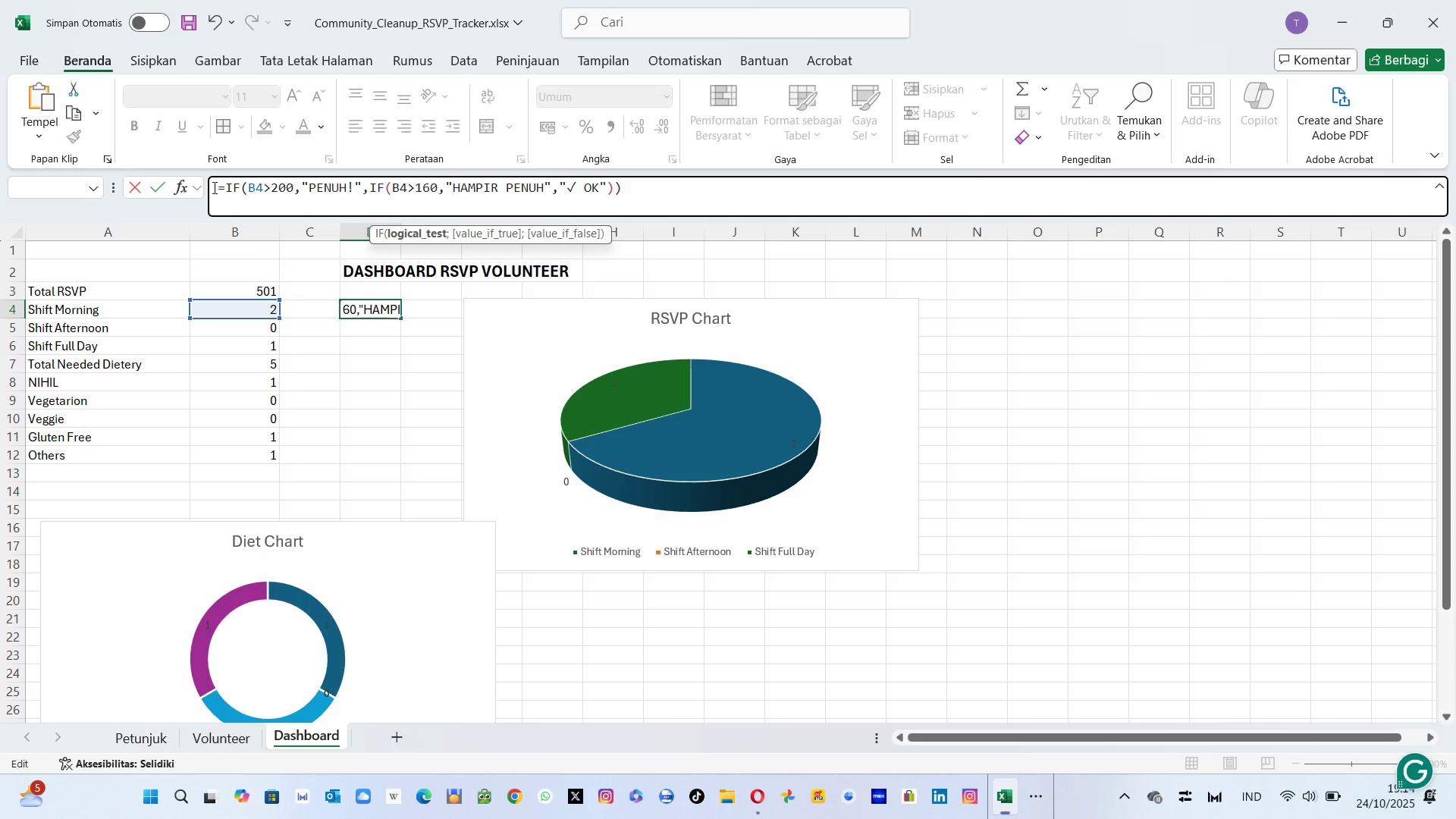 
key(ArrowLeft)
 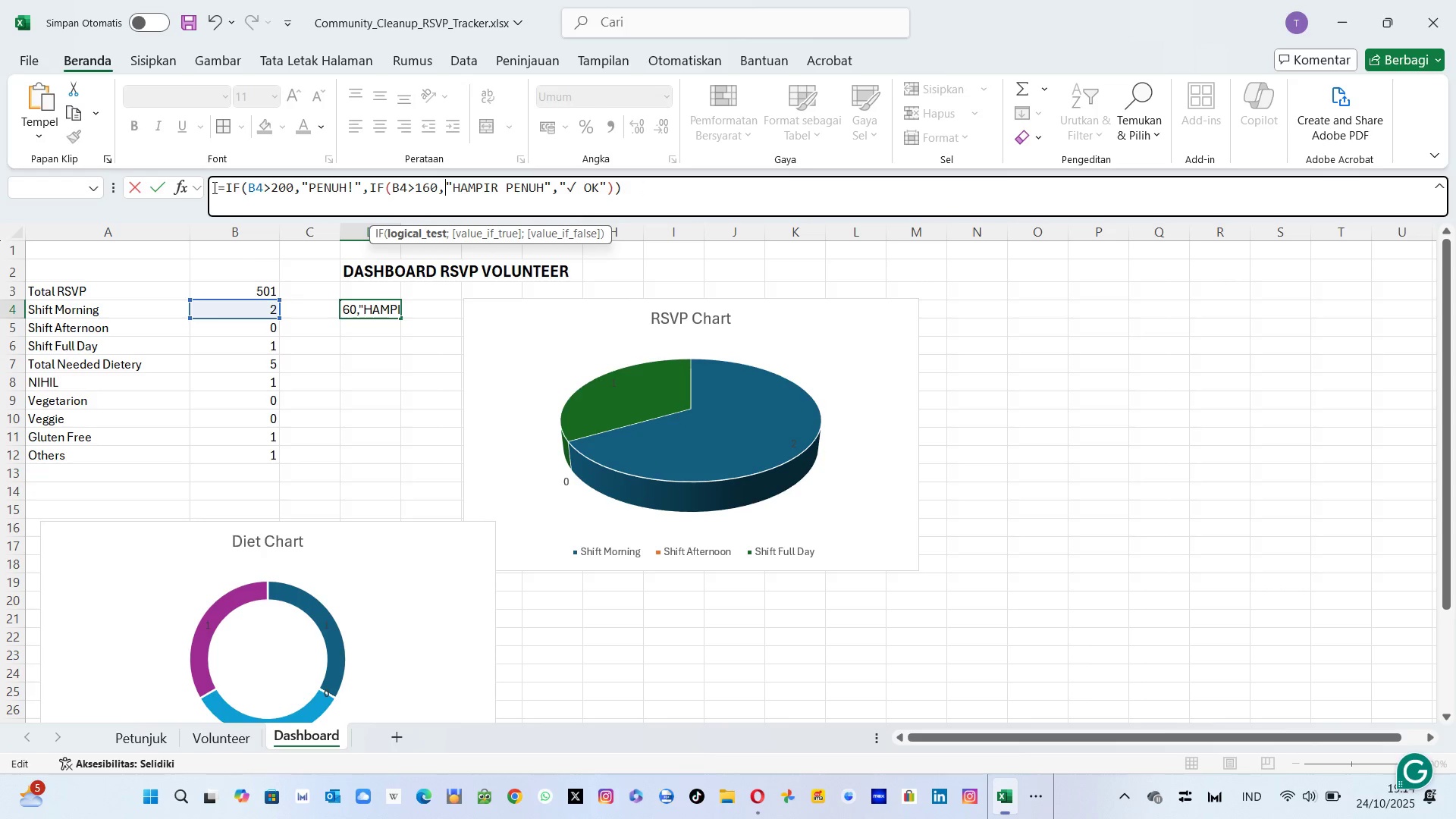 
key(ArrowLeft)
 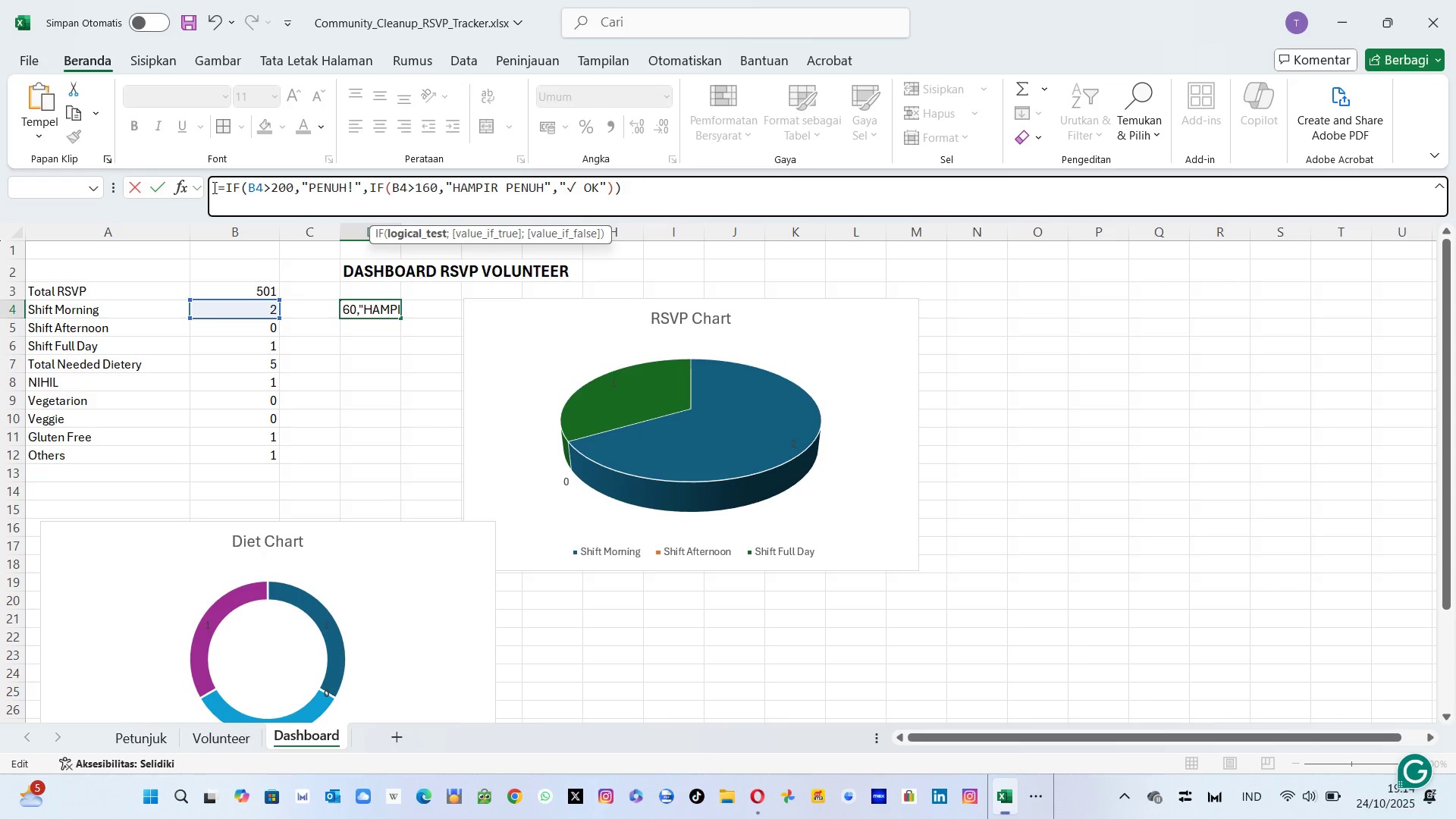 
key(Control+Z)
 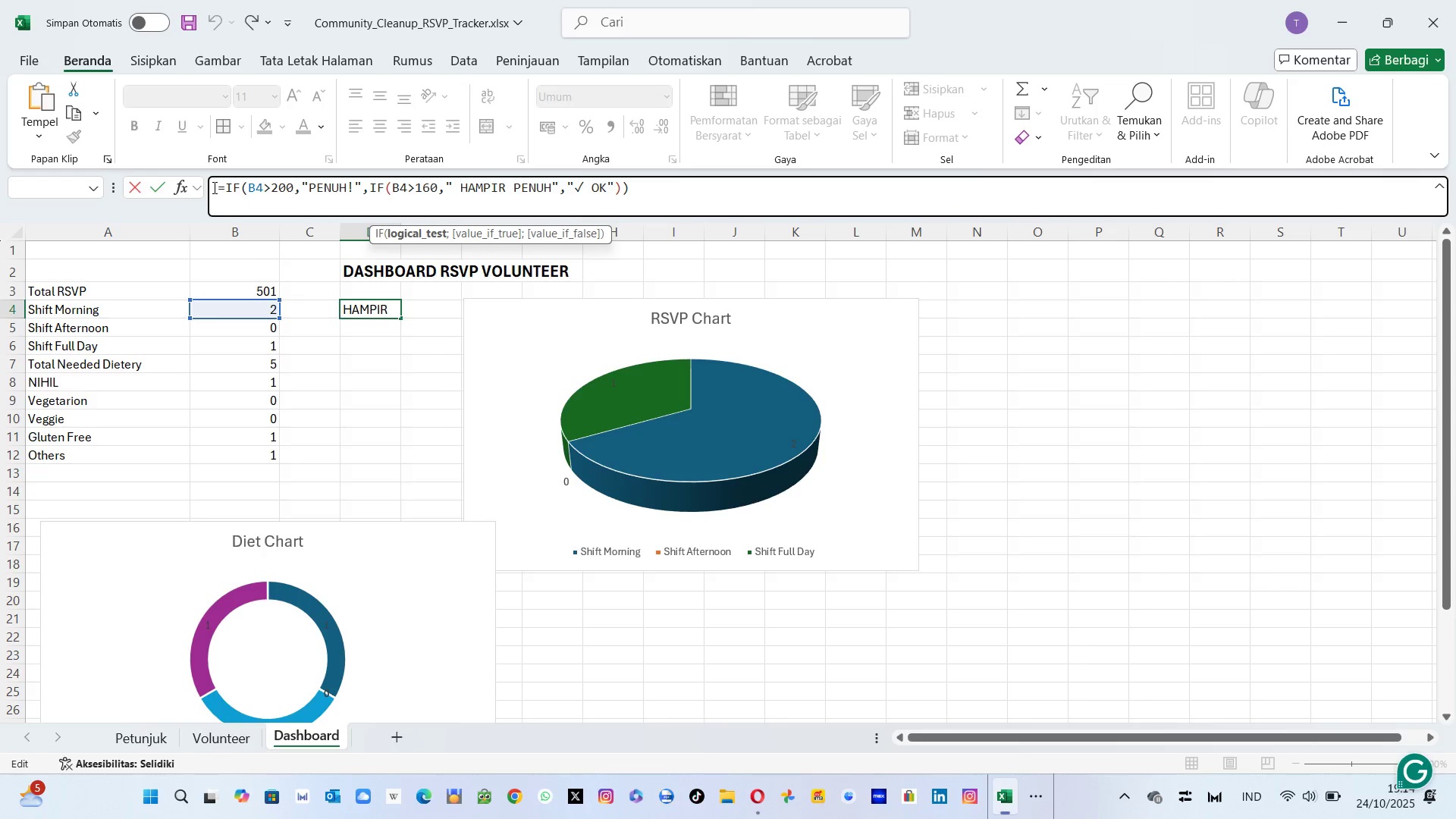 
key(Control+ControlLeft)
 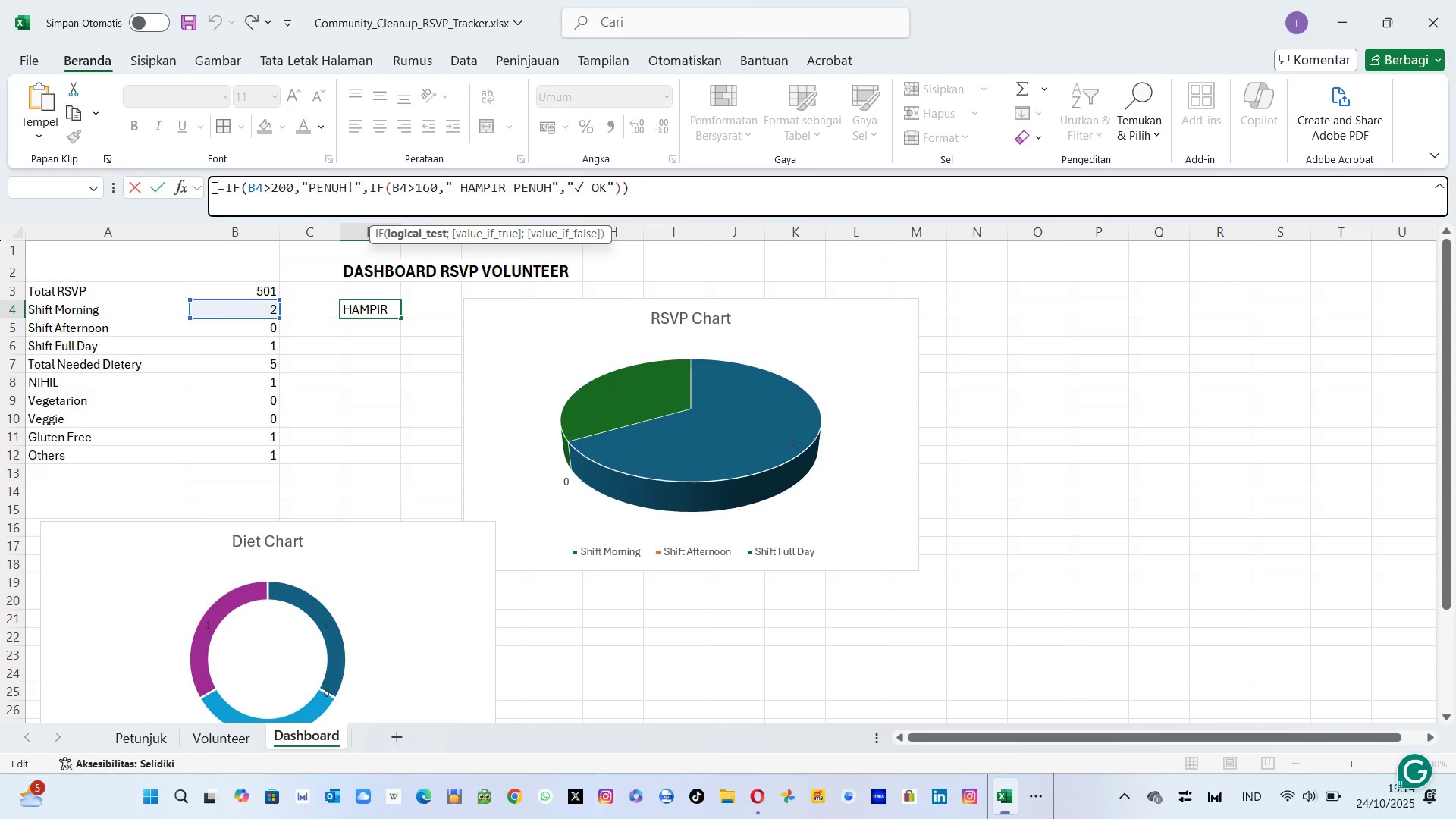 
key(Control+Z)
 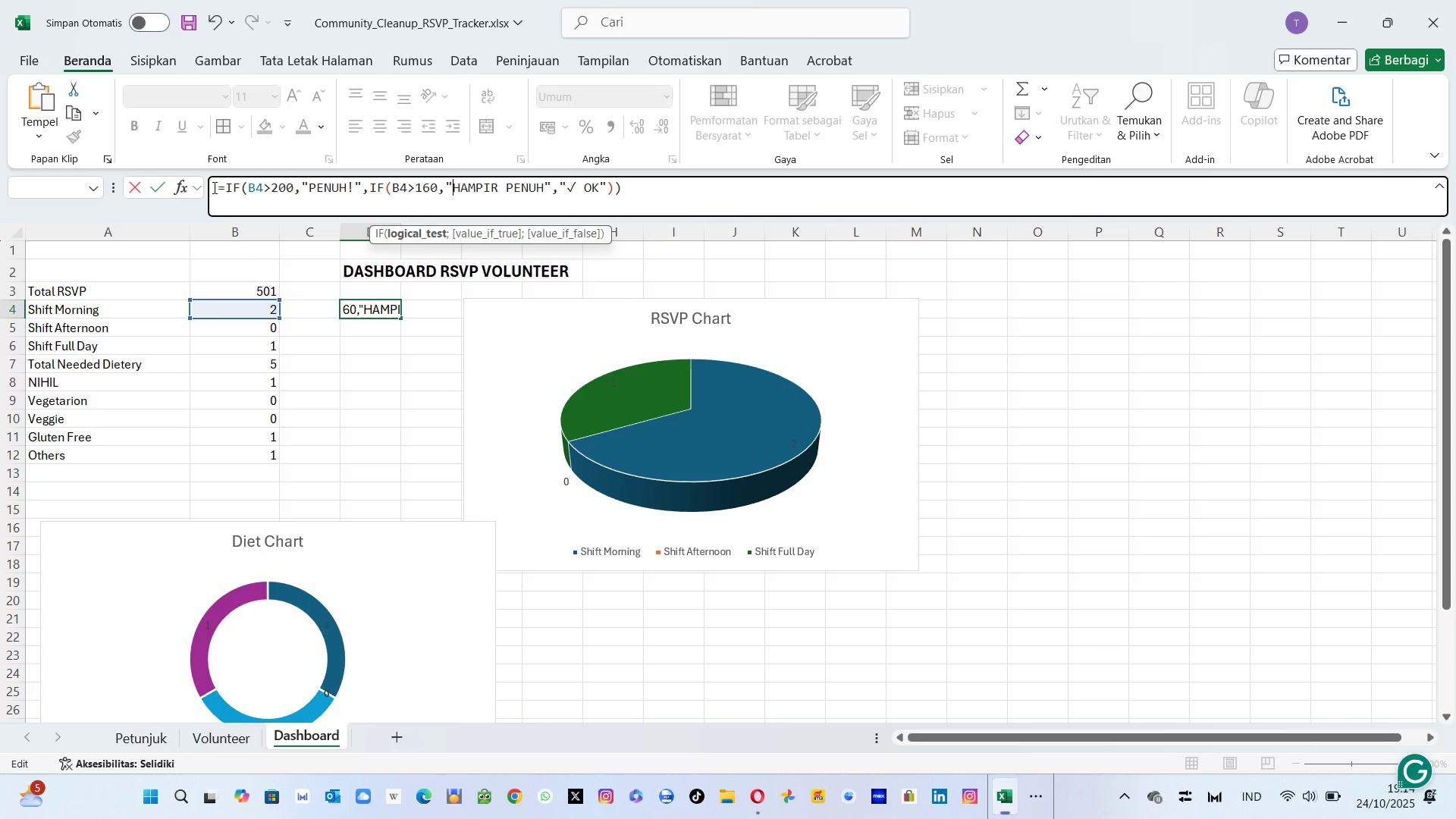 
key(Control+ControlLeft)
 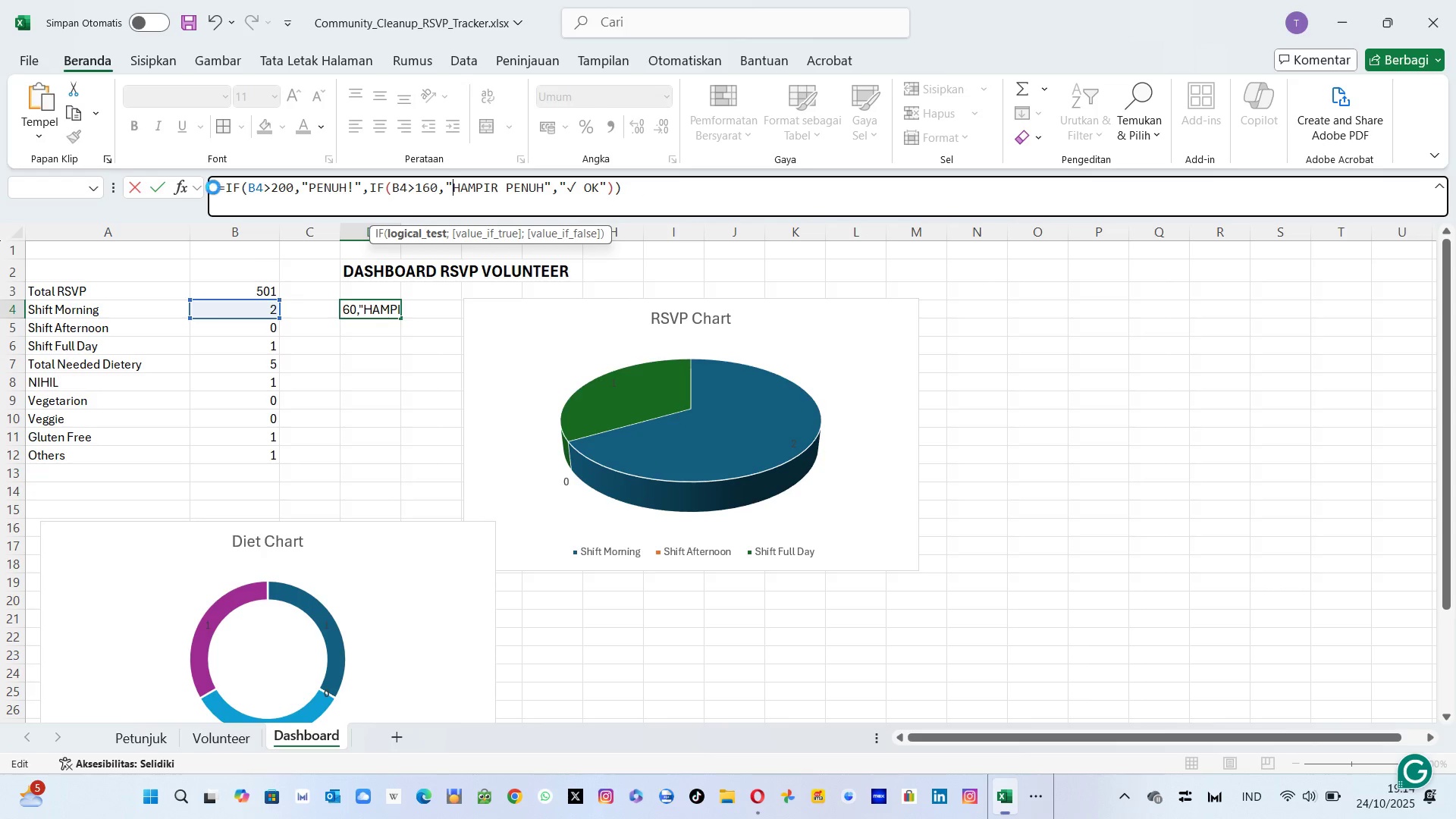 
key(Control+Z)
 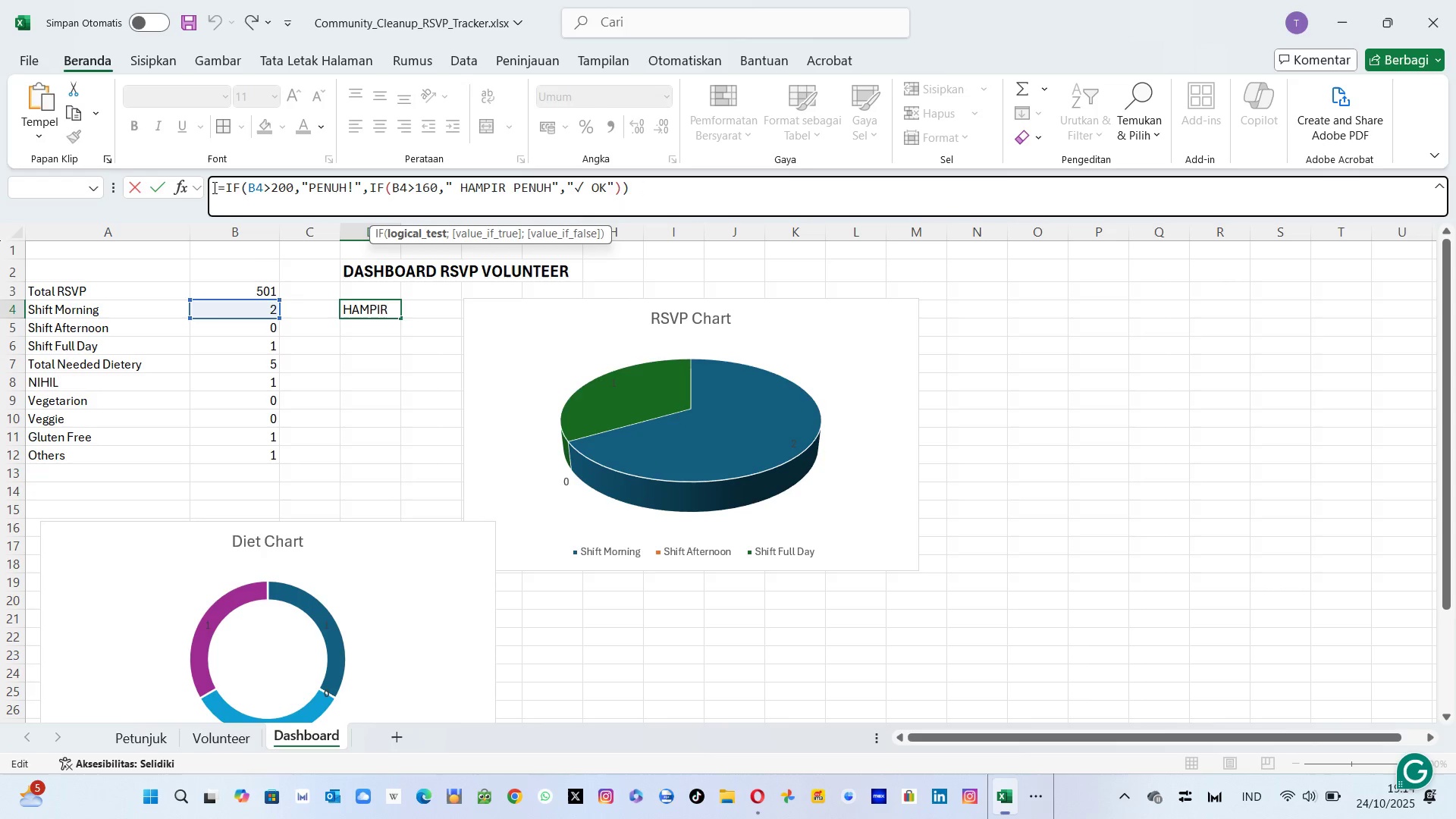 
key(Control+Z)
 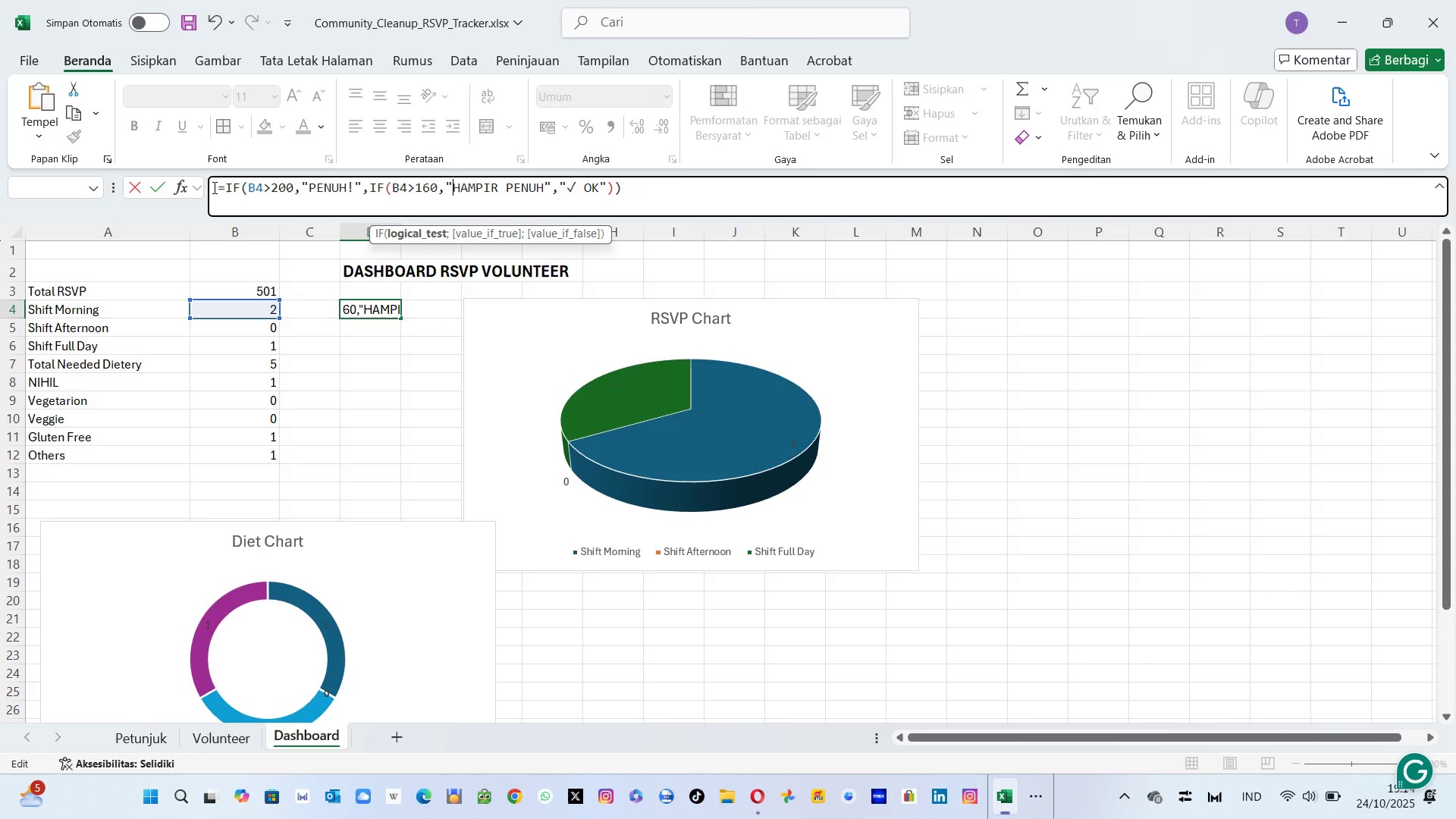 
key(Control+Z)
 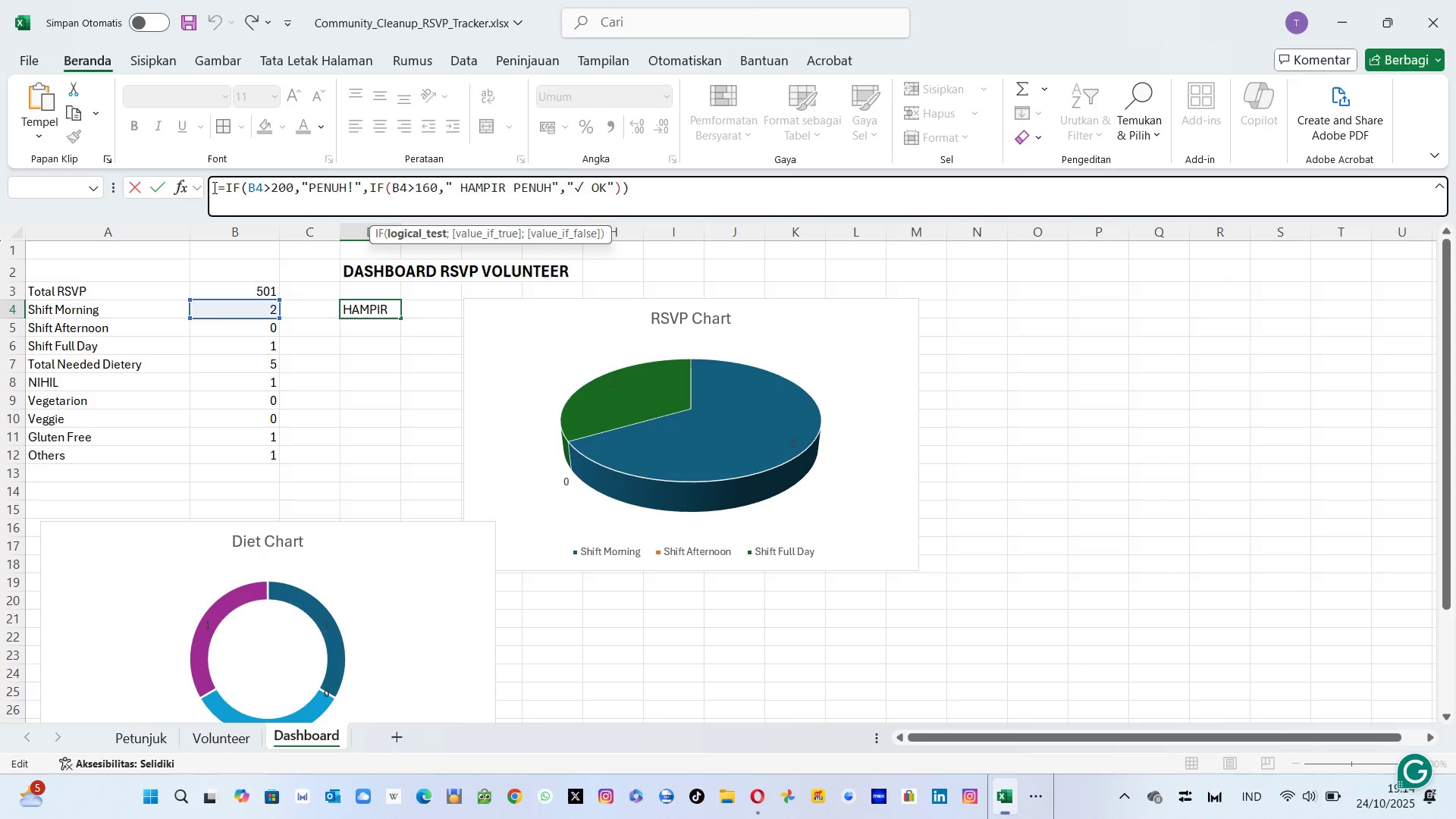 
key(Control+Z)
 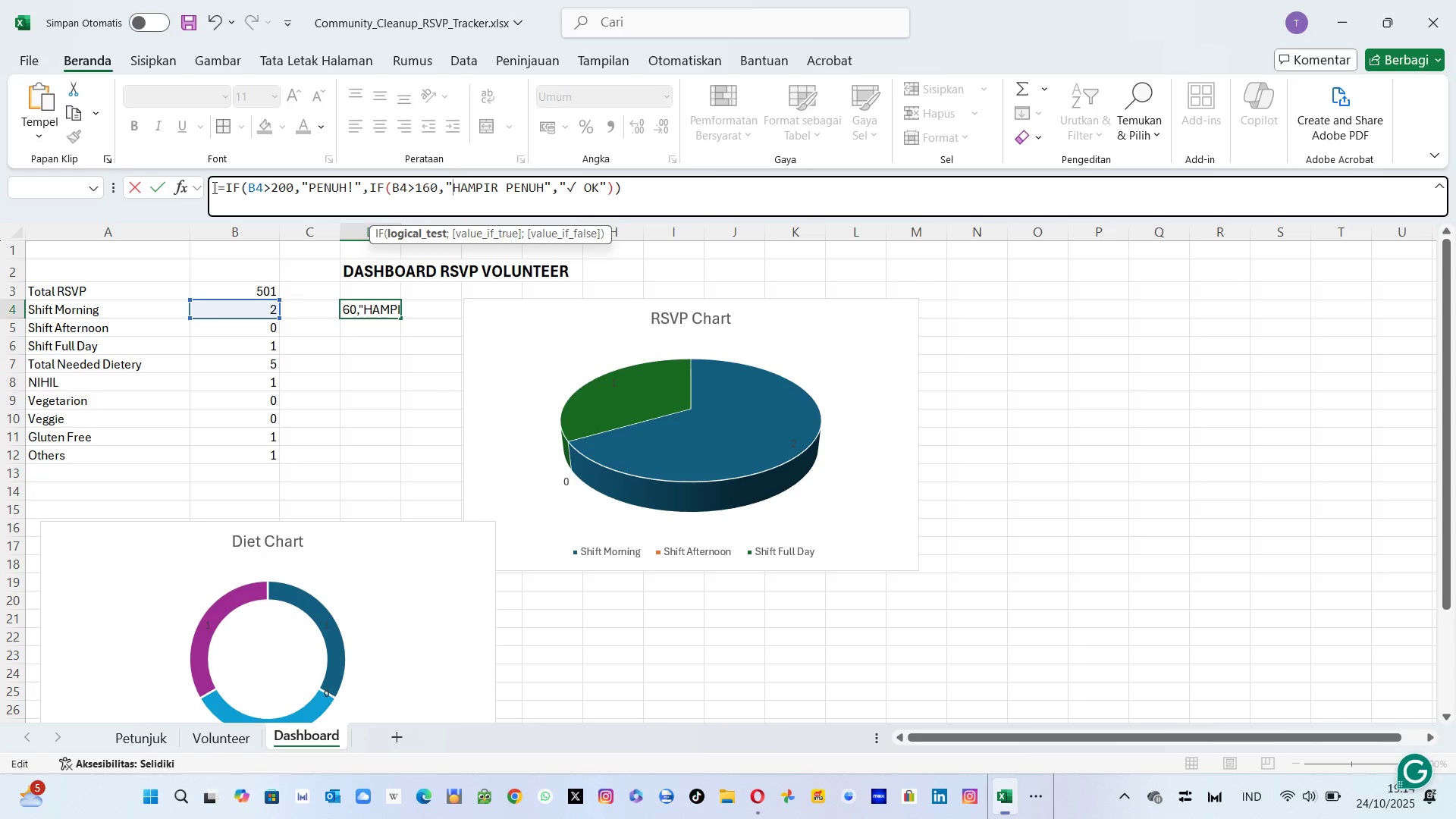 
key(Control+Z)
 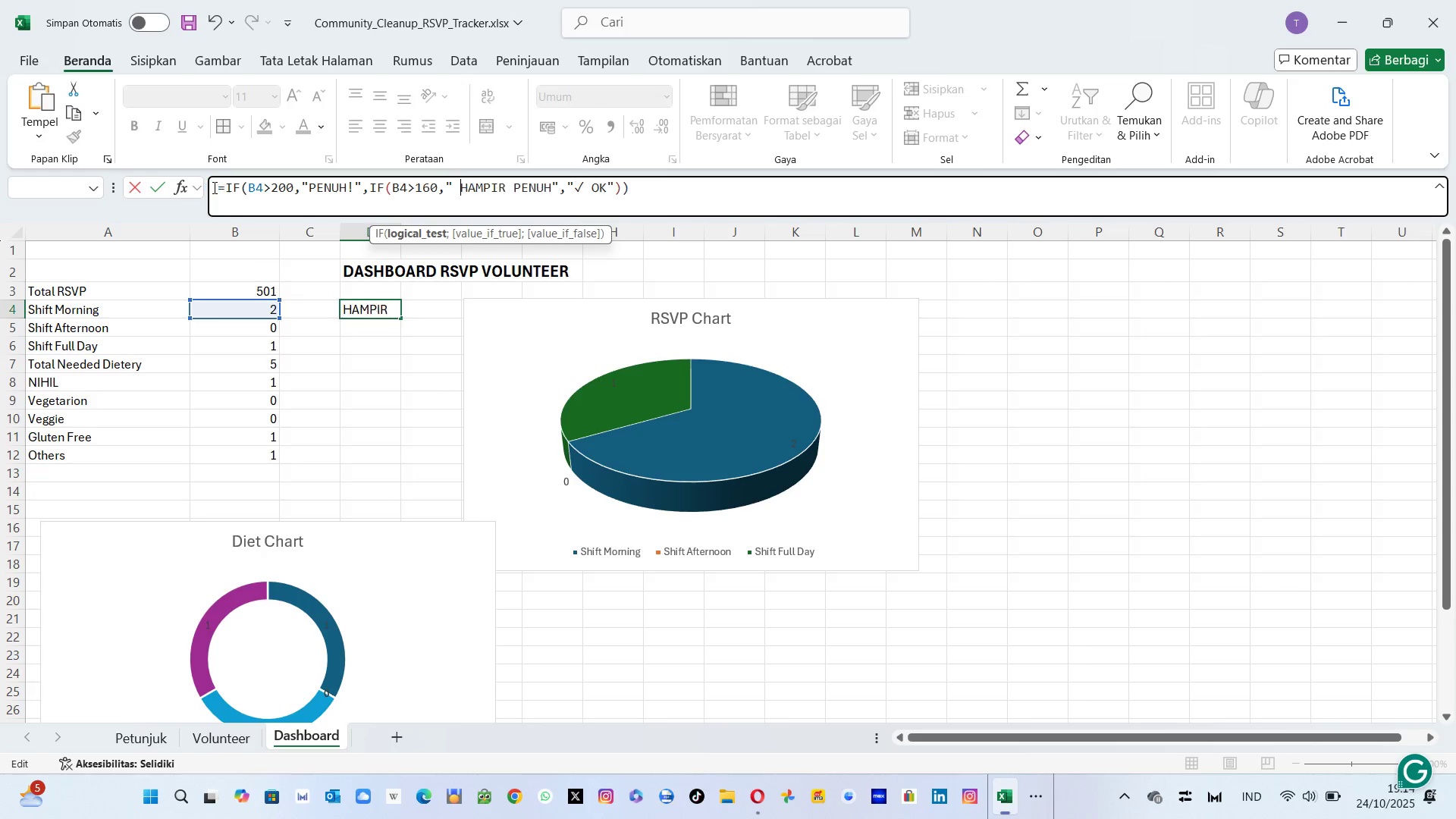 
key(Control+Z)
 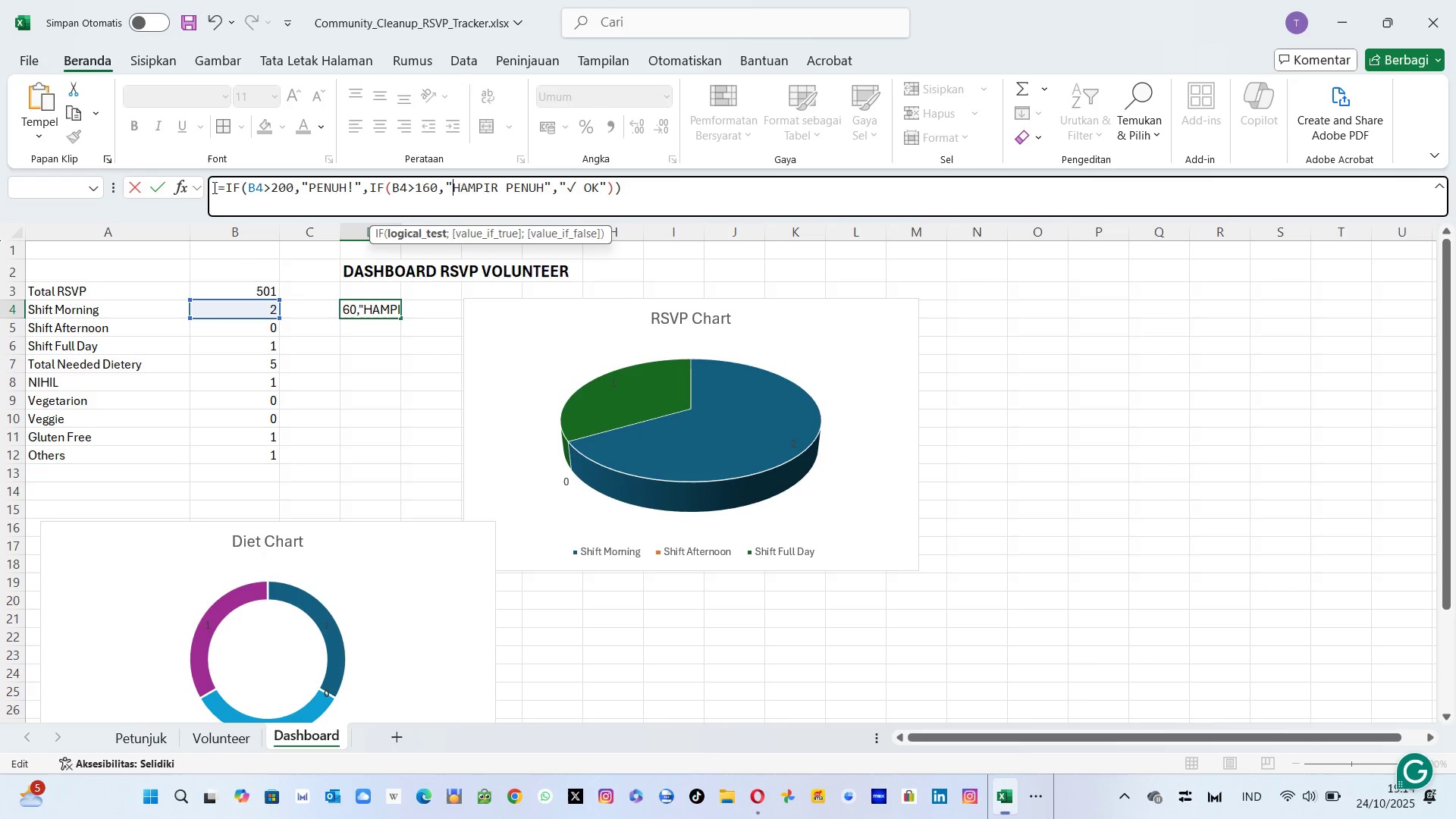 
key(Control+Z)
 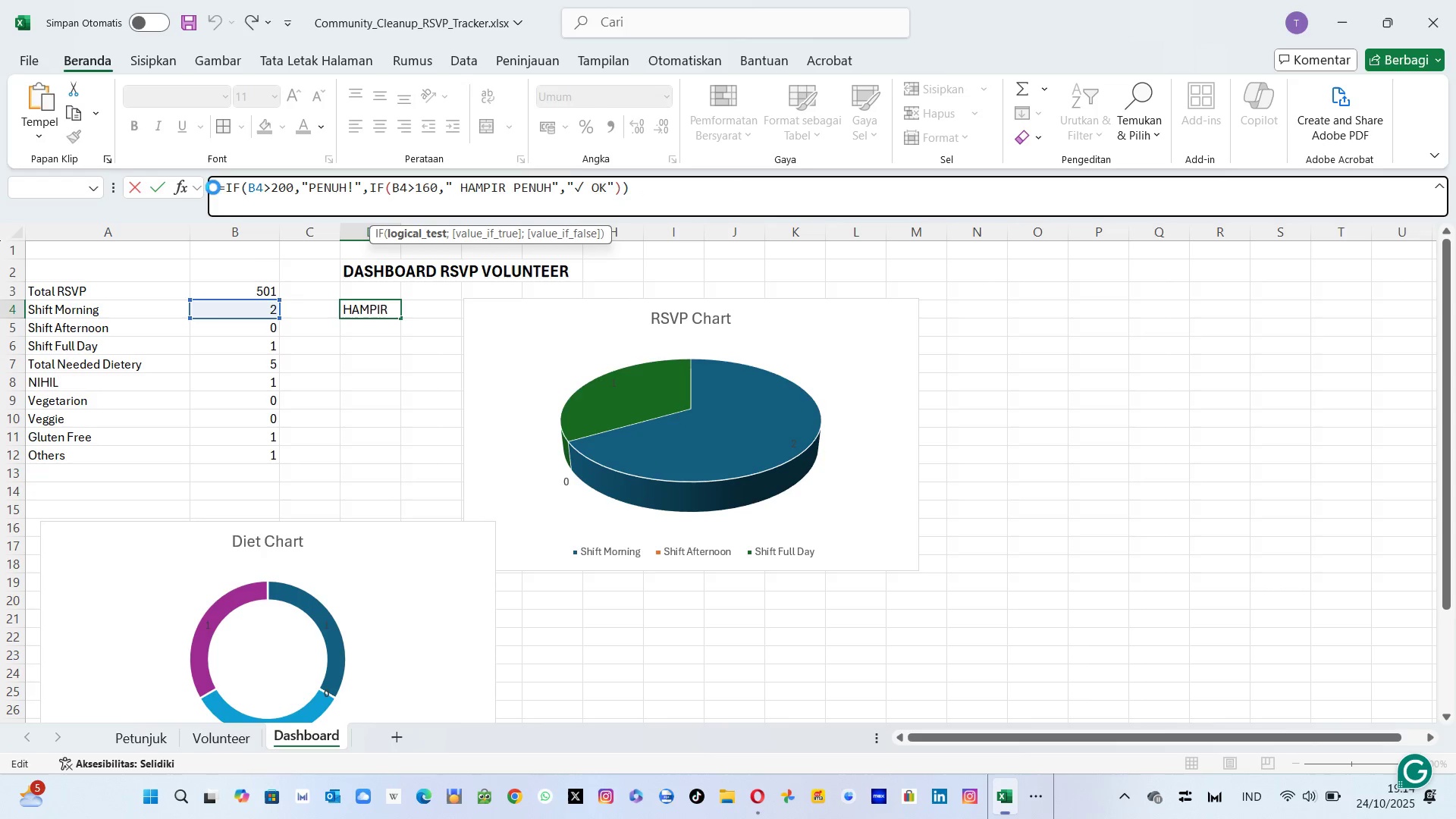 
key(Control+Z)
 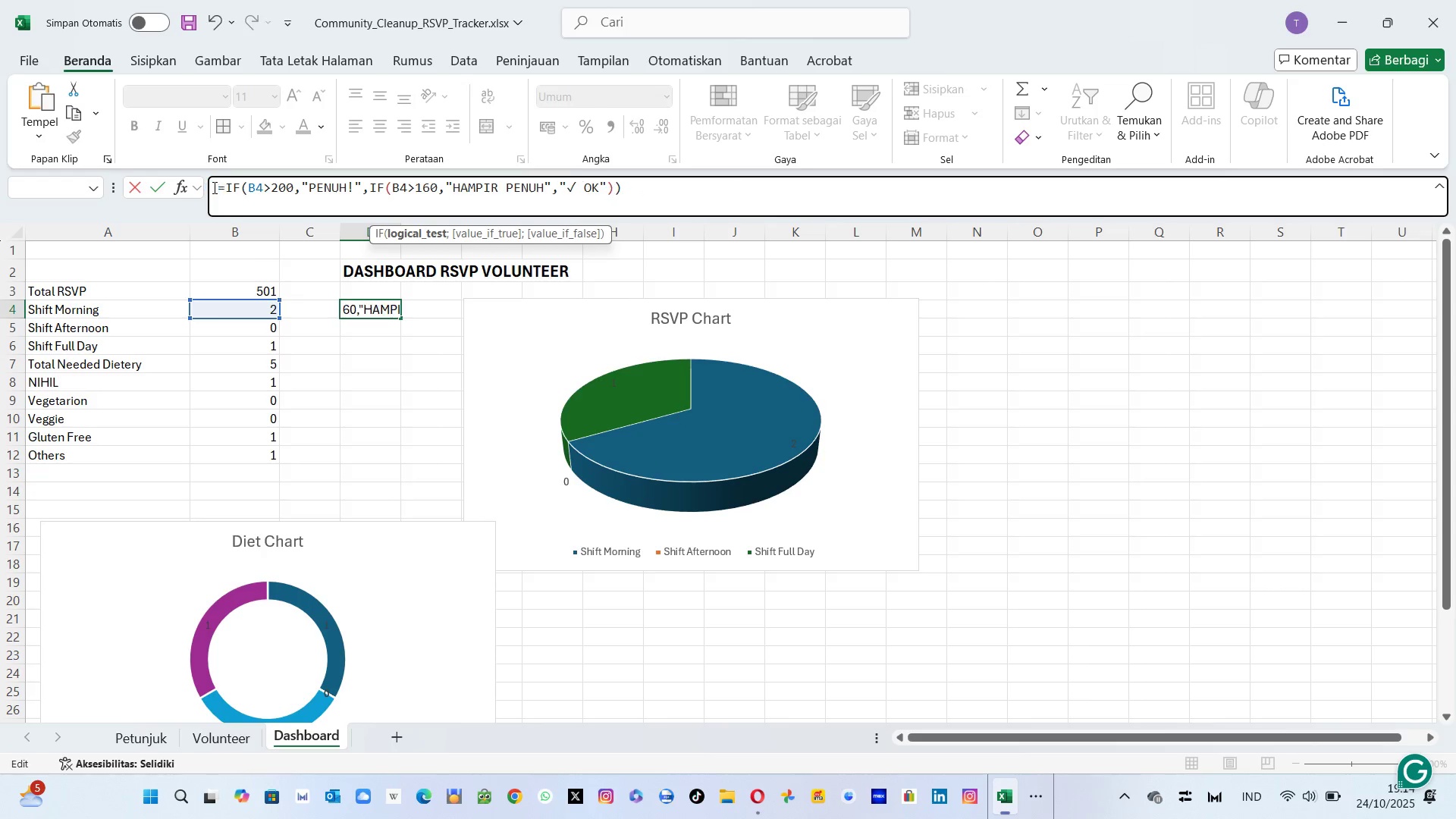 
key(Control+Z)
 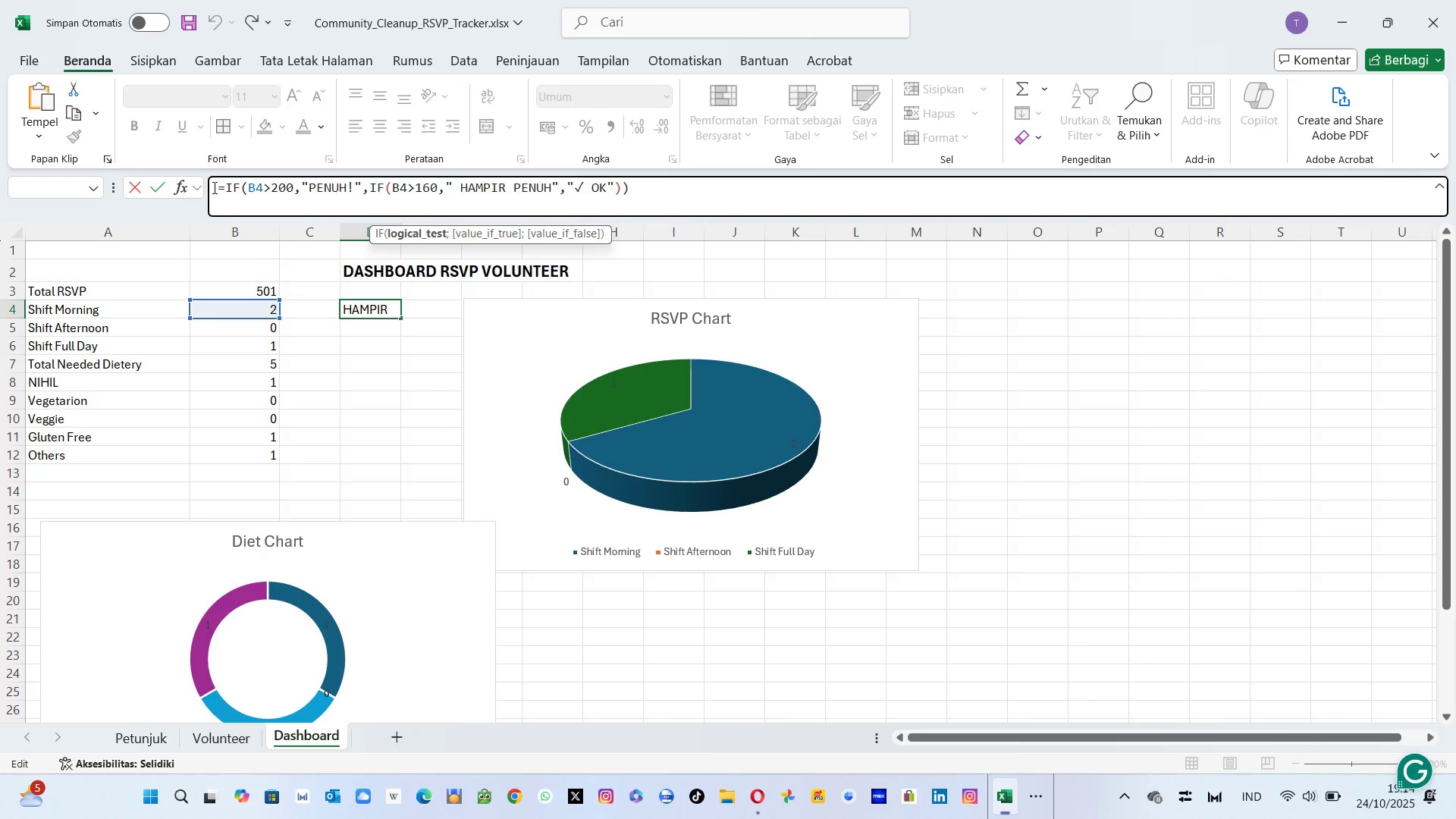 
key(Control+Z)
 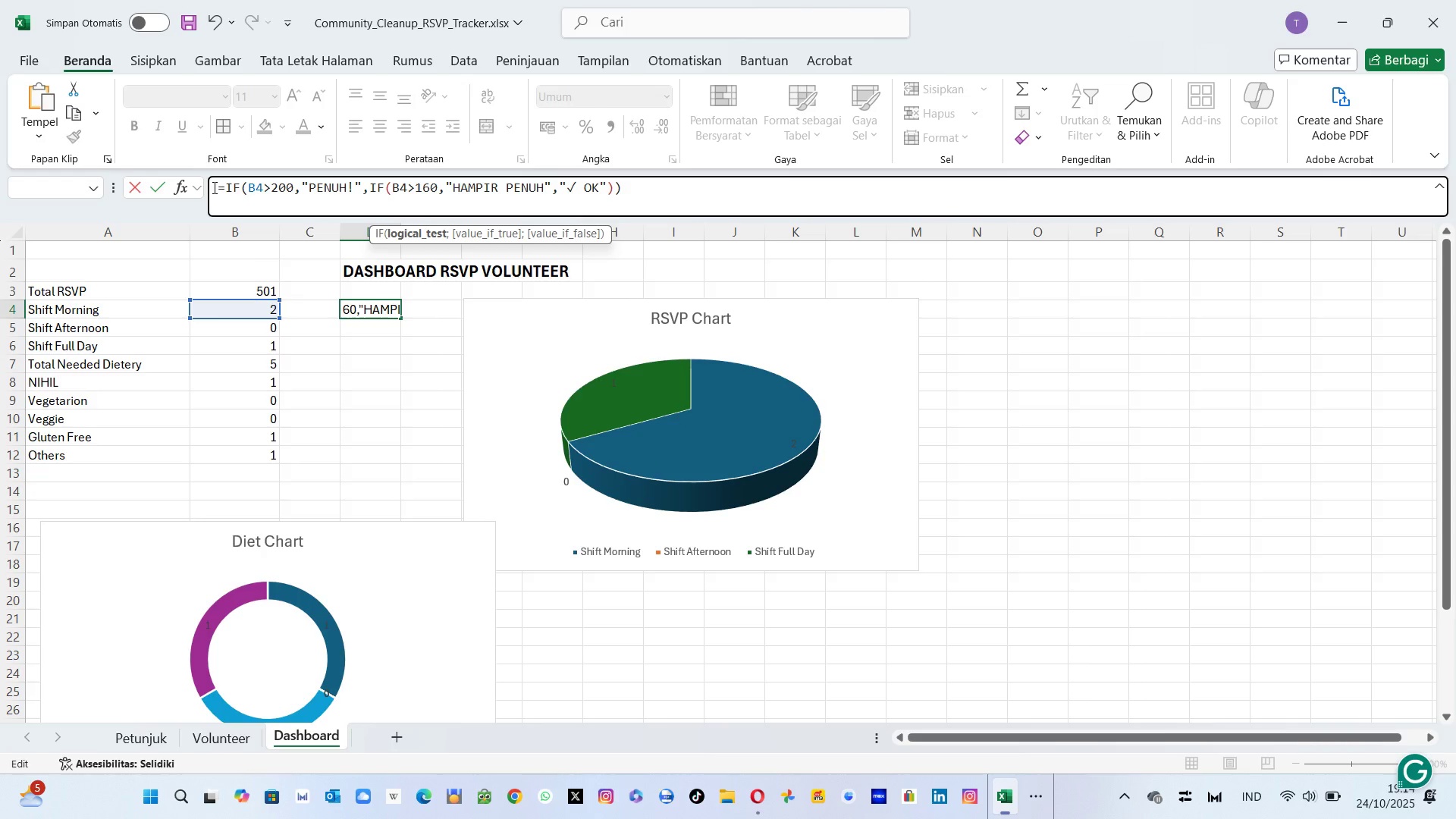 
key(ArrowRight)
 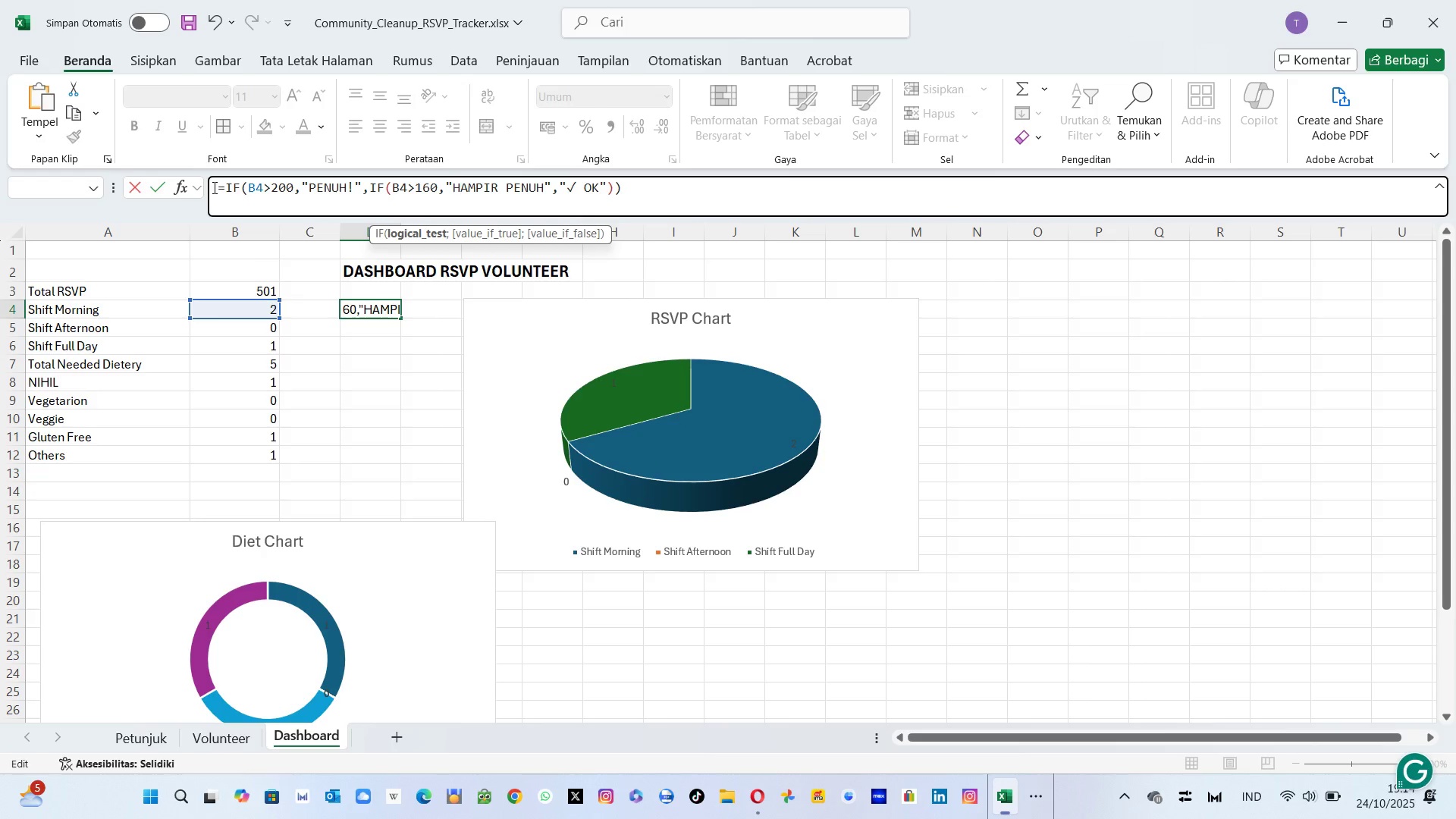 
key(ArrowRight)
 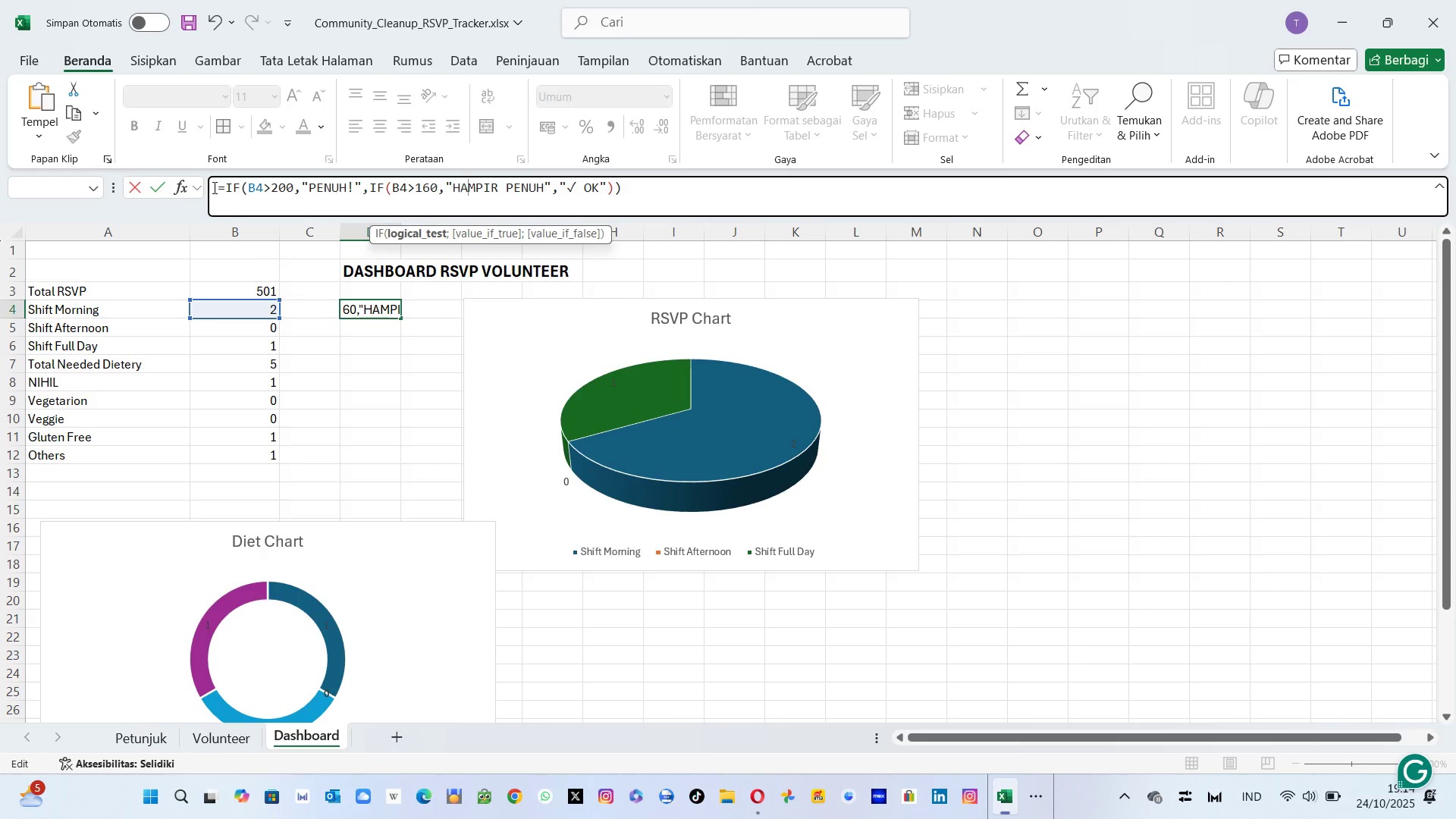 
hold_key(key=ArrowRight, duration=0.91)
 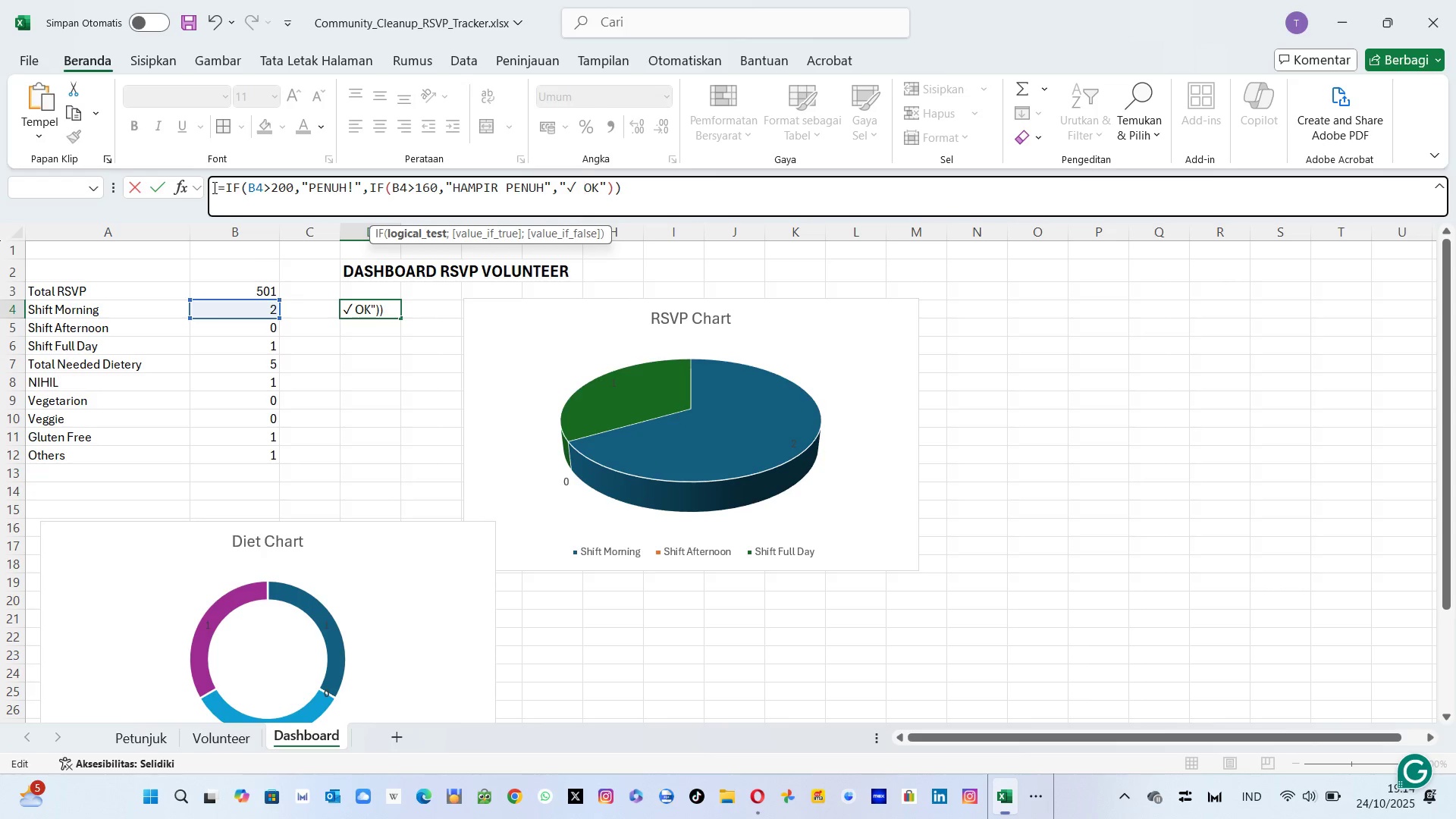 
key(ArrowLeft)
 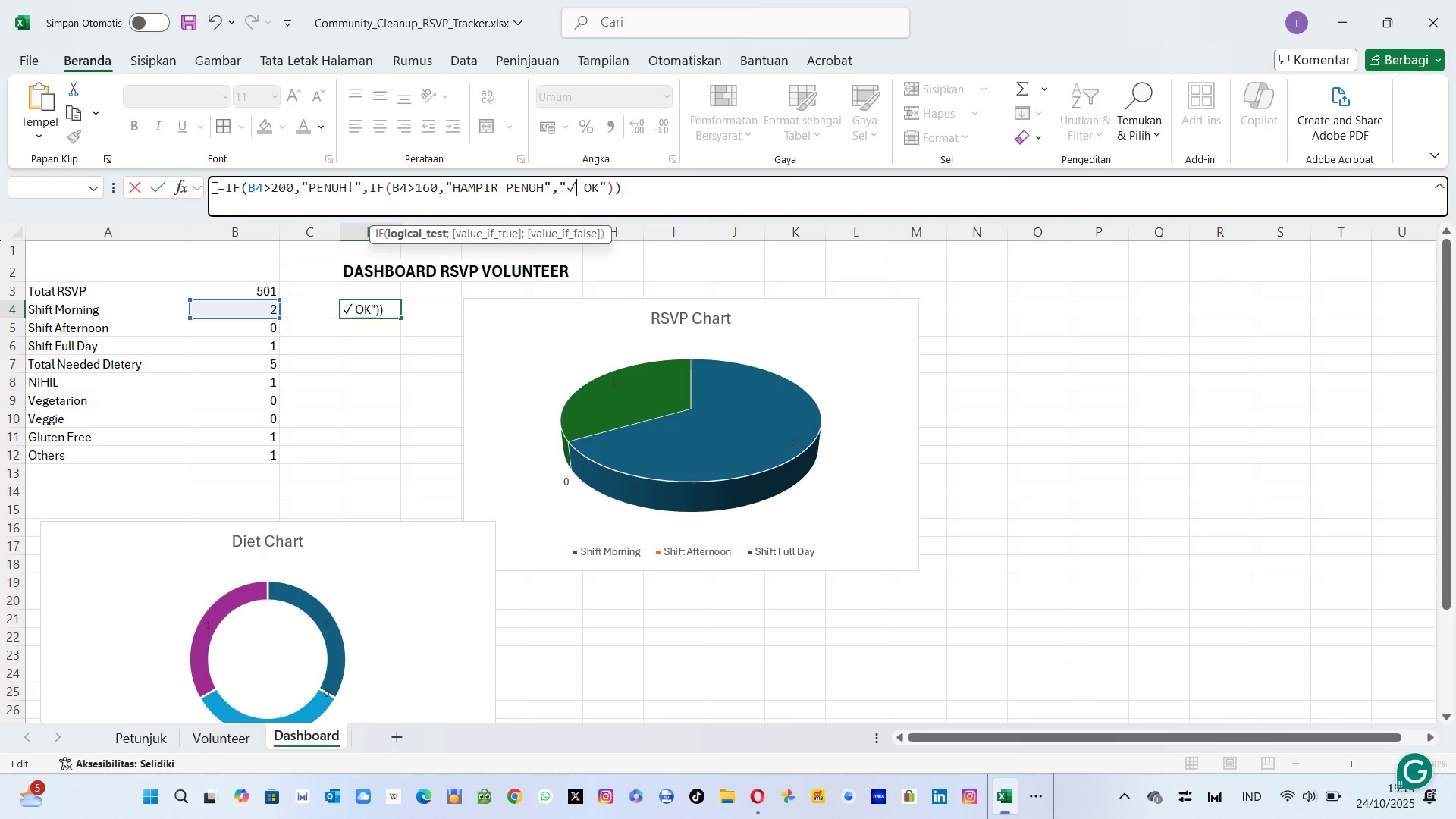 
key(ArrowLeft)
 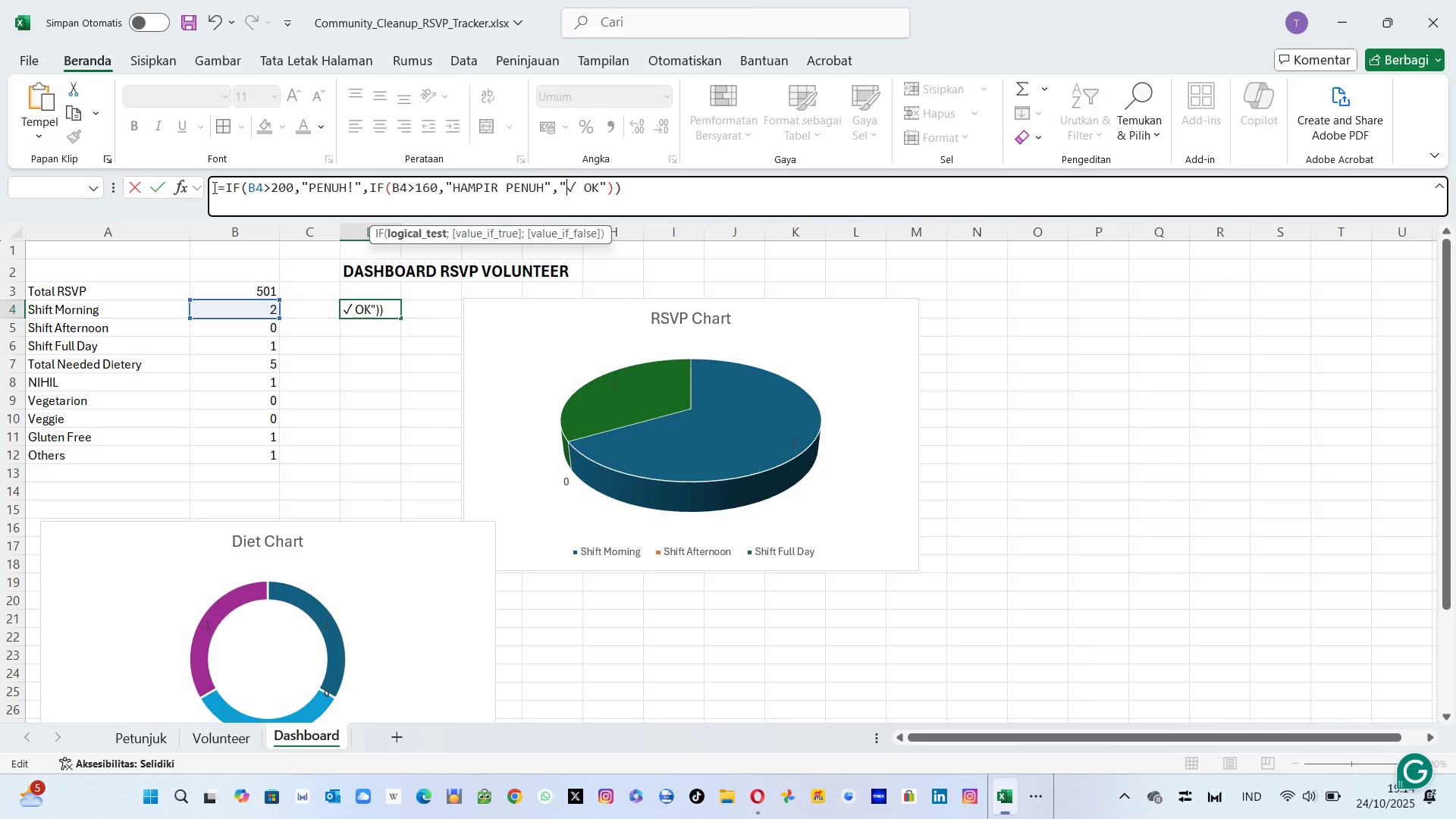 
key(ArrowLeft)
 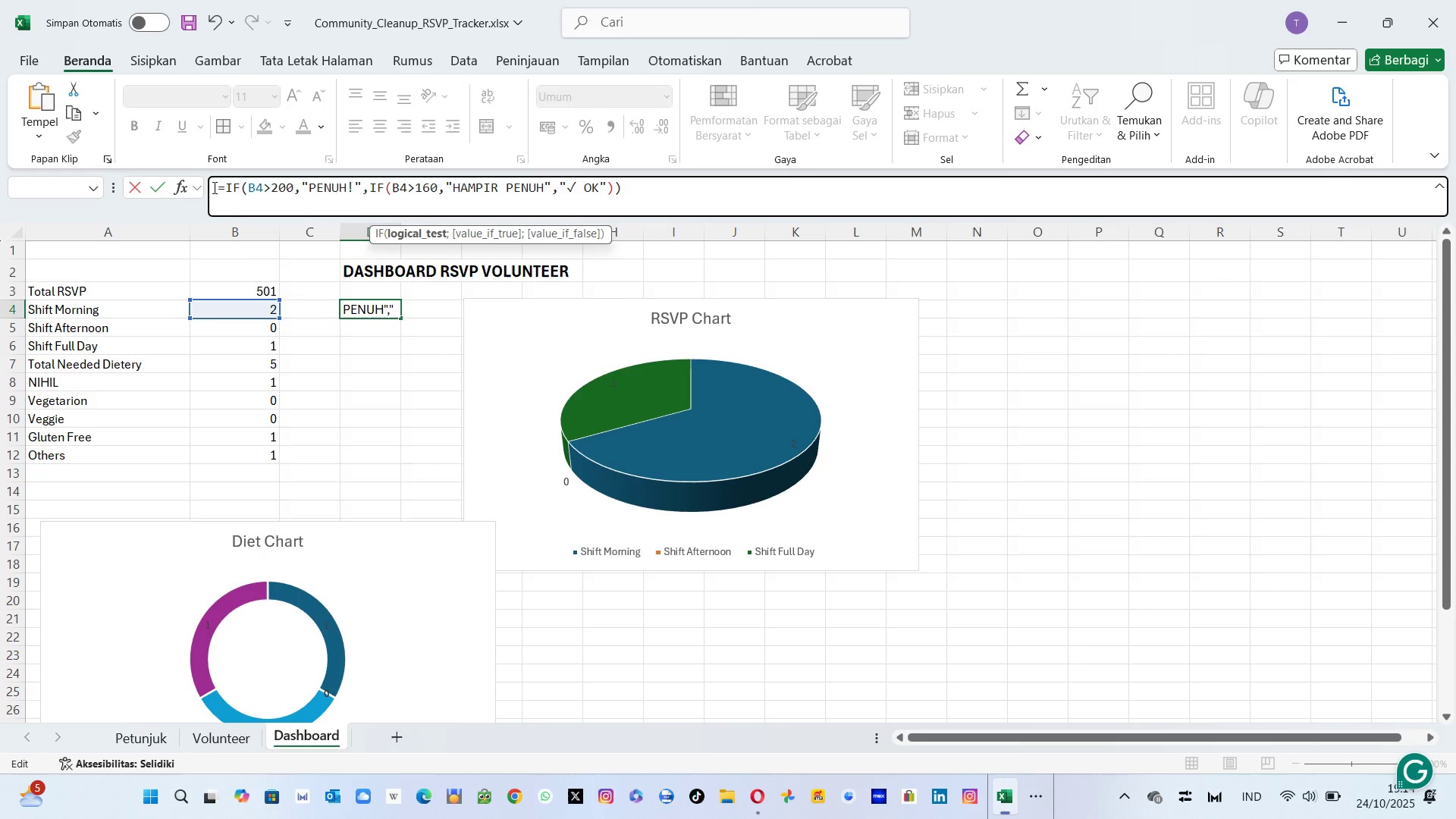 
key(Backspace)
 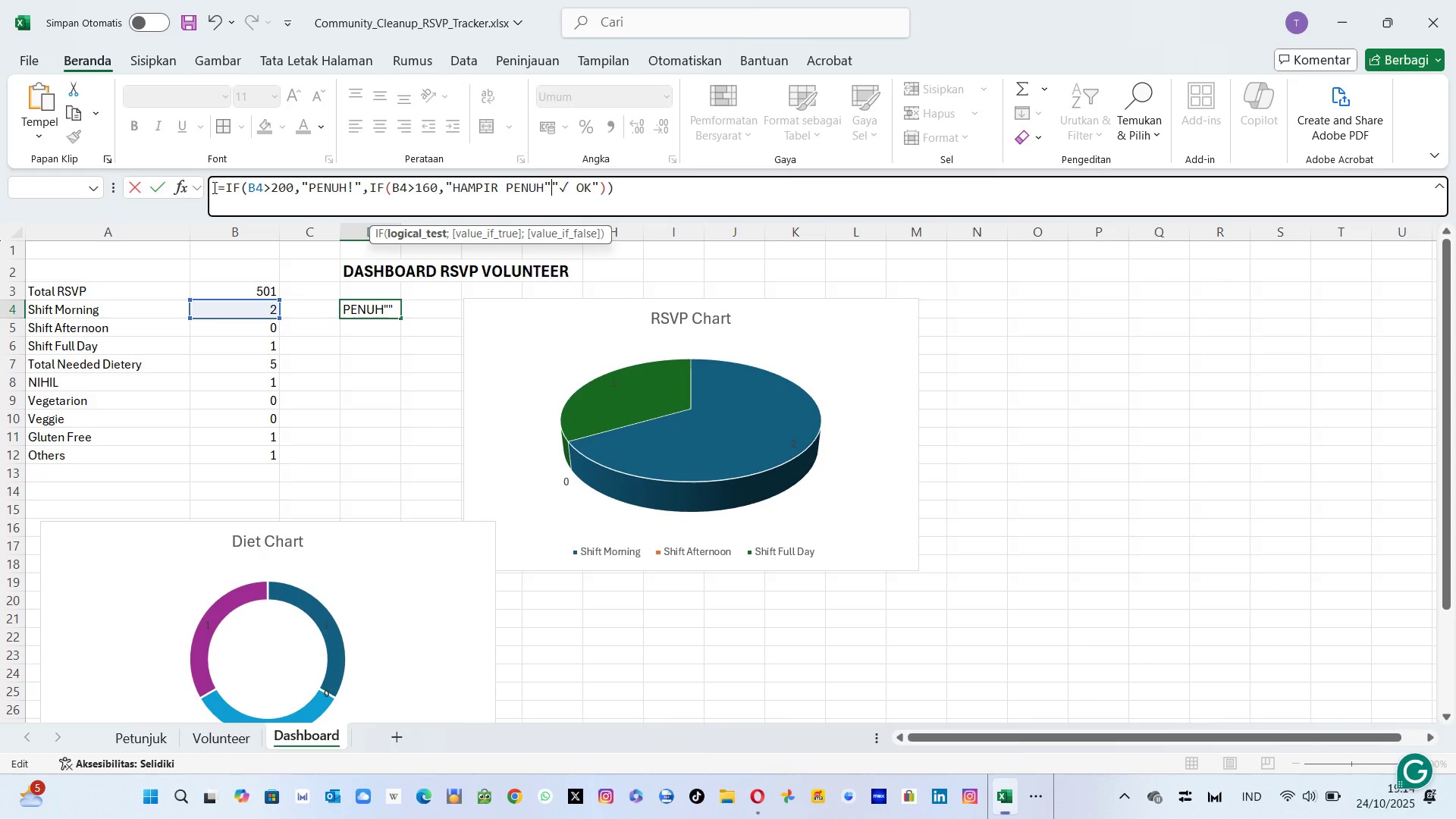 
key(Semicolon)
 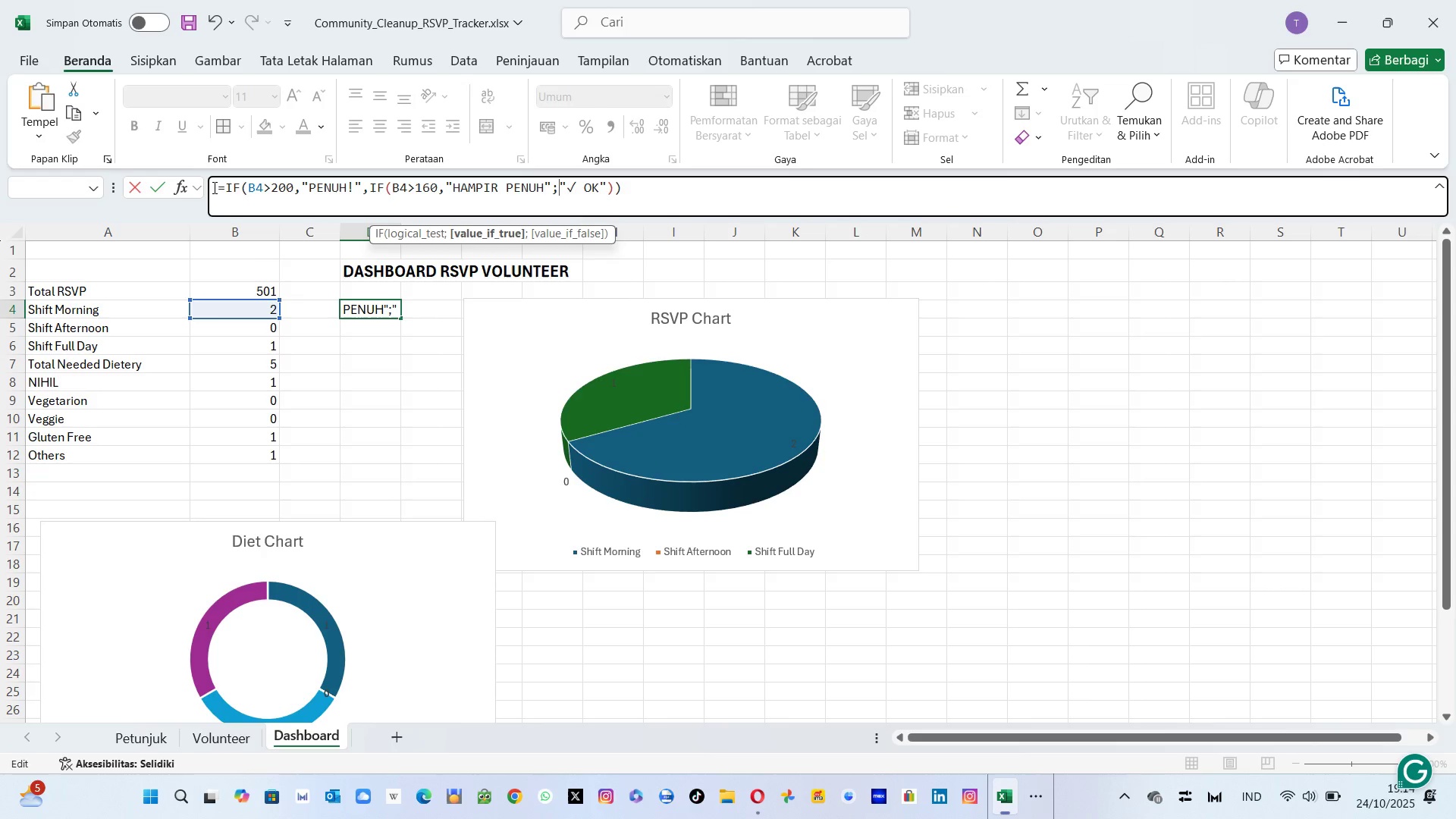 
hold_key(key=ArrowLeft, duration=1.04)
 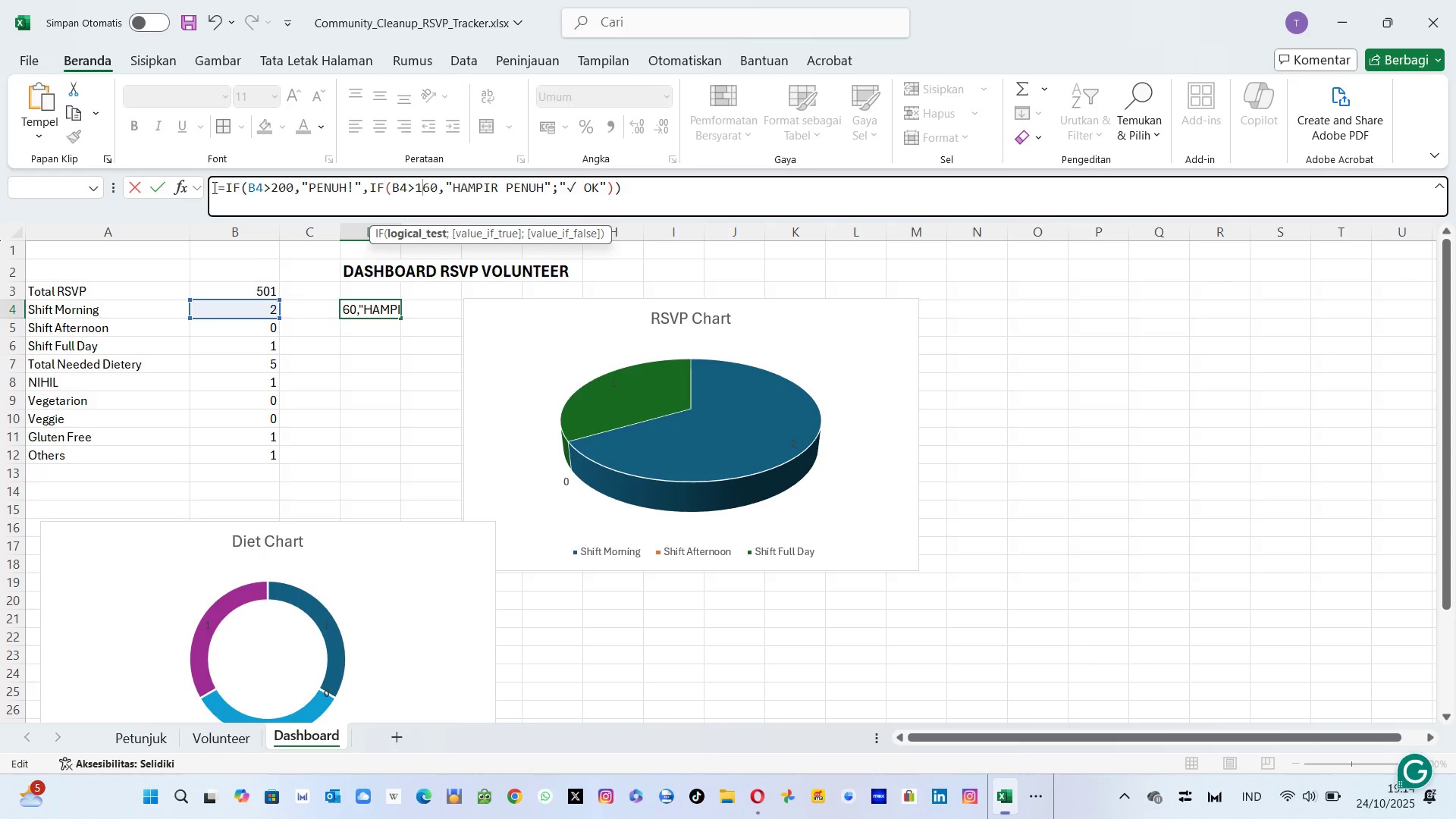 
key(ArrowLeft)
 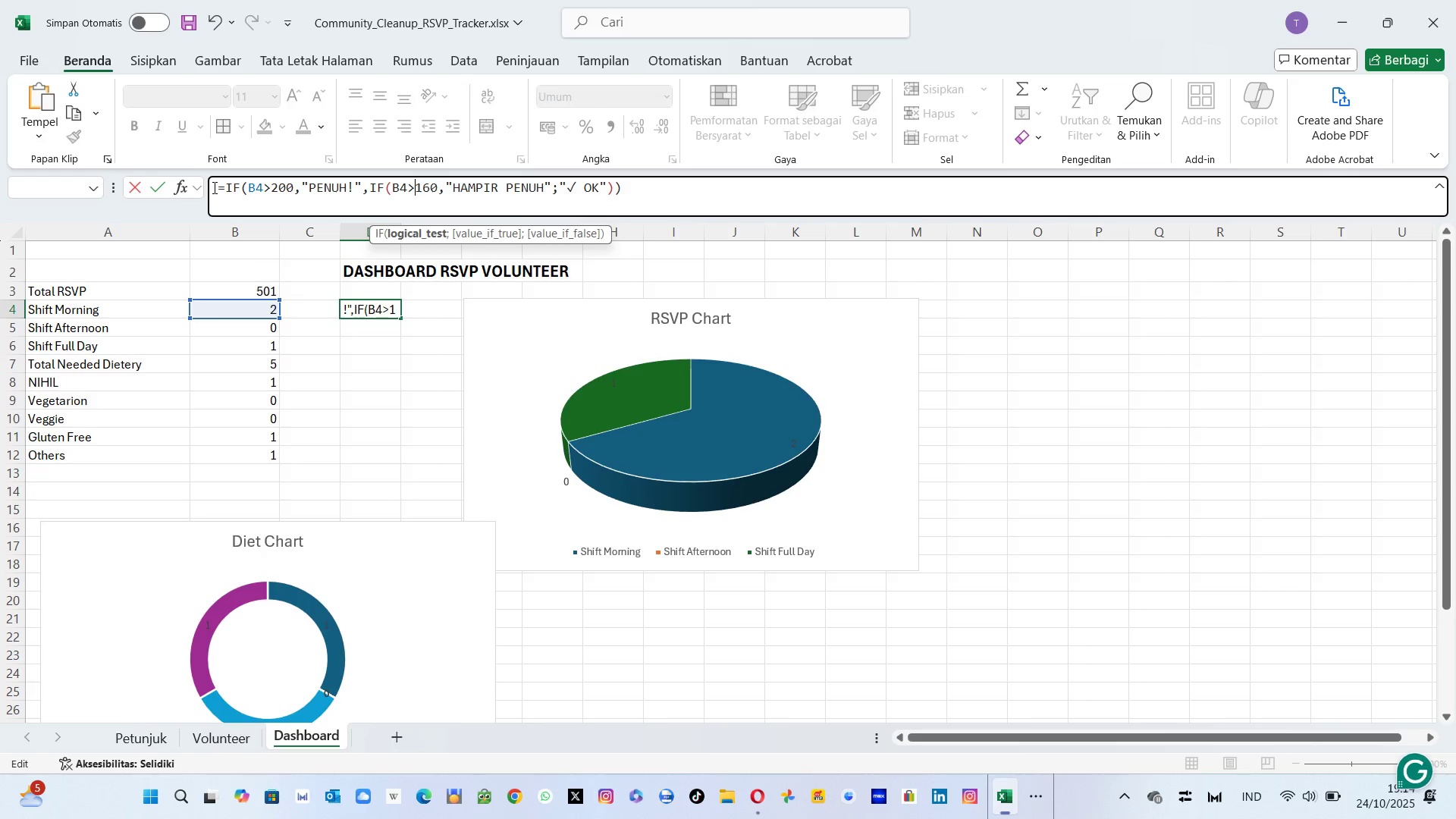 
key(ArrowLeft)
 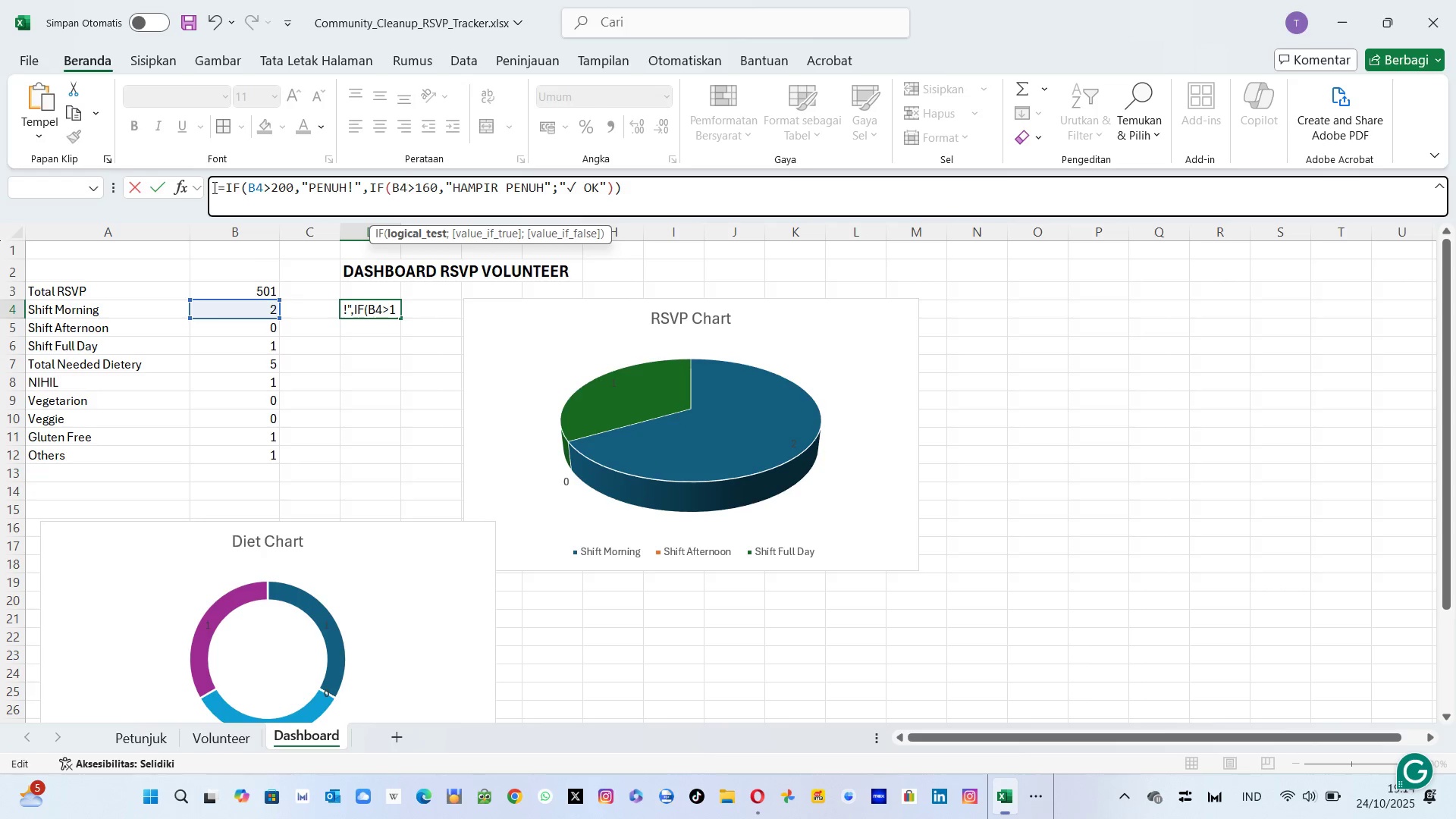 
key(ArrowLeft)
 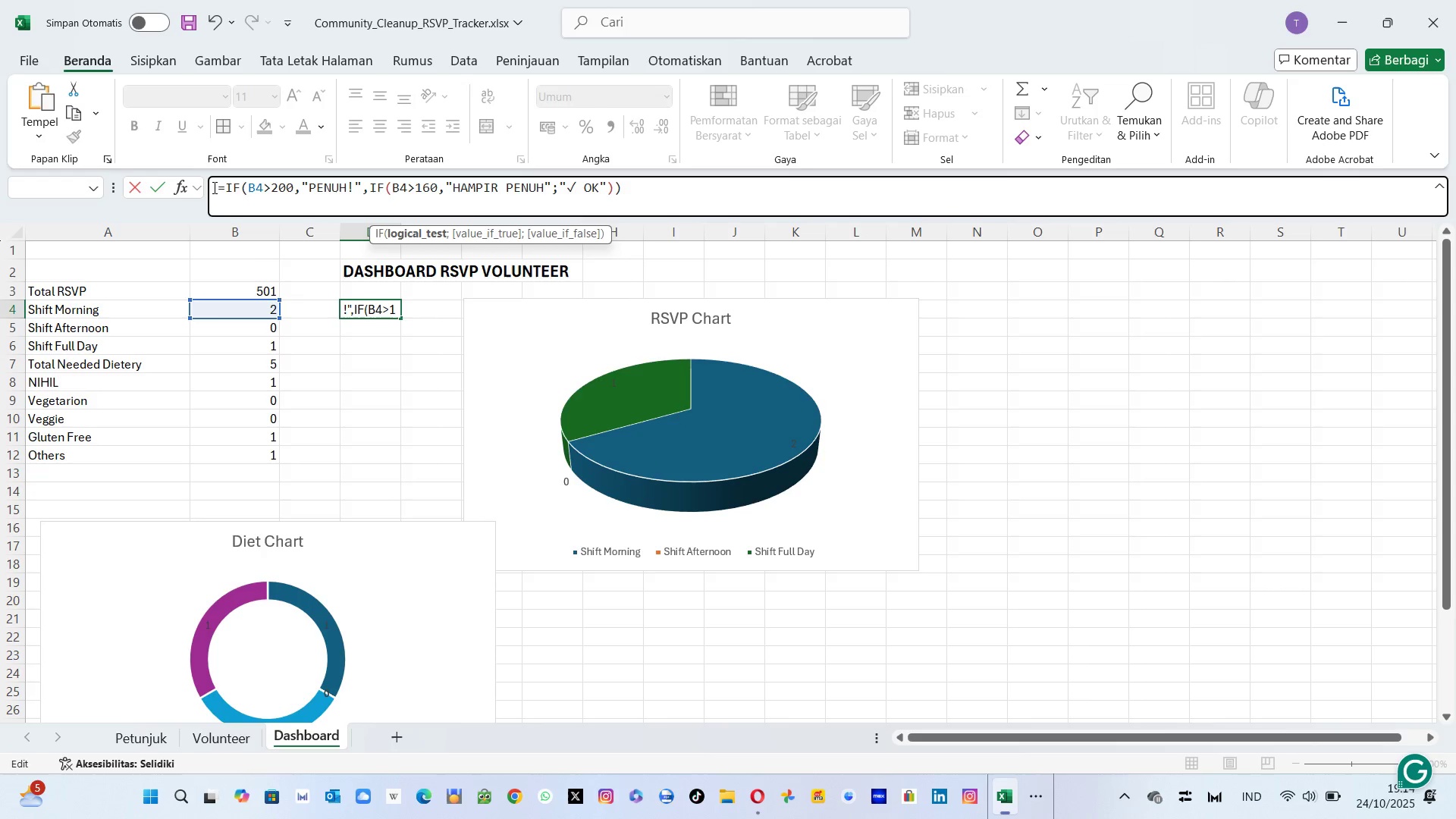 
key(ArrowLeft)
 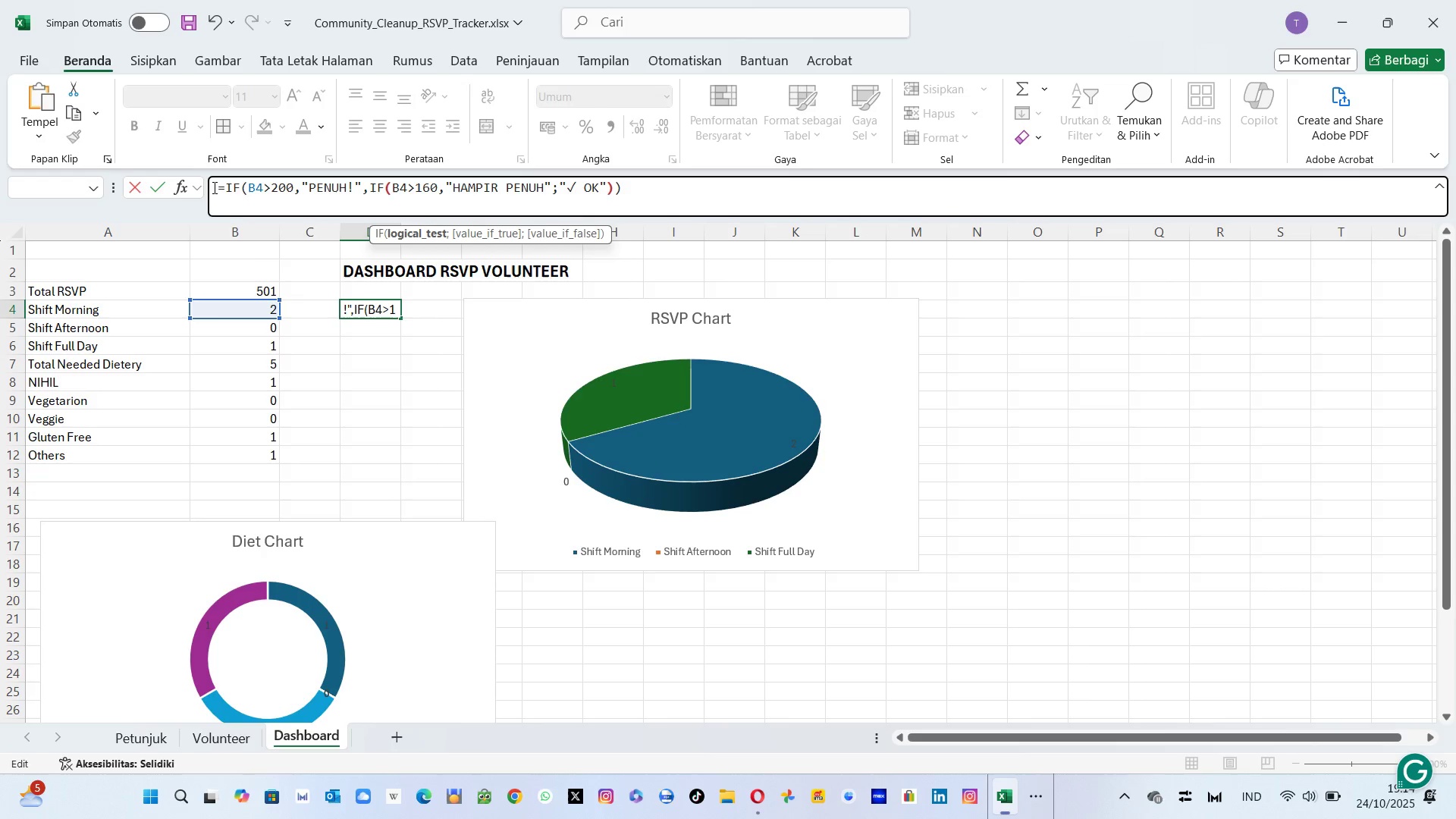 
key(ArrowLeft)
 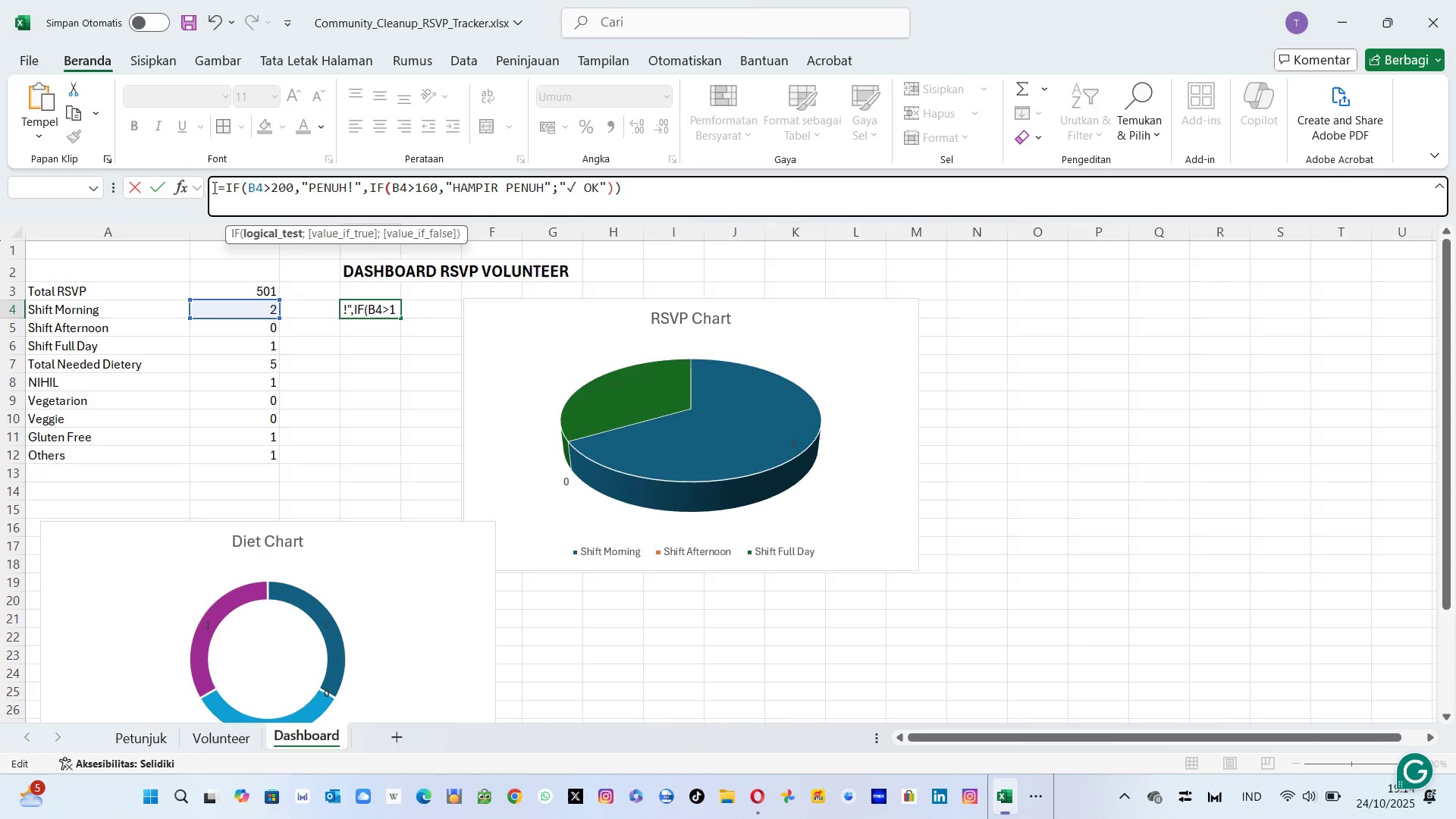 
key(ArrowLeft)
 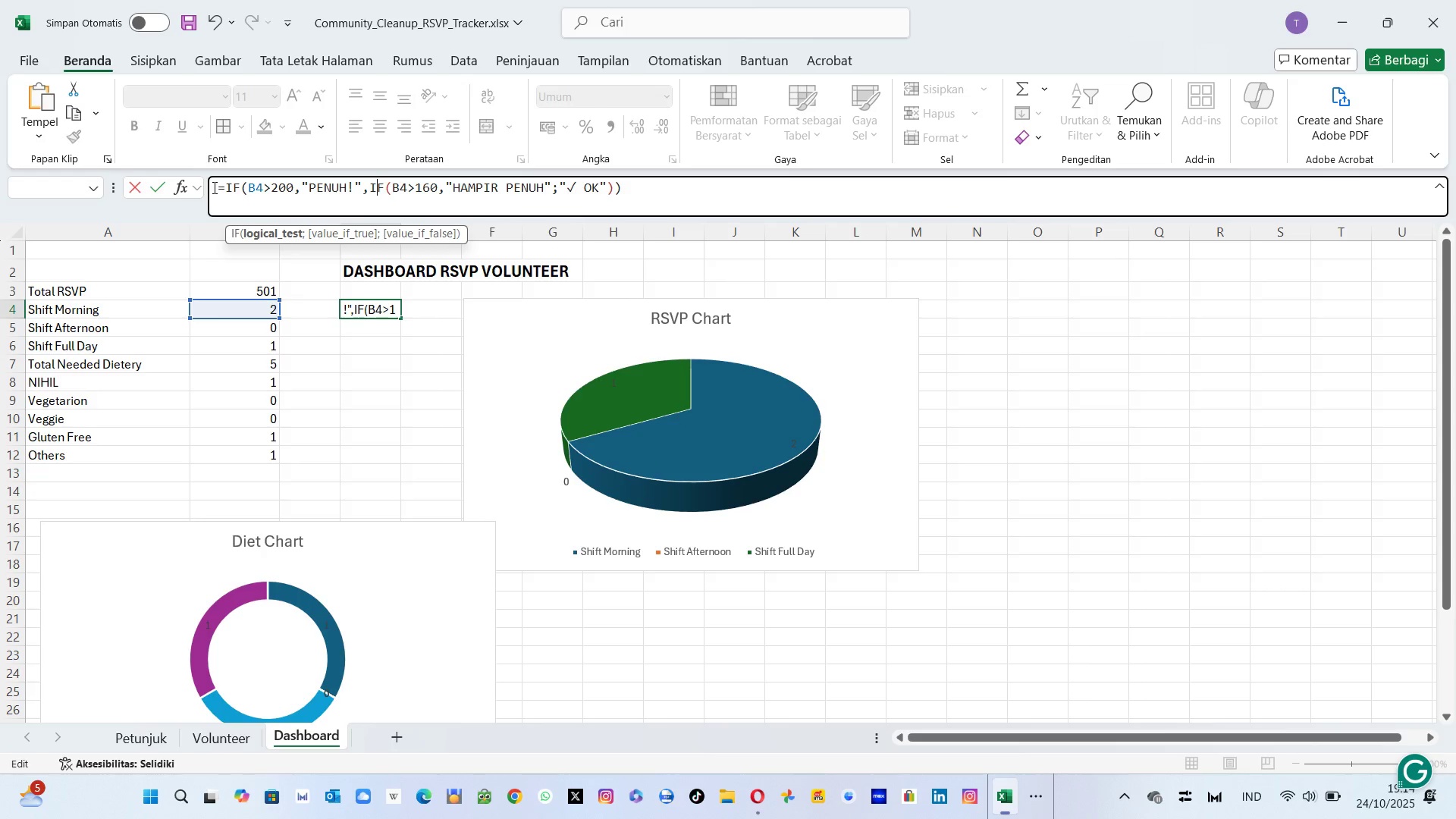 
key(ArrowLeft)
 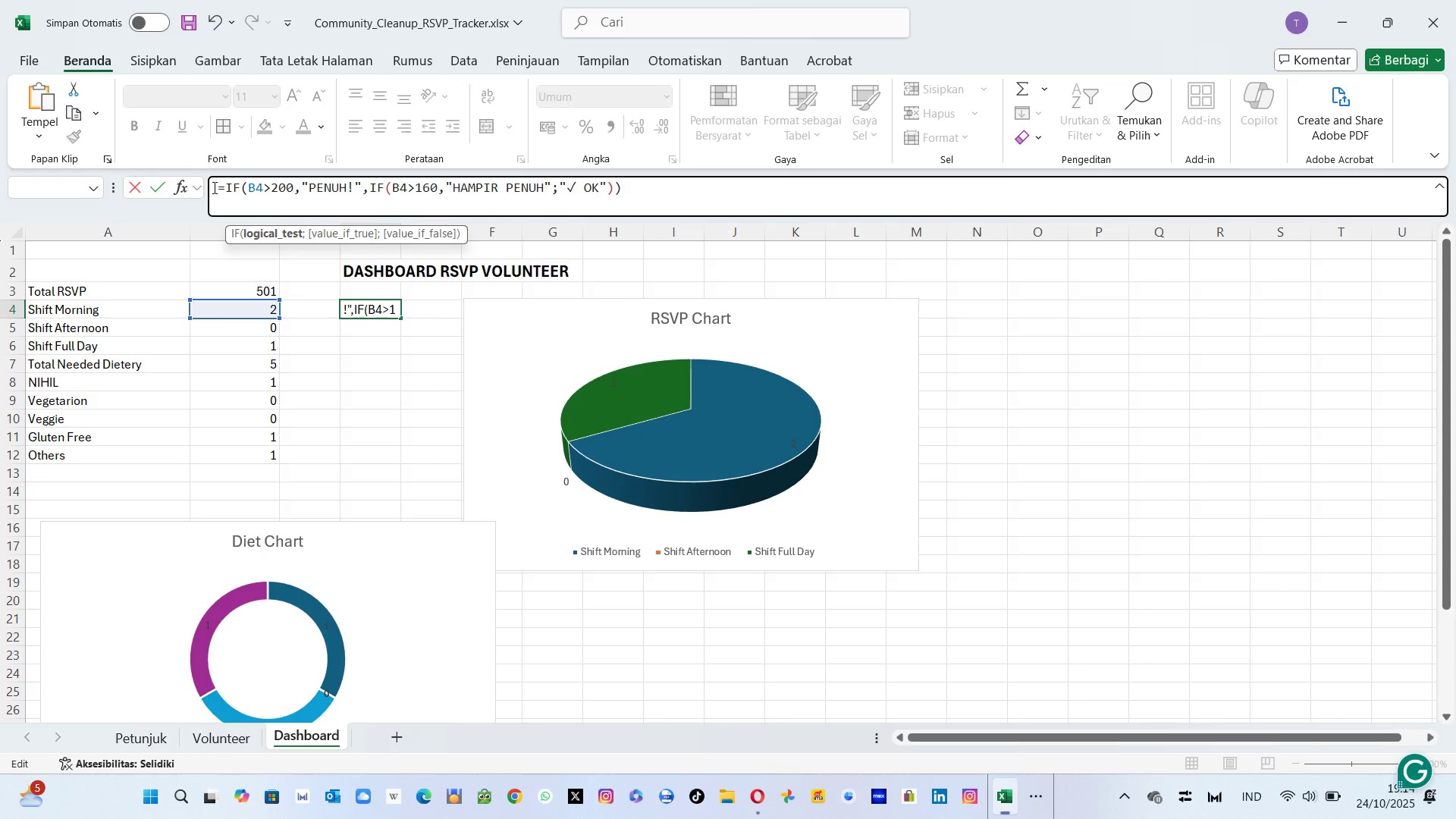 
key(Backspace)
 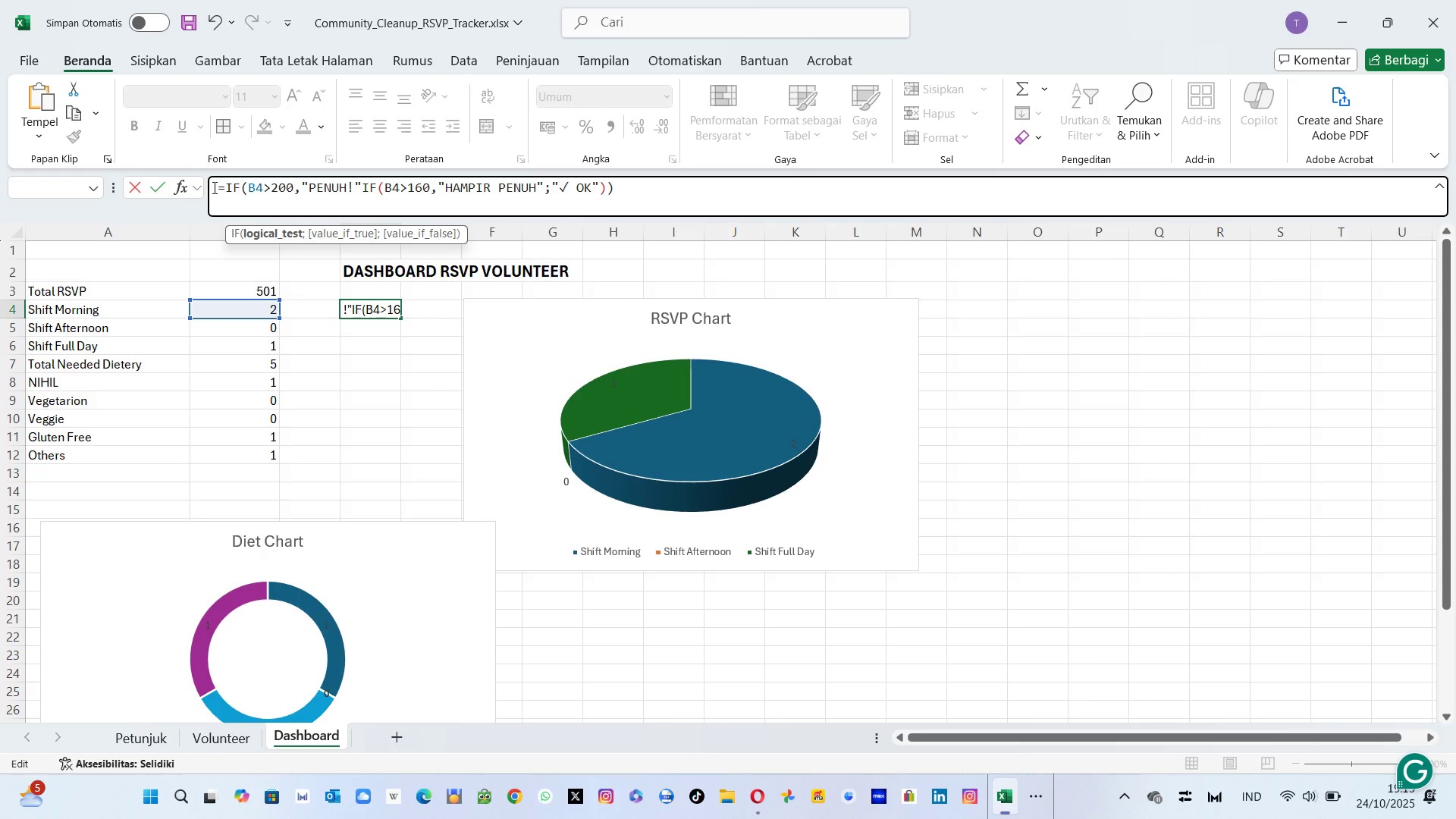 
key(Semicolon)
 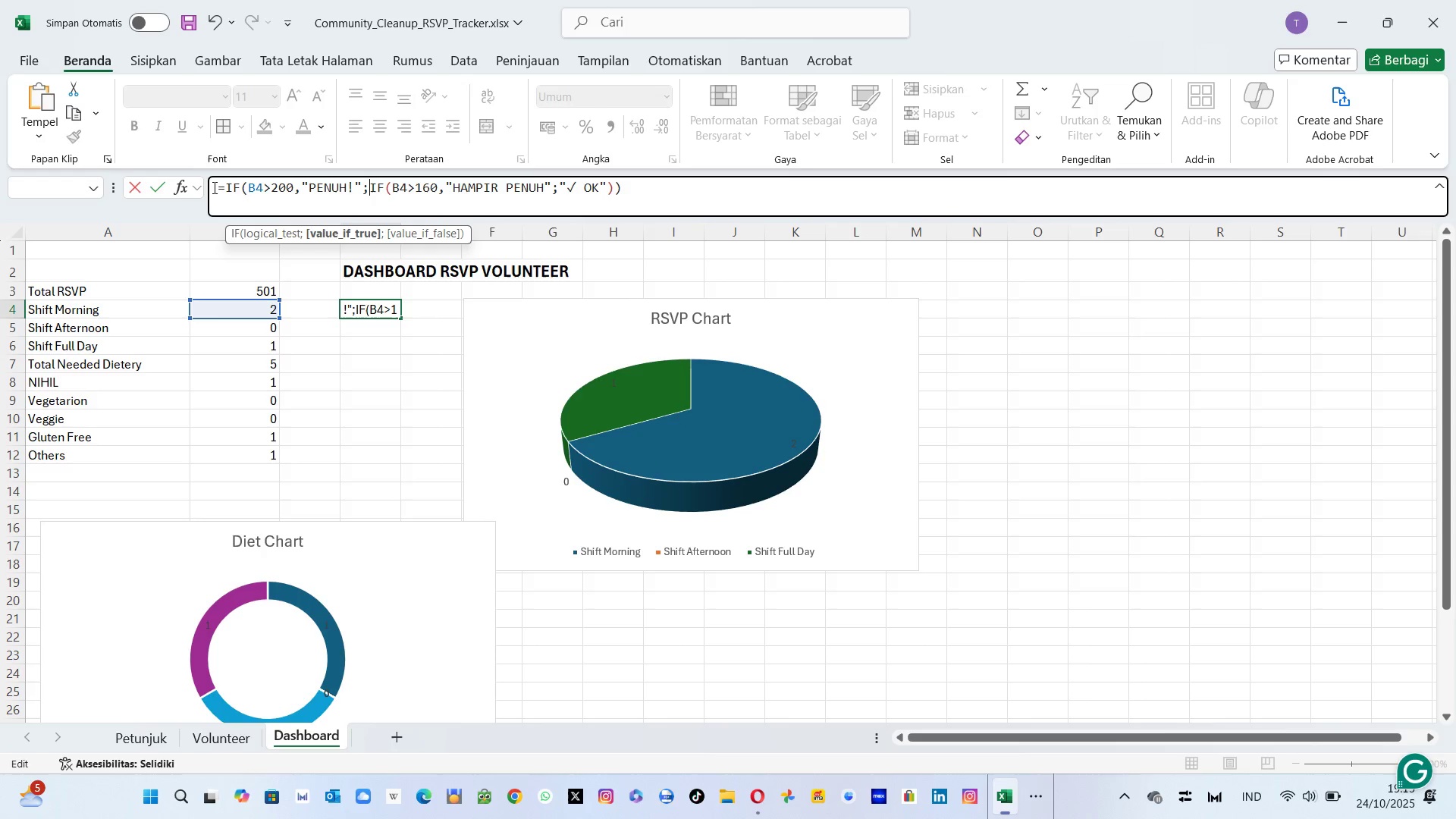 
hold_key(key=ArrowLeft, duration=0.79)
 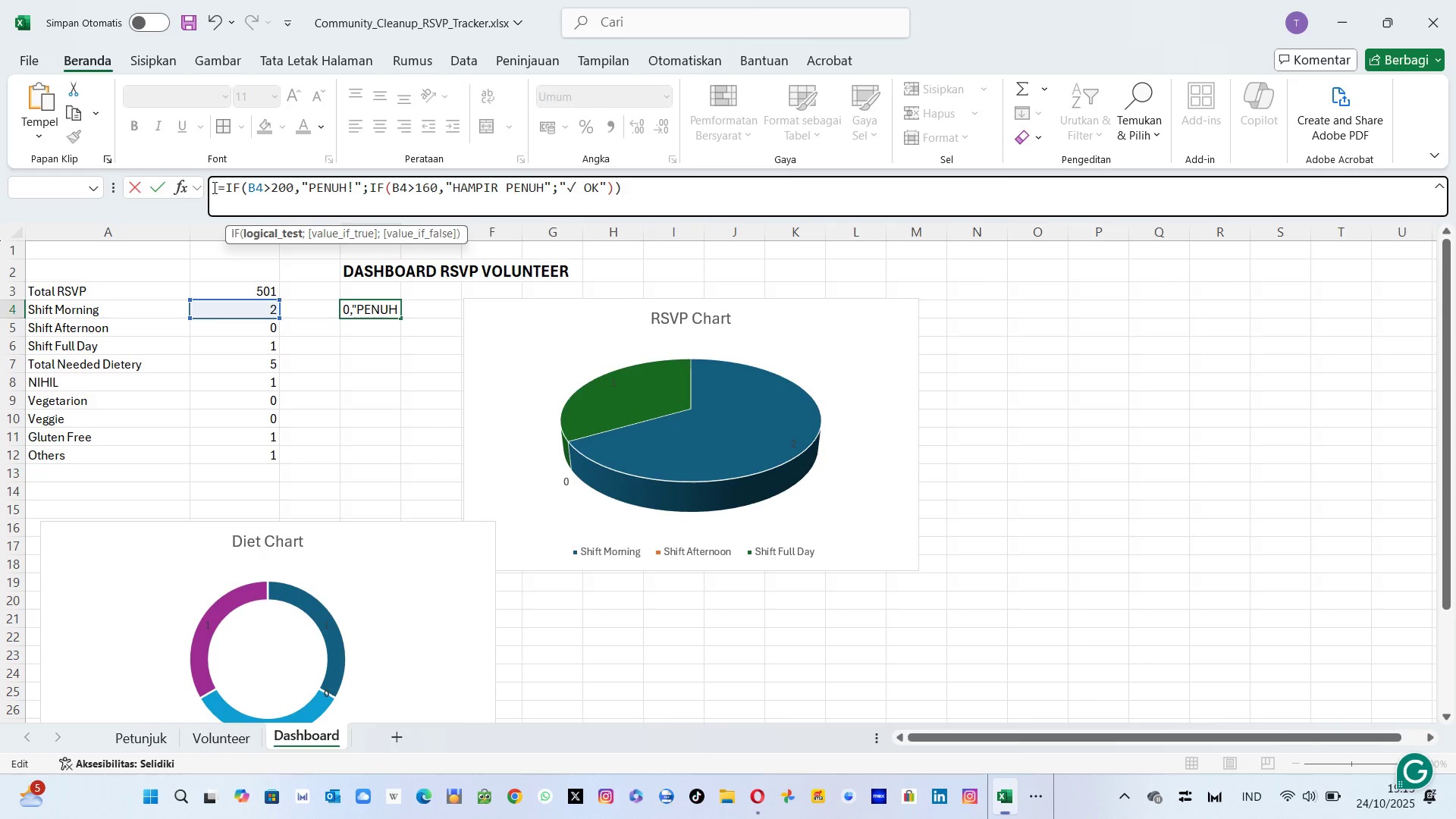 
key(ArrowRight)
 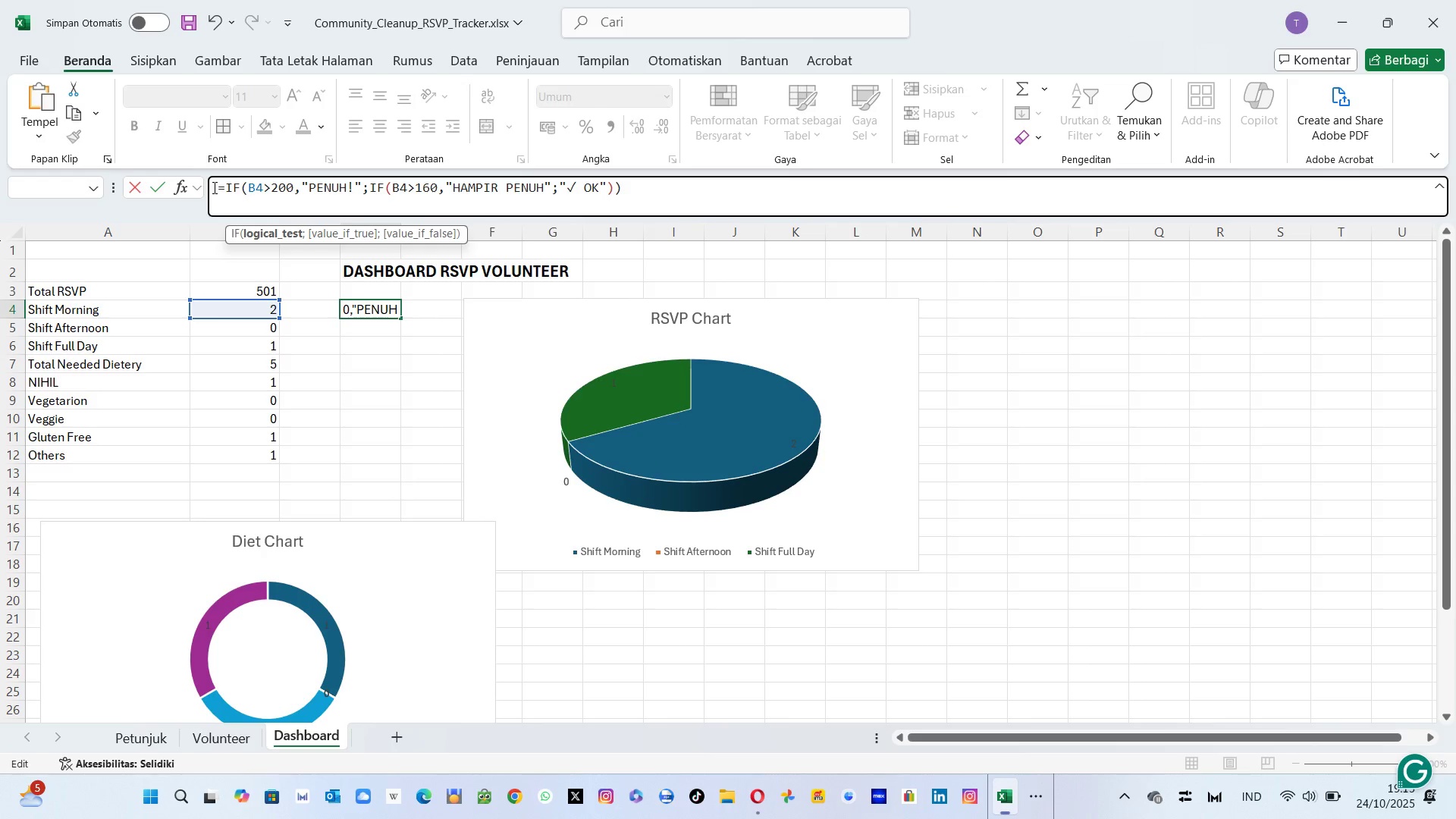 
key(ArrowRight)
 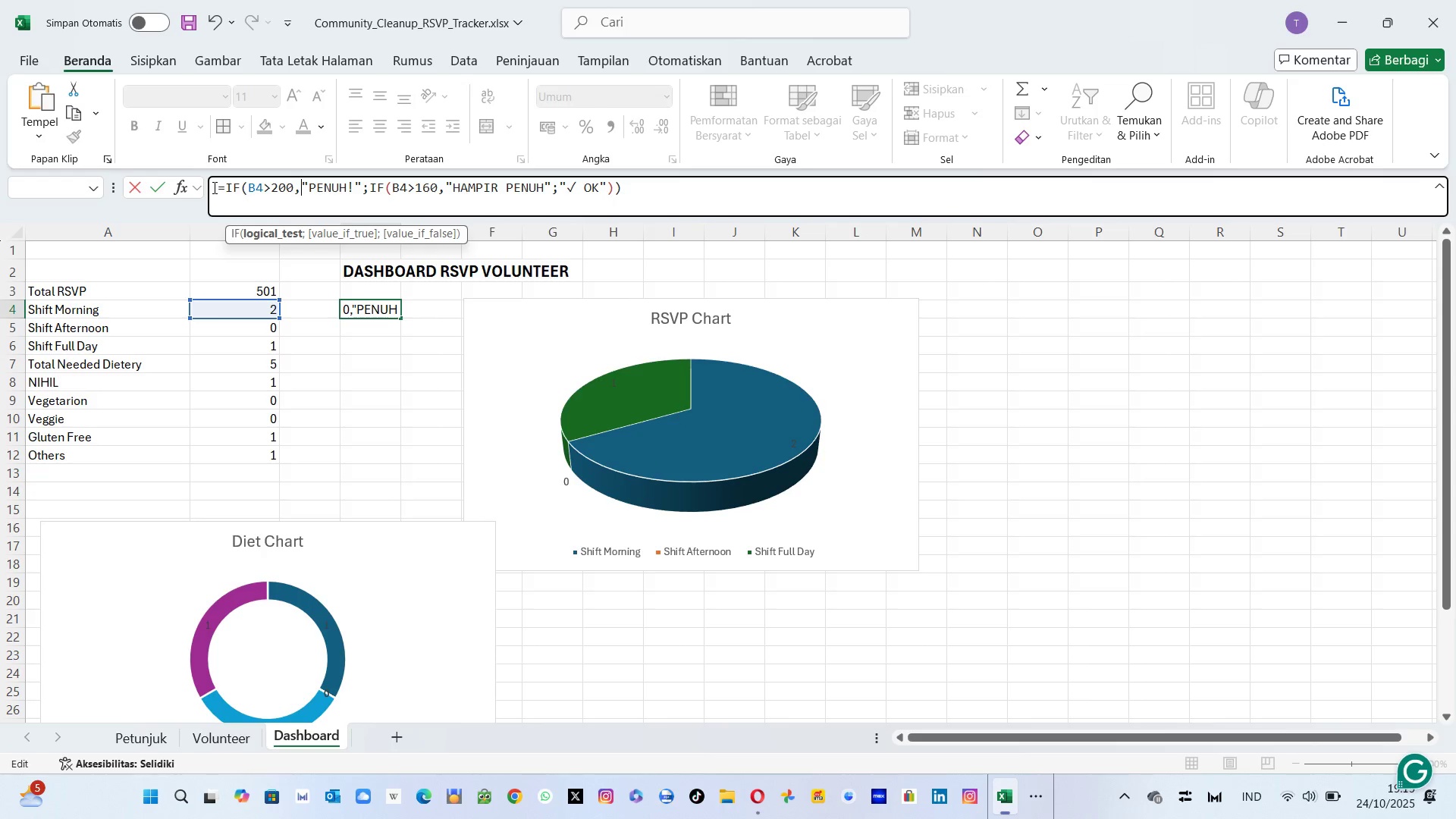 
key(Backspace)
 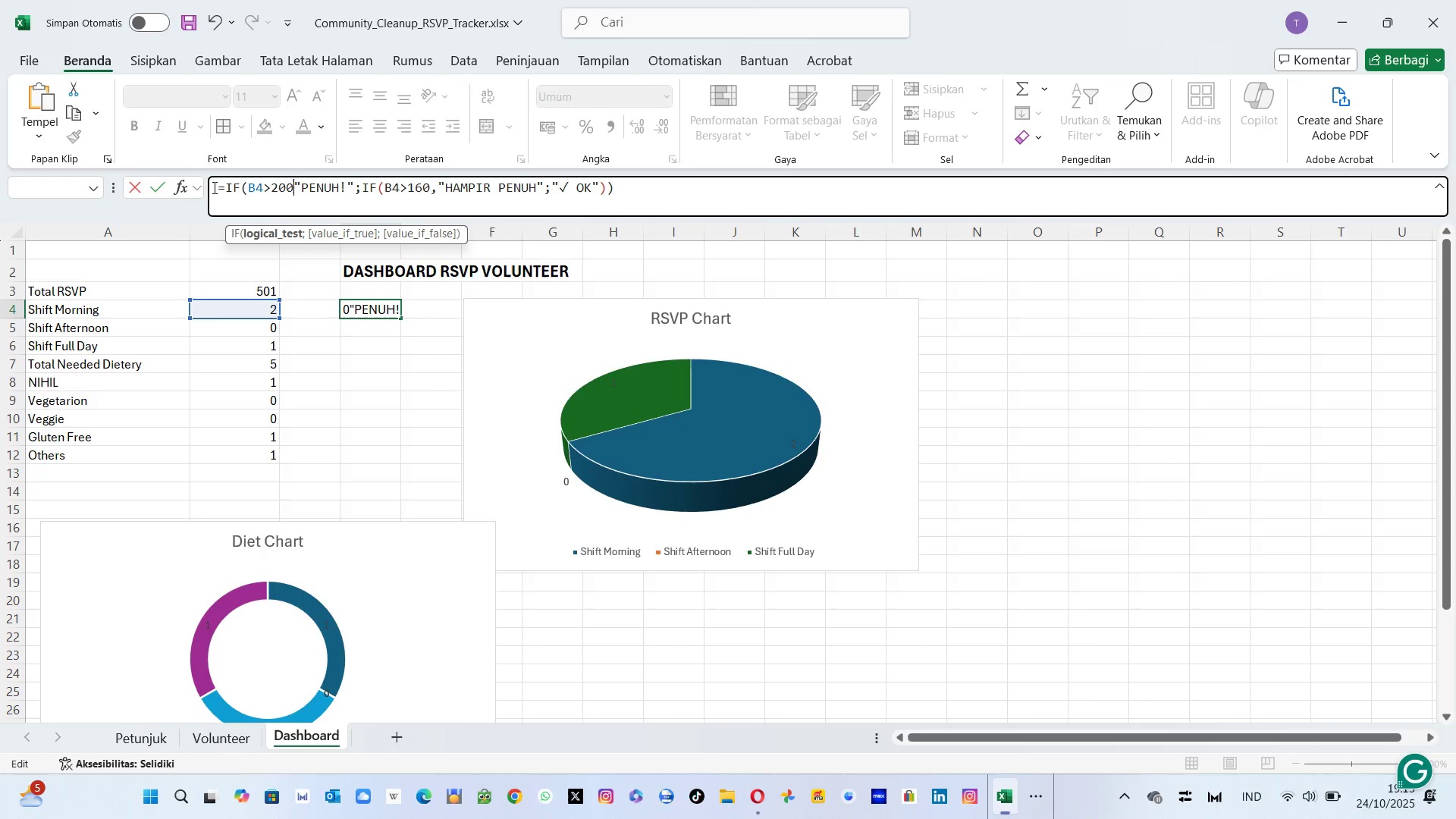 
key(Semicolon)
 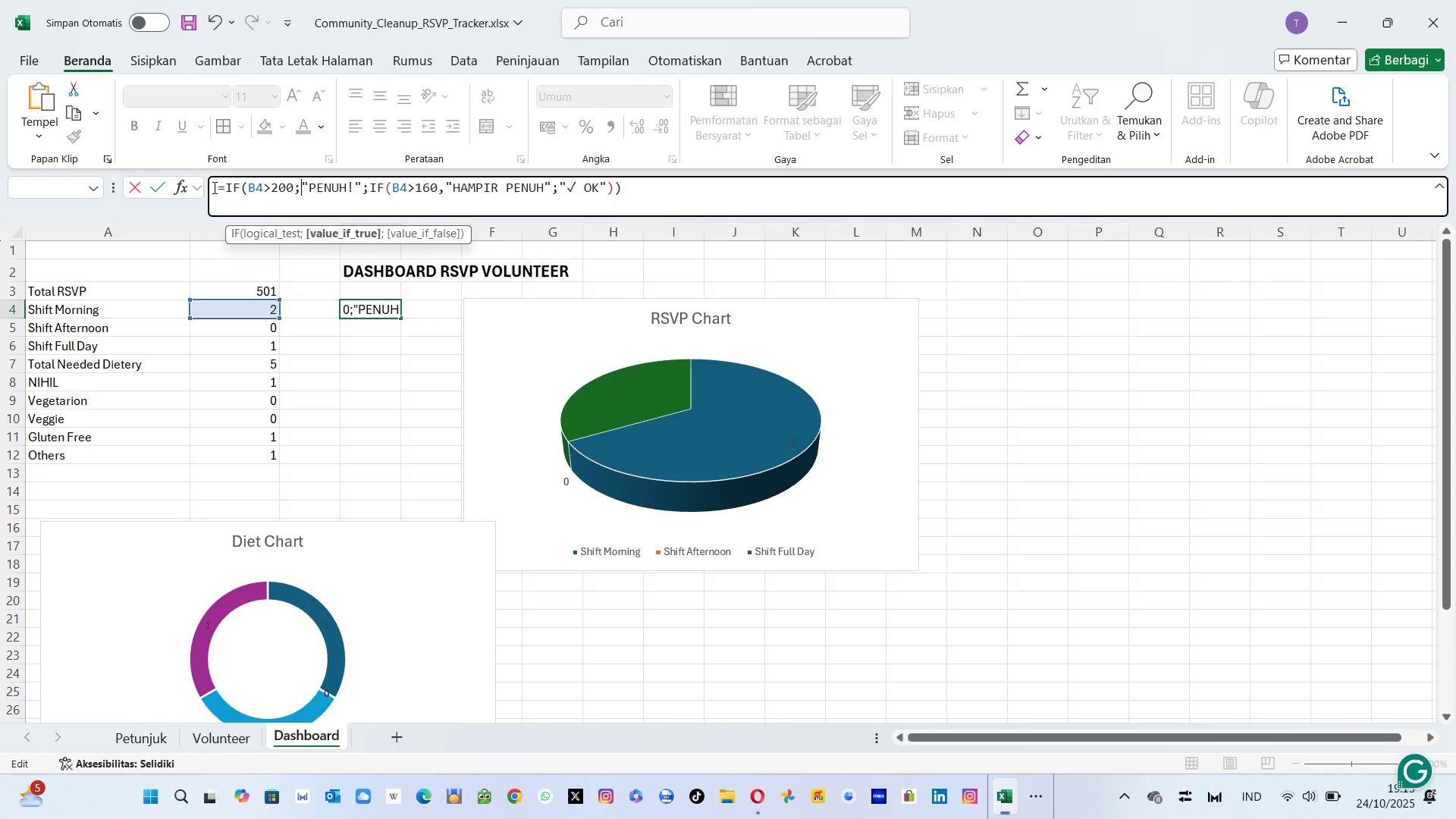 
key(Enter)
 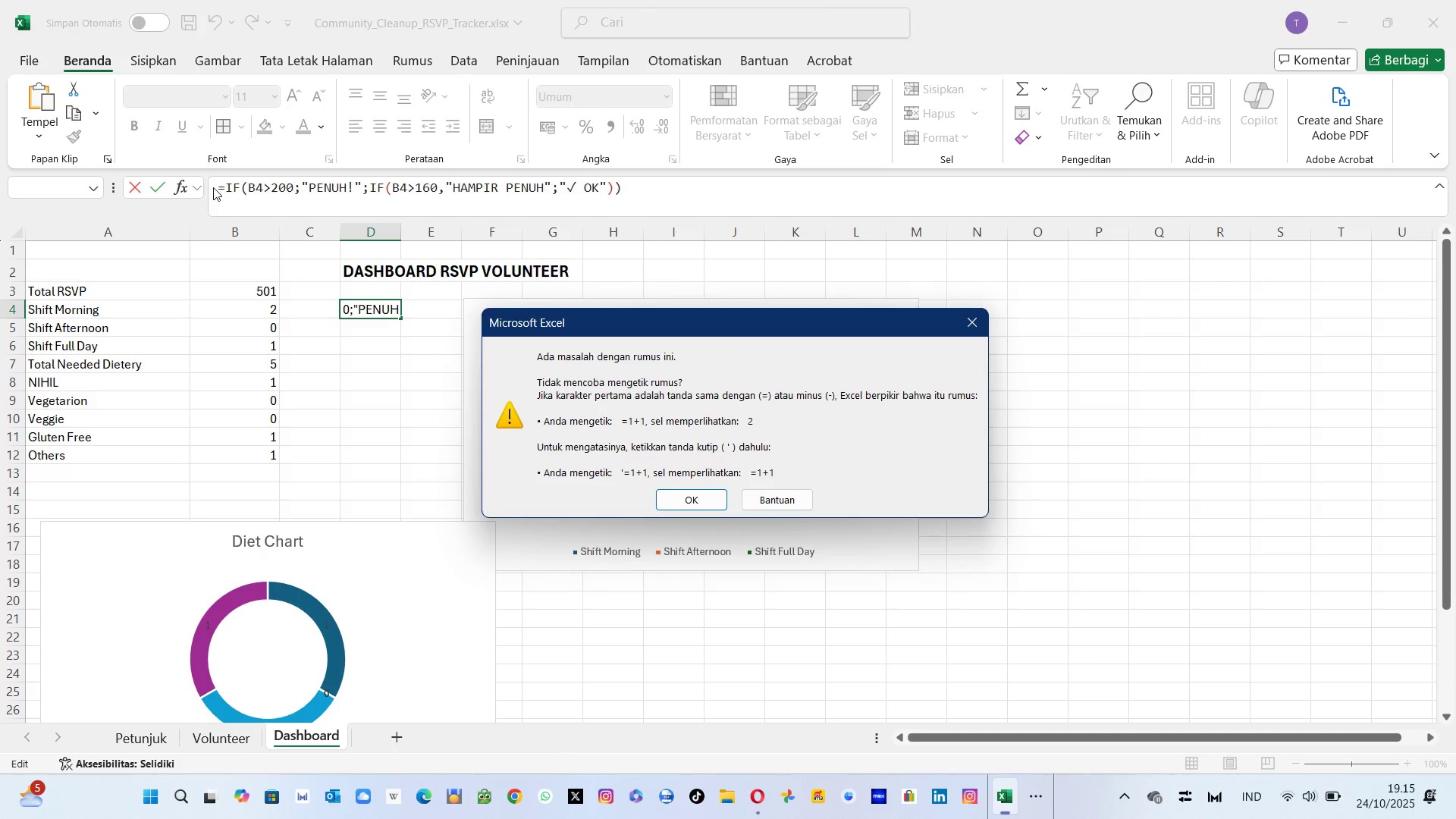 
key(Enter)
 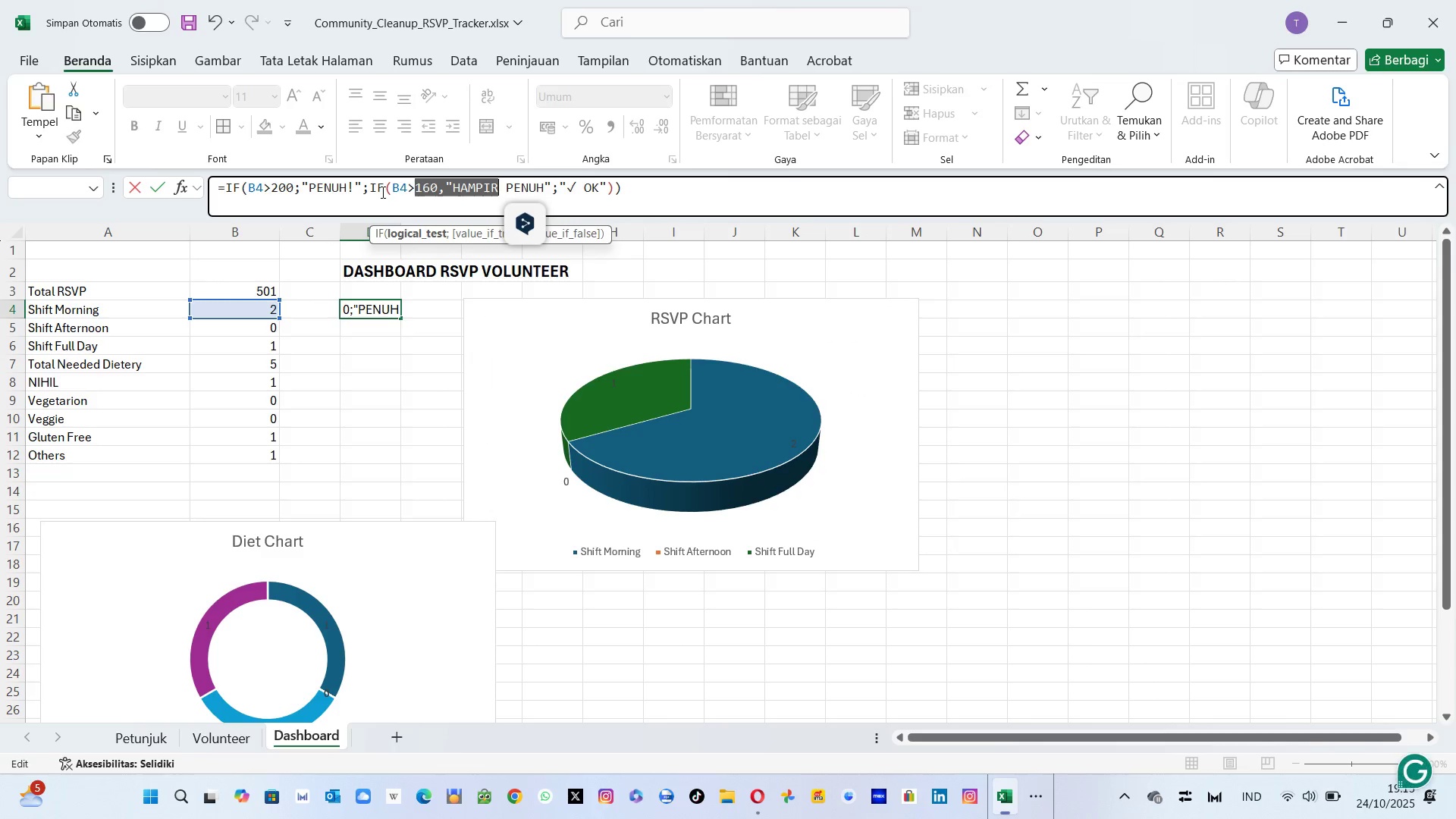 
left_click([422, 188])
 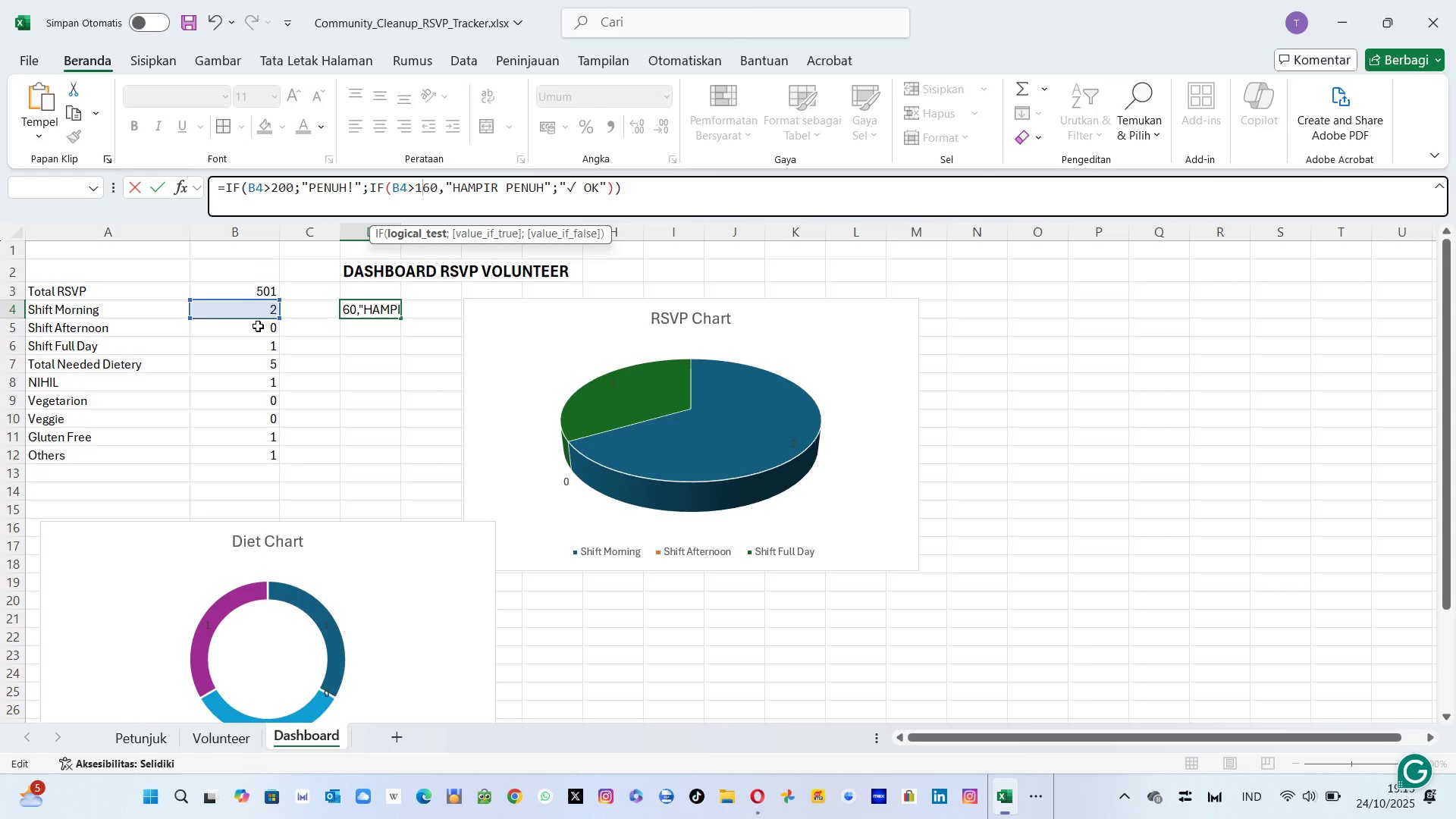 
wait(11.12)
 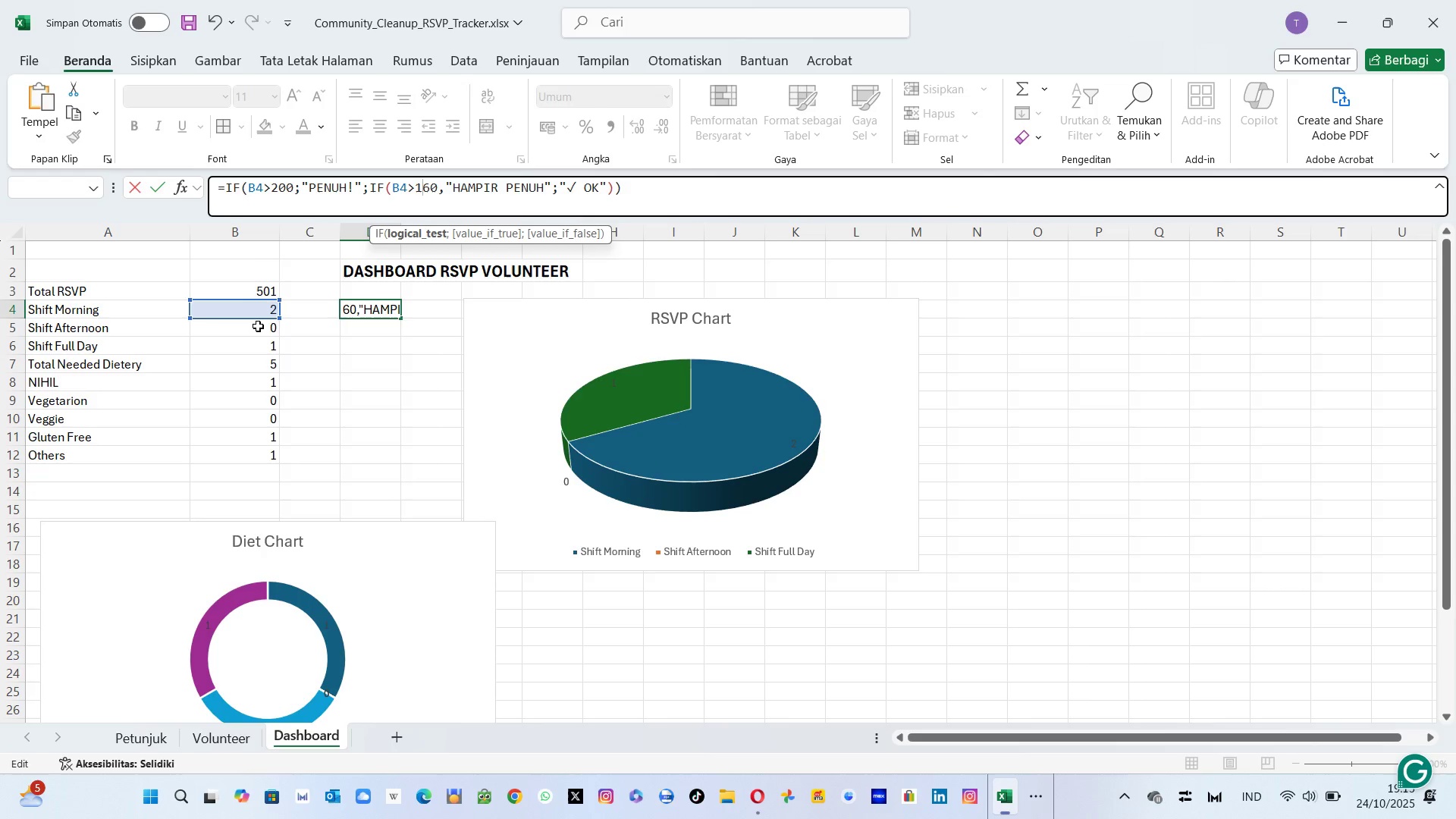 
hold_key(key=ArrowLeft, duration=0.8)
 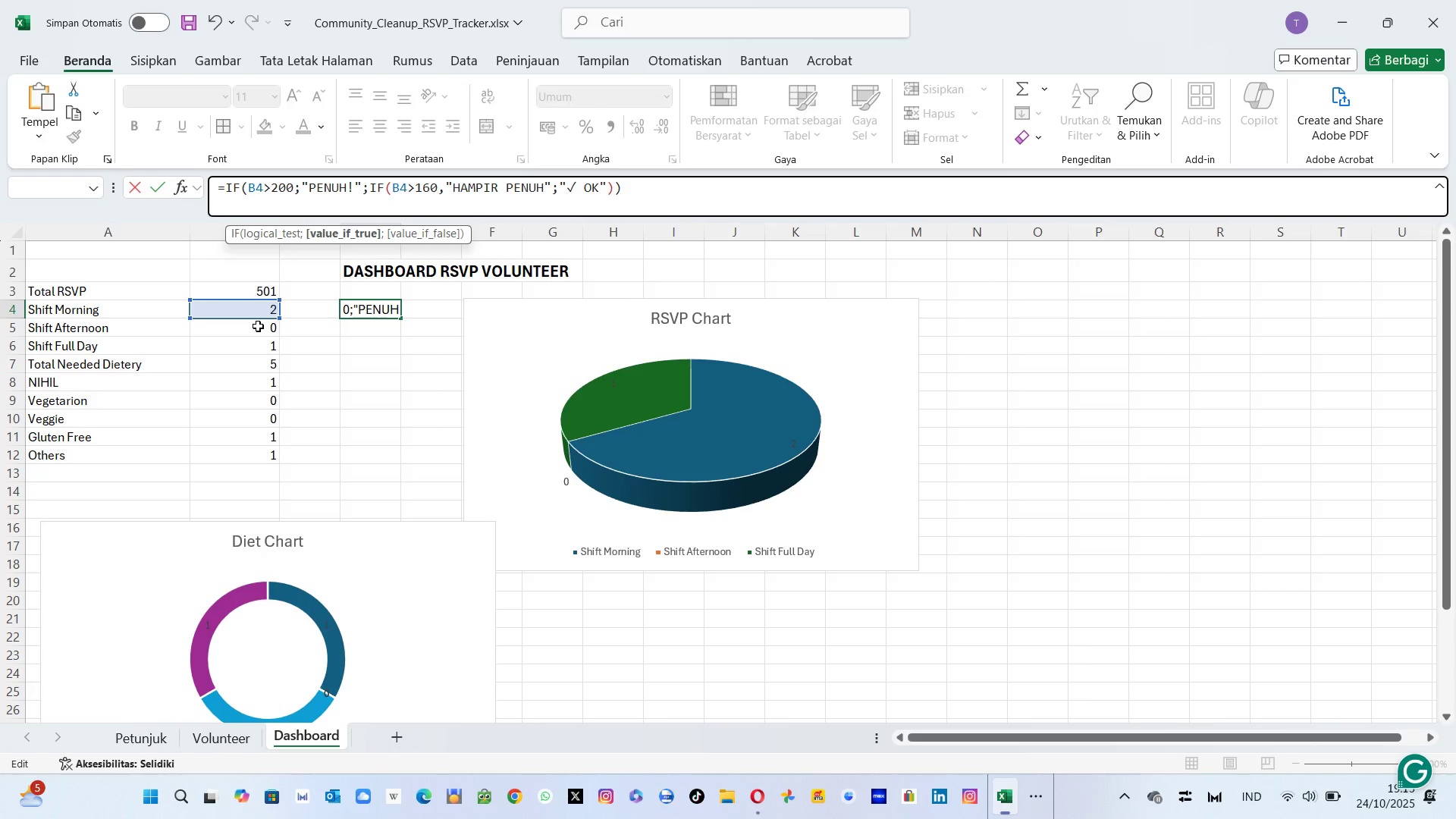 
hold_key(key=ArrowLeft, duration=0.56)
 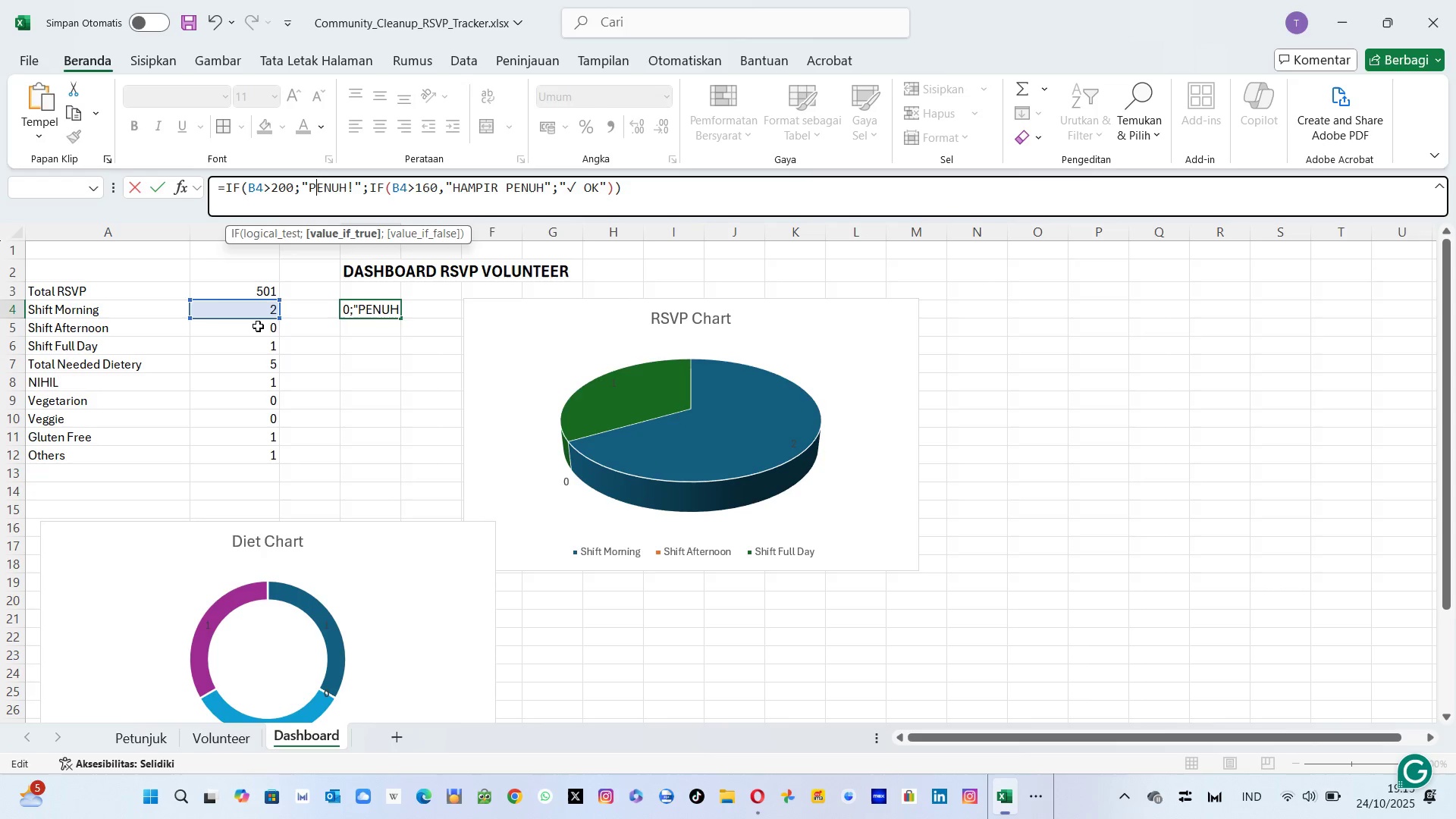 
key(ArrowLeft)
 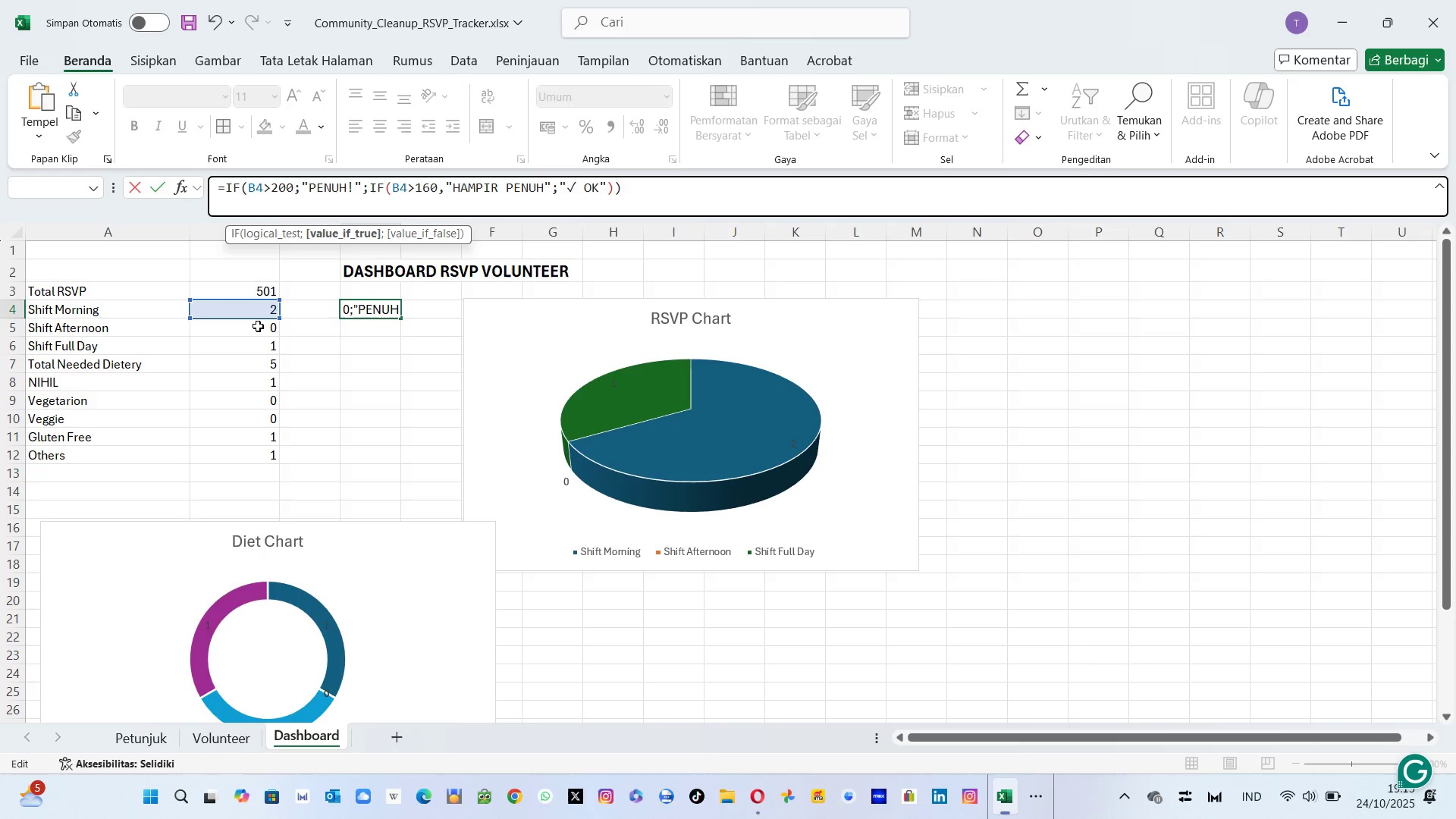 
key(ArrowLeft)
 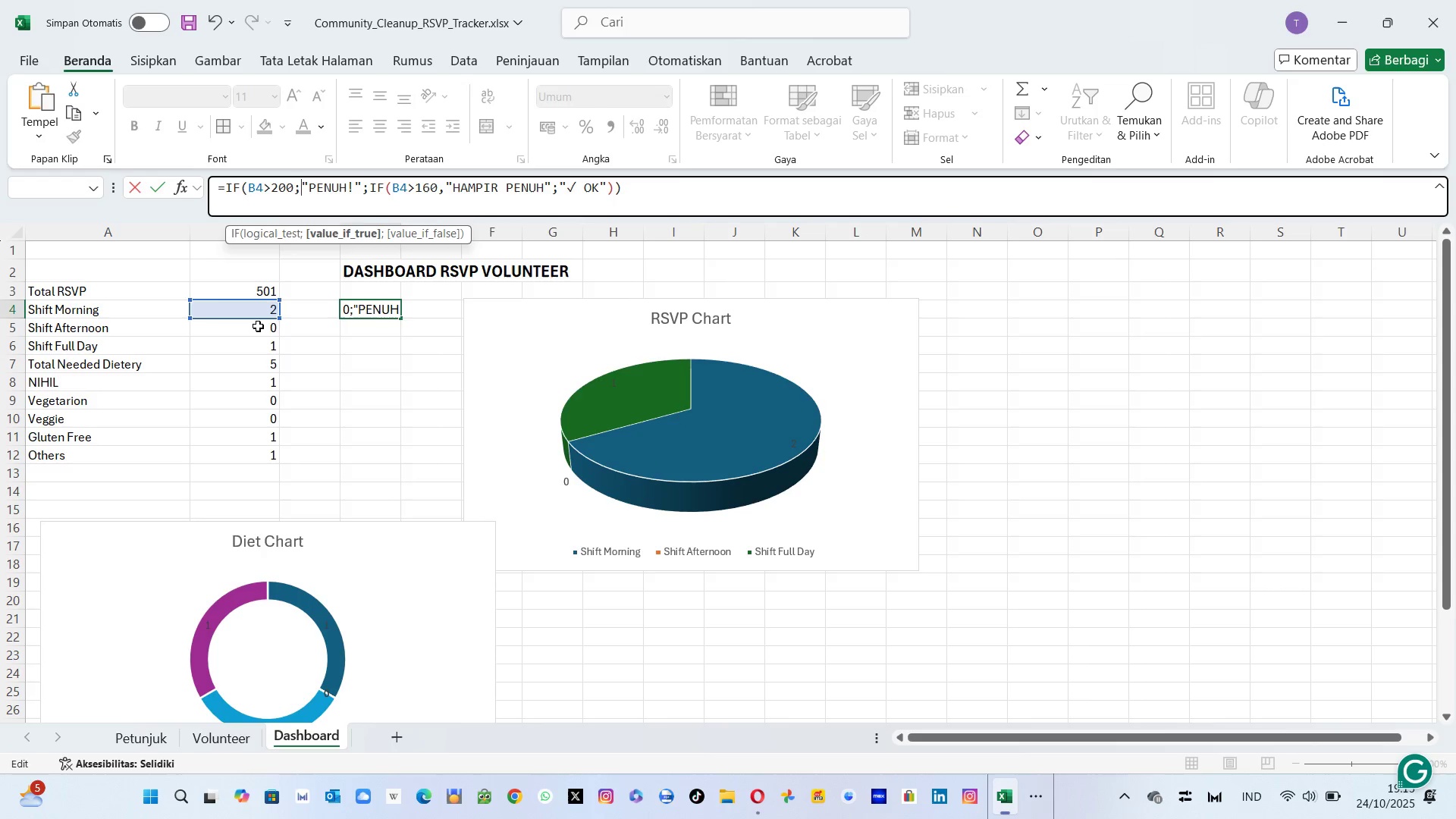 
key(ArrowLeft)
 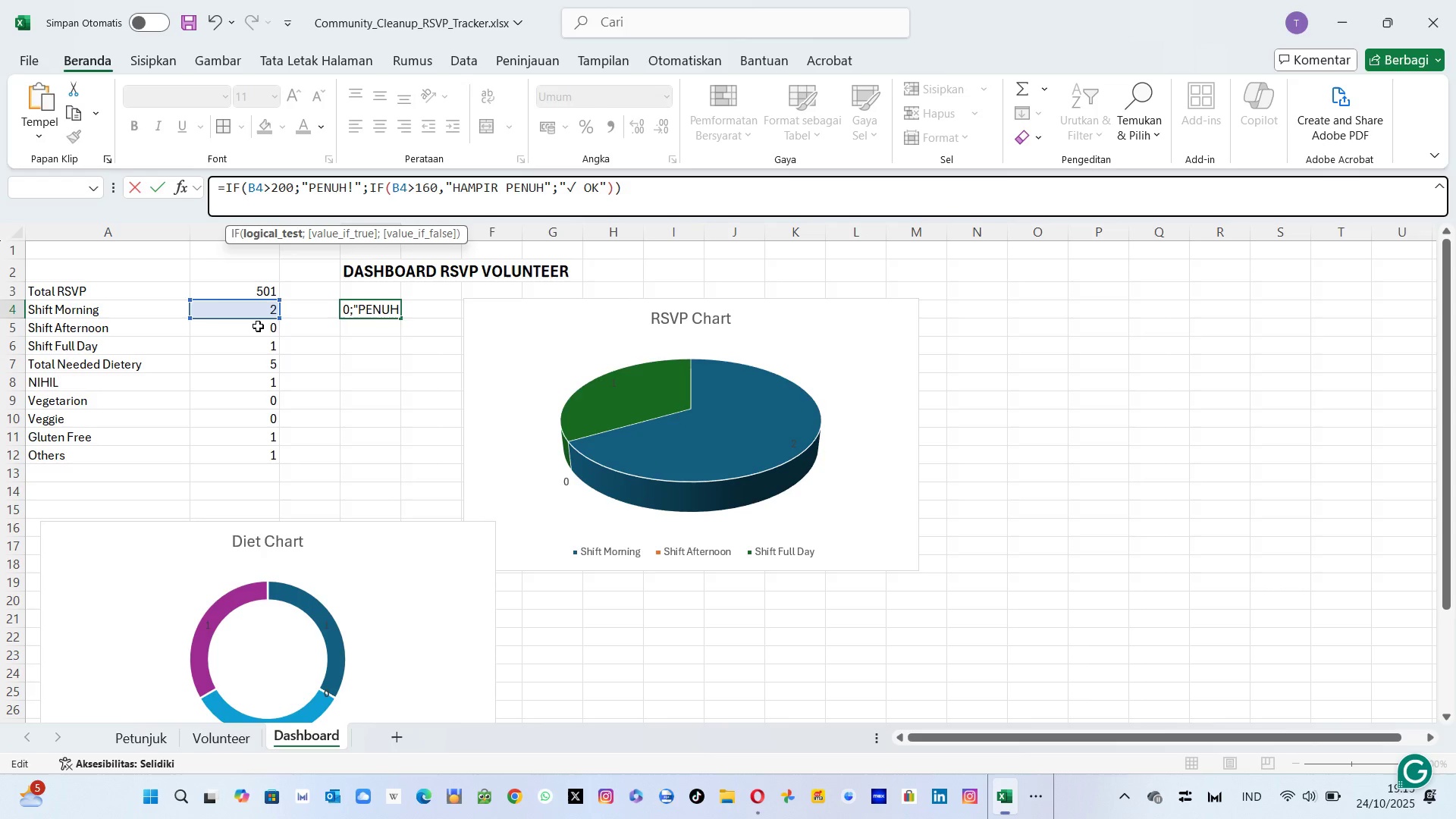 
key(ArrowRight)
 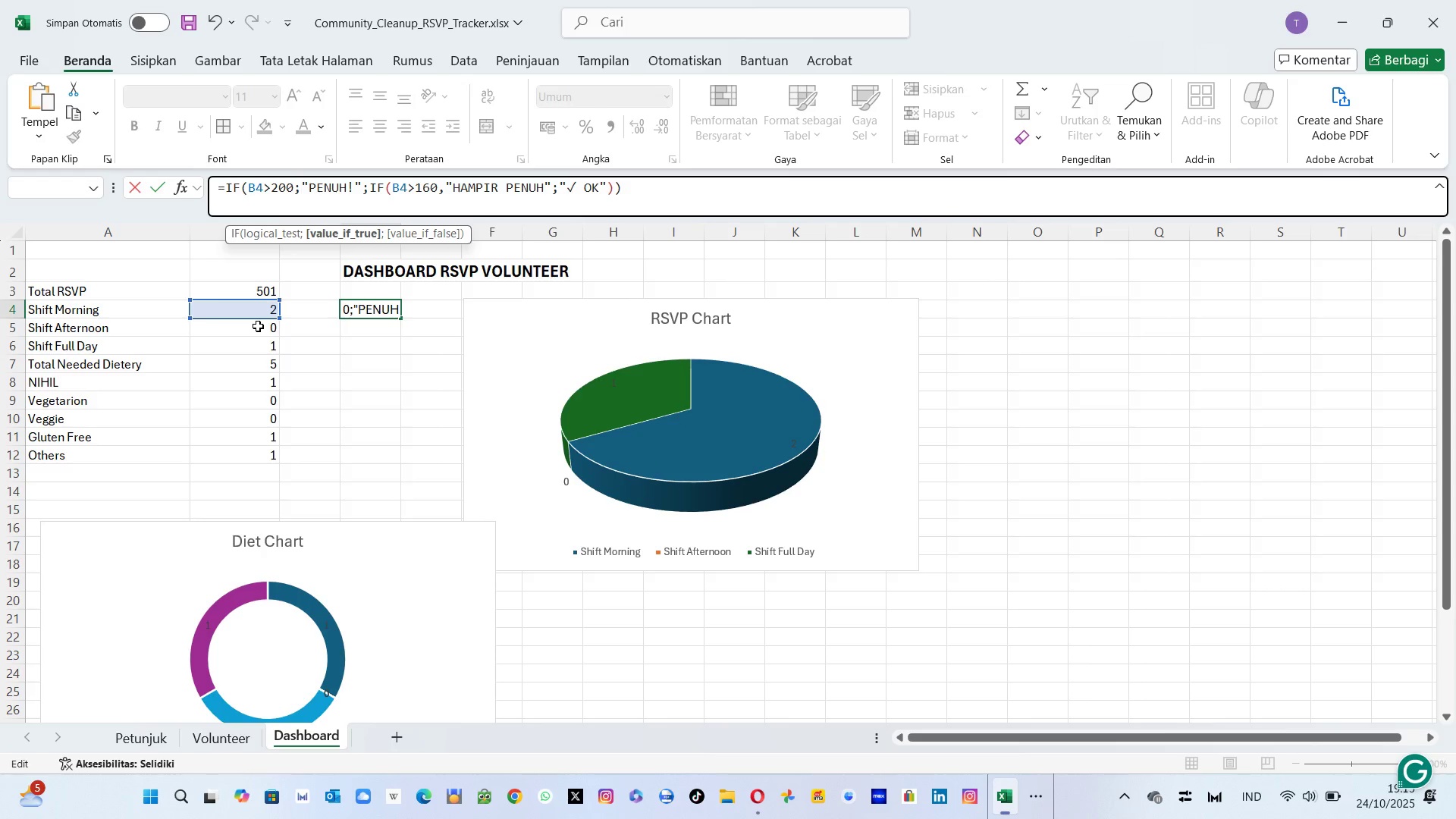 
hold_key(key=ArrowRight, duration=0.62)
 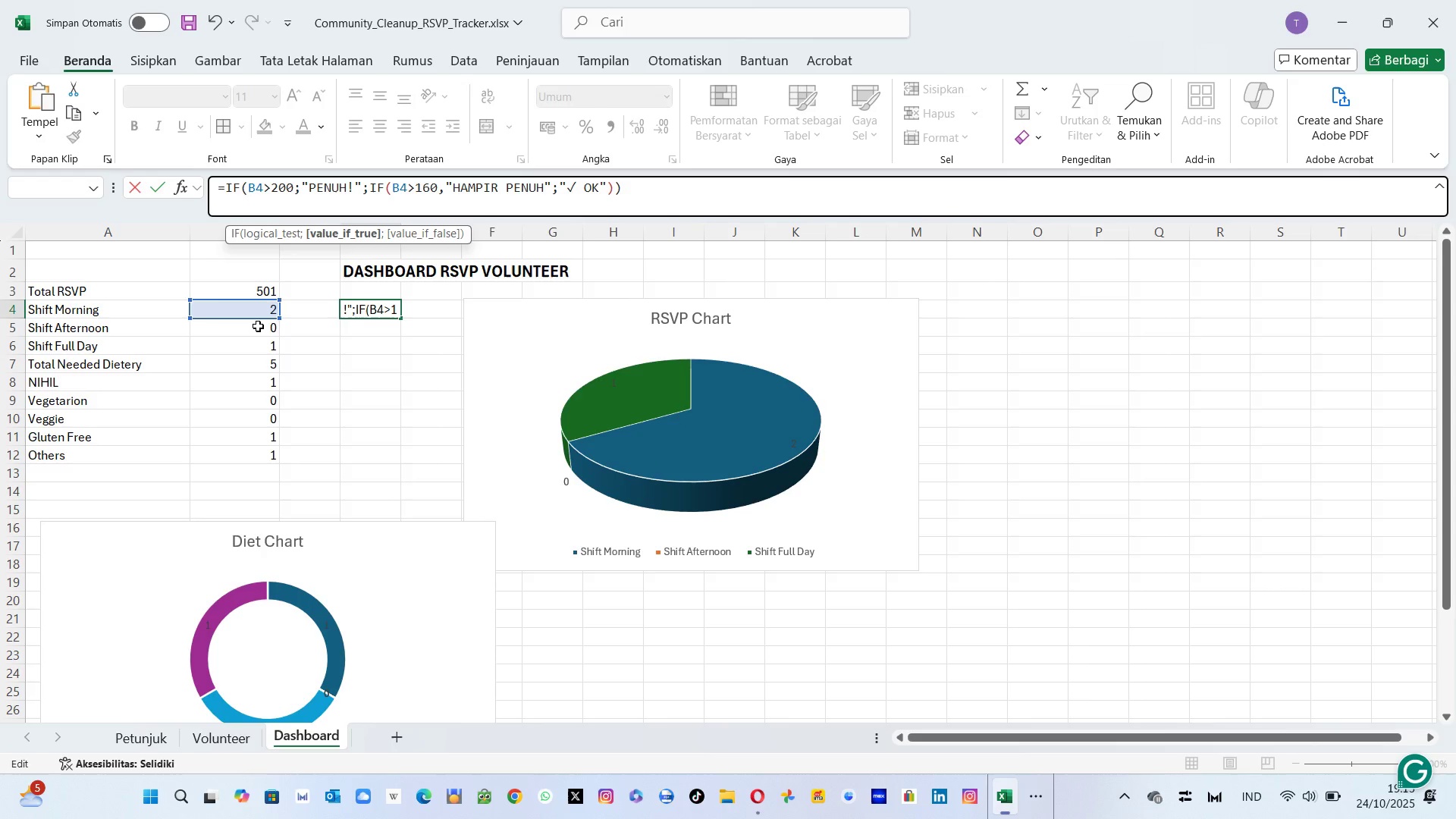 
key(ArrowRight)
 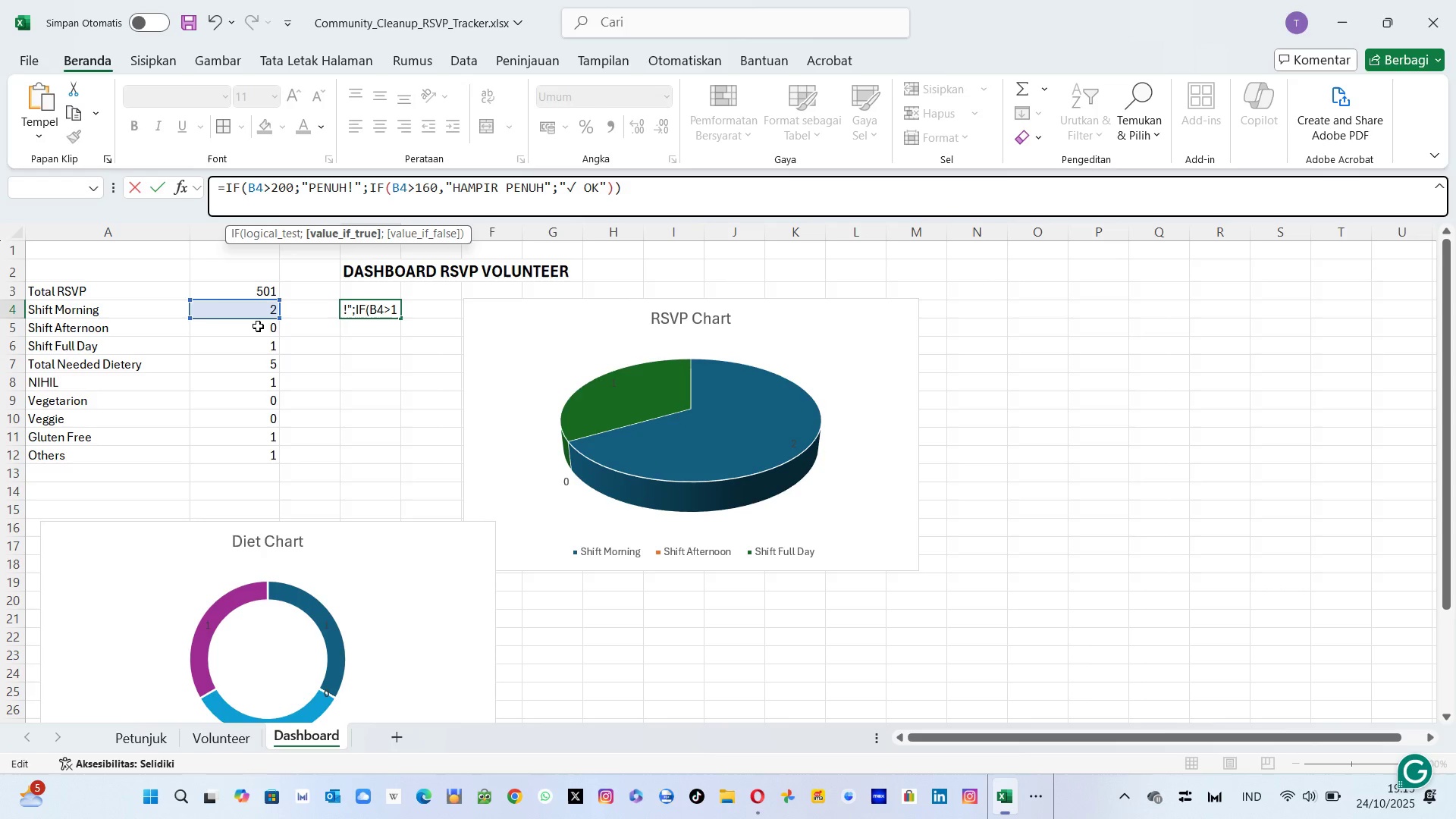 
key(ArrowRight)
 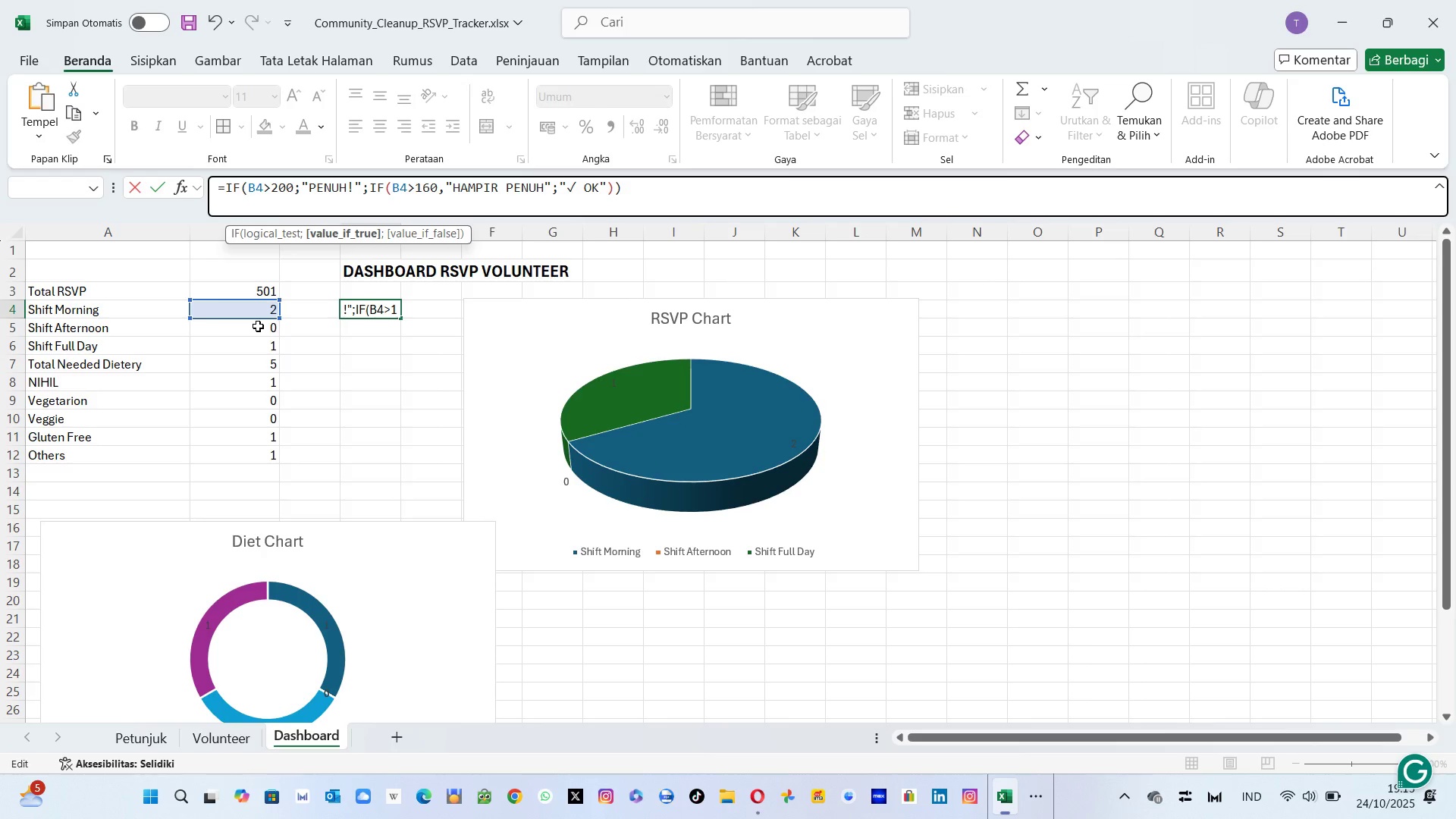 
key(ArrowRight)
 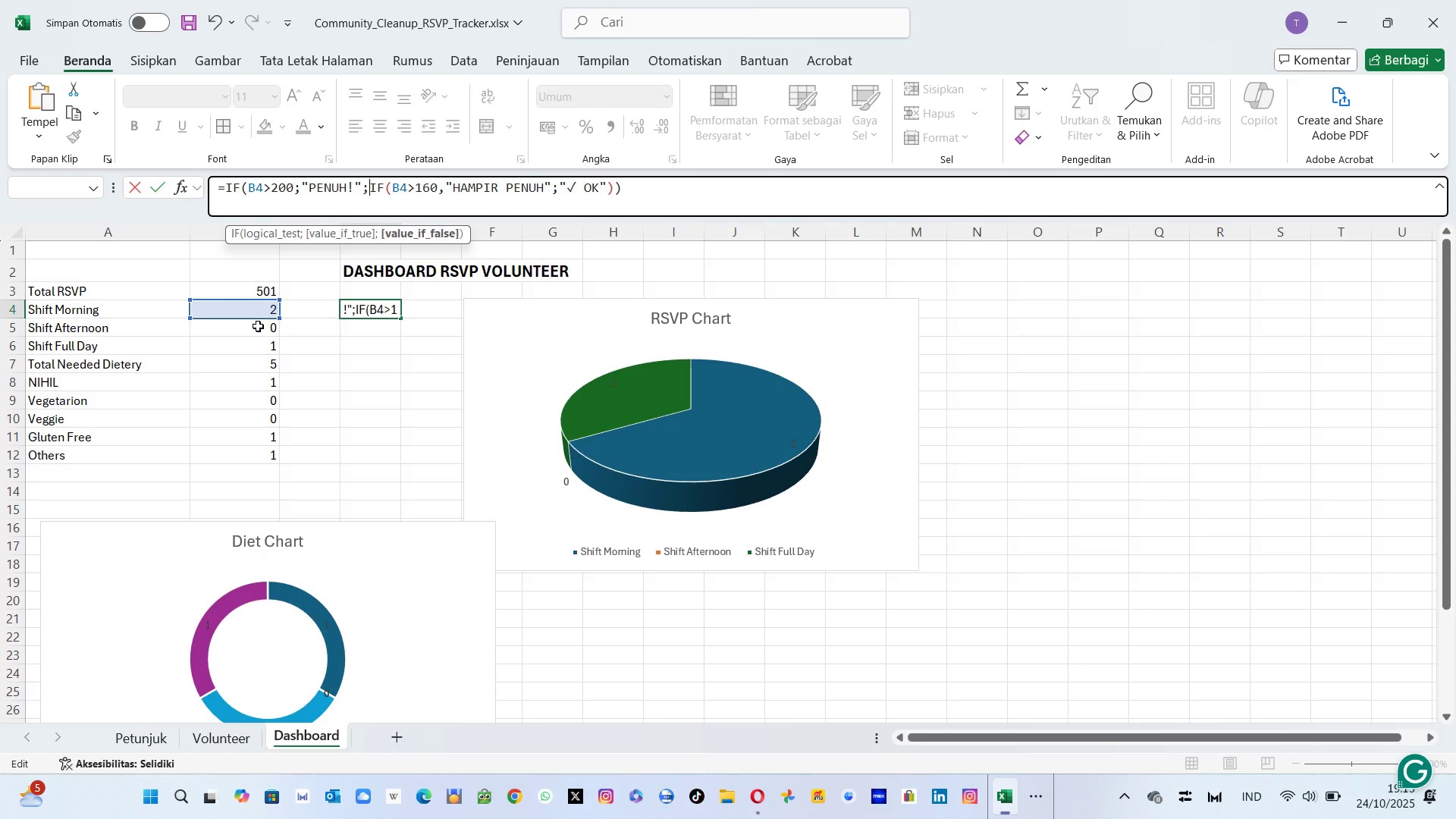 
key(ArrowRight)
 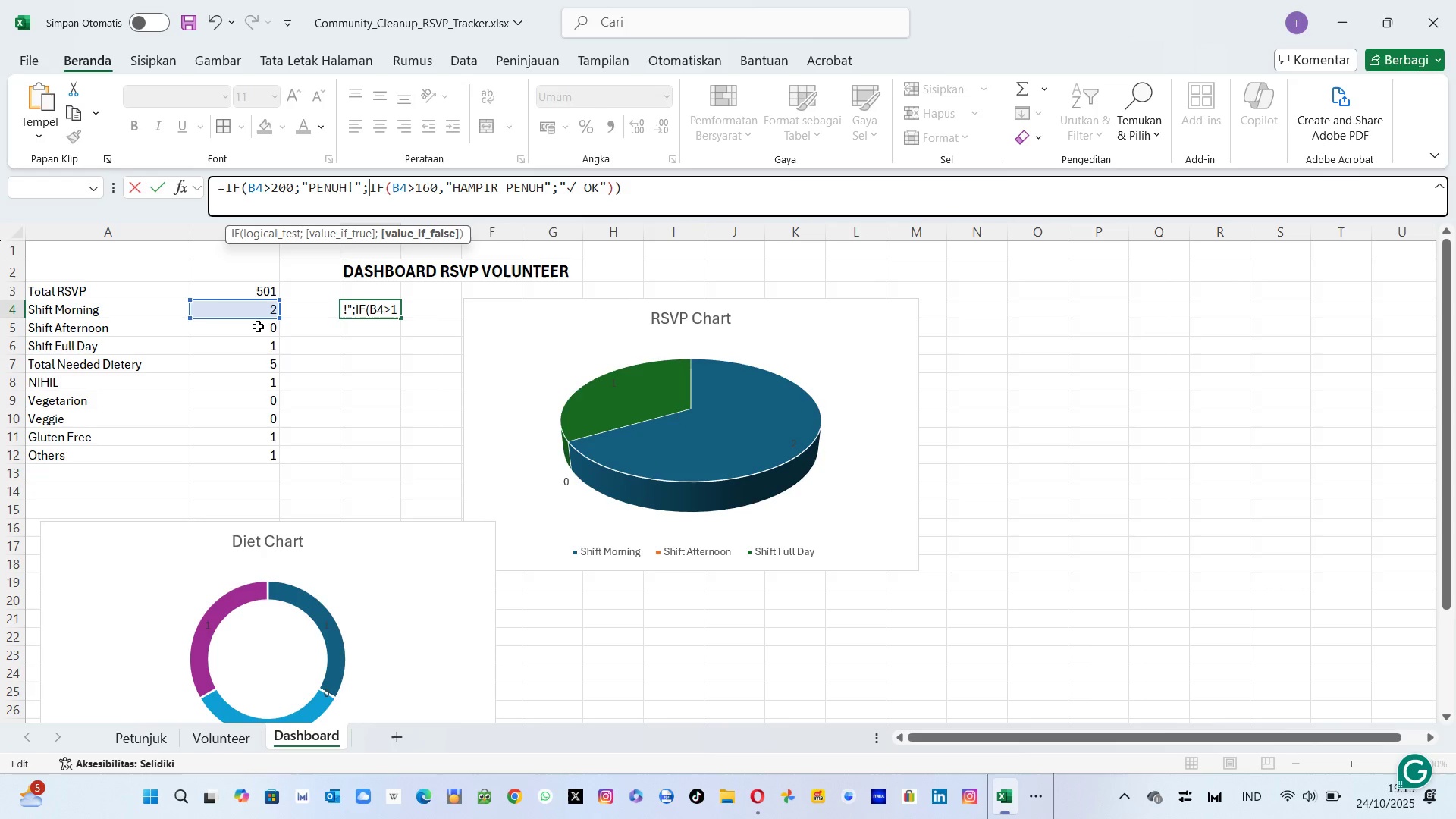 
hold_key(key=ArrowRight, duration=1.03)
 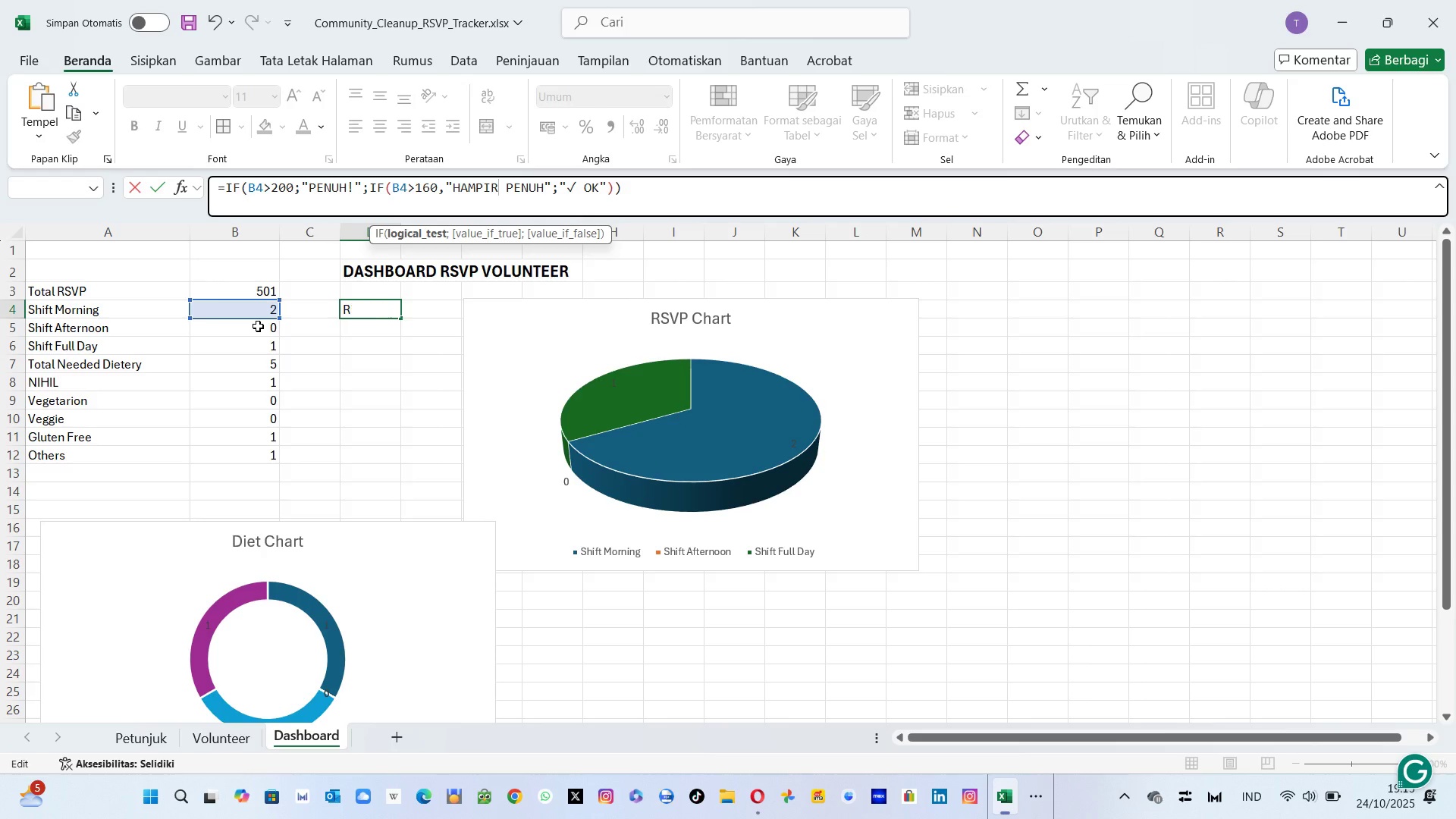 
hold_key(key=ArrowLeft, duration=0.77)
 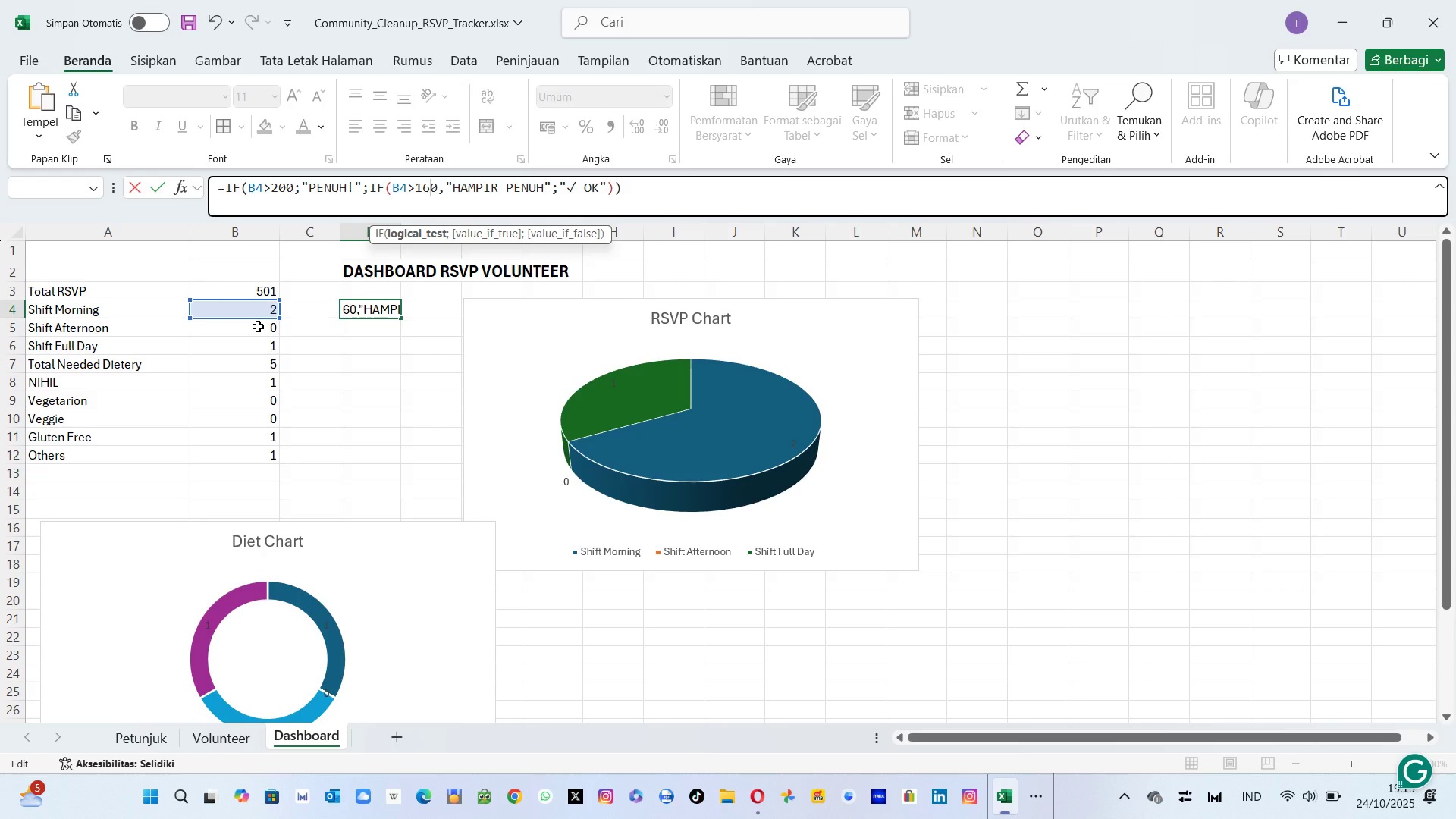 
hold_key(key=ArrowRight, duration=0.37)
 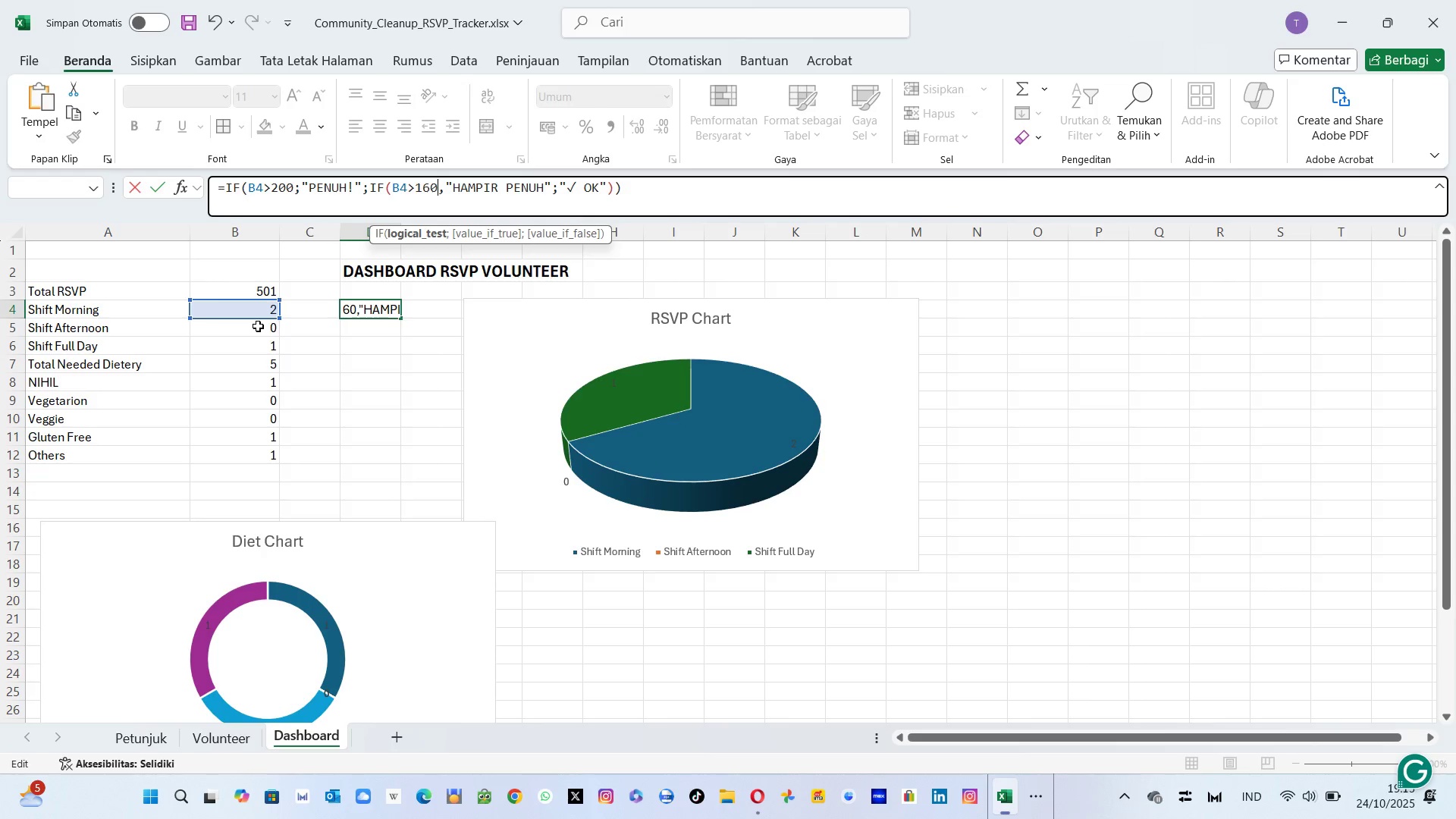 
key(ArrowRight)
 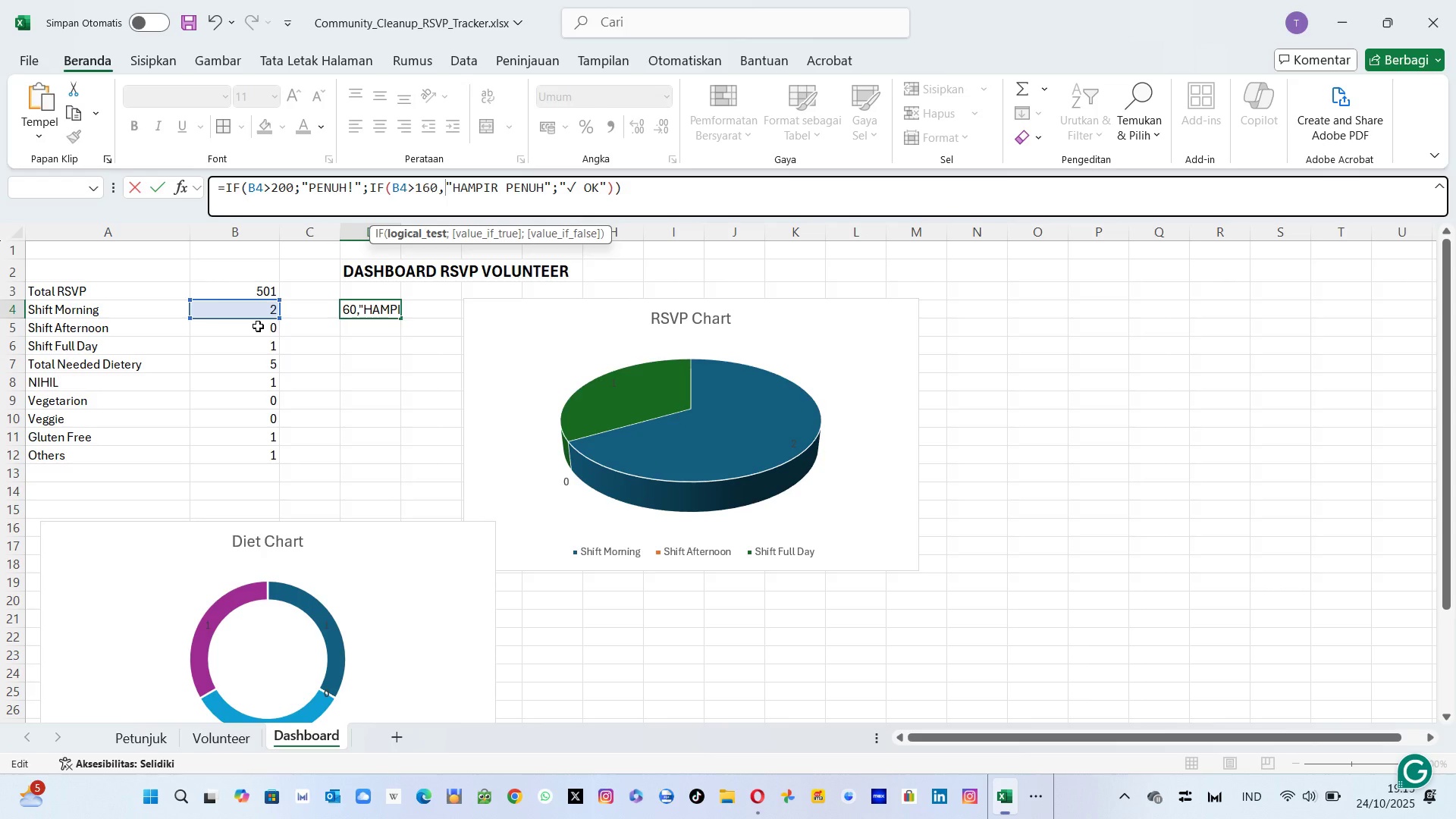 
key(ArrowRight)
 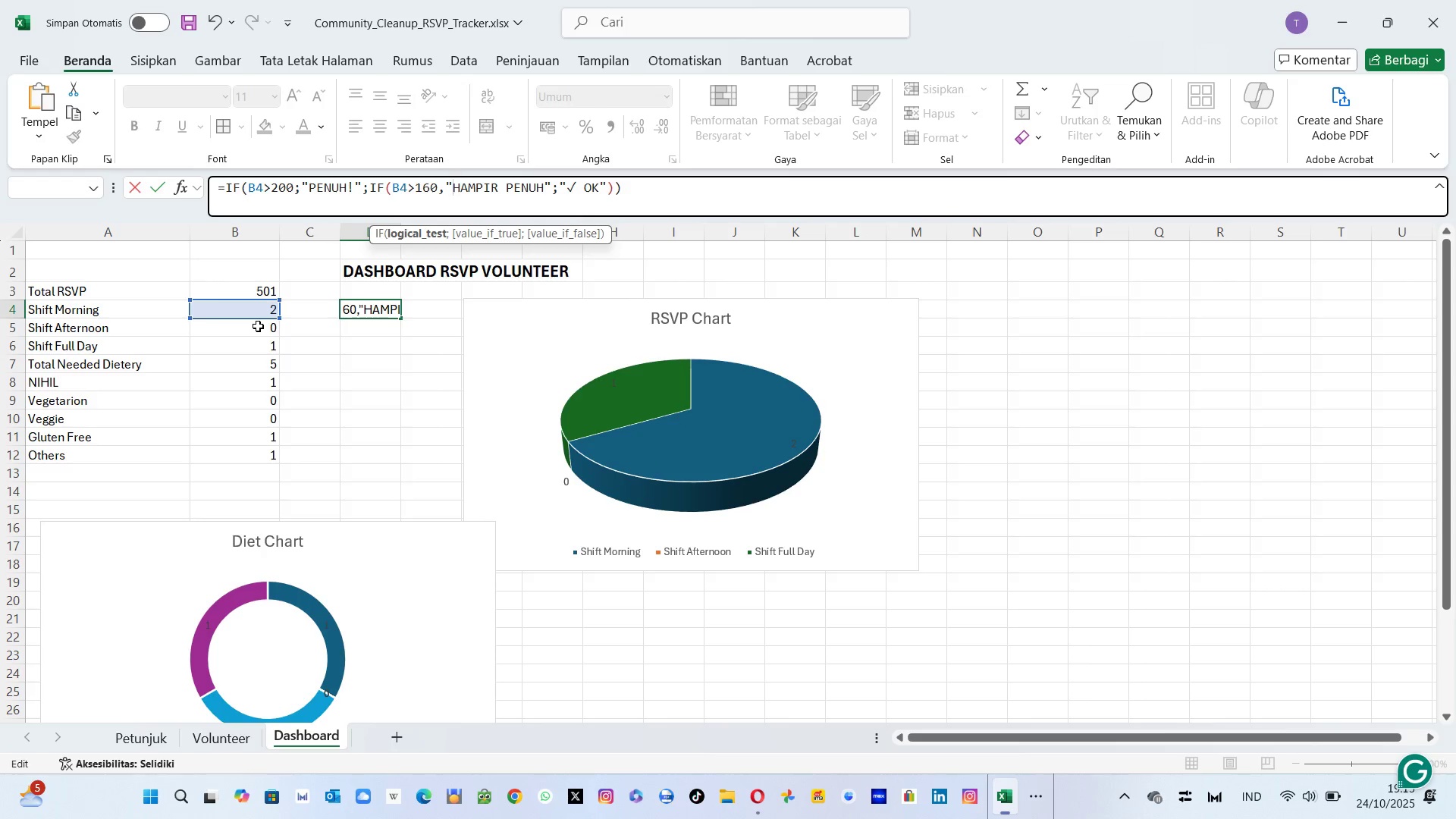 
hold_key(key=ArrowLeft, duration=0.76)
 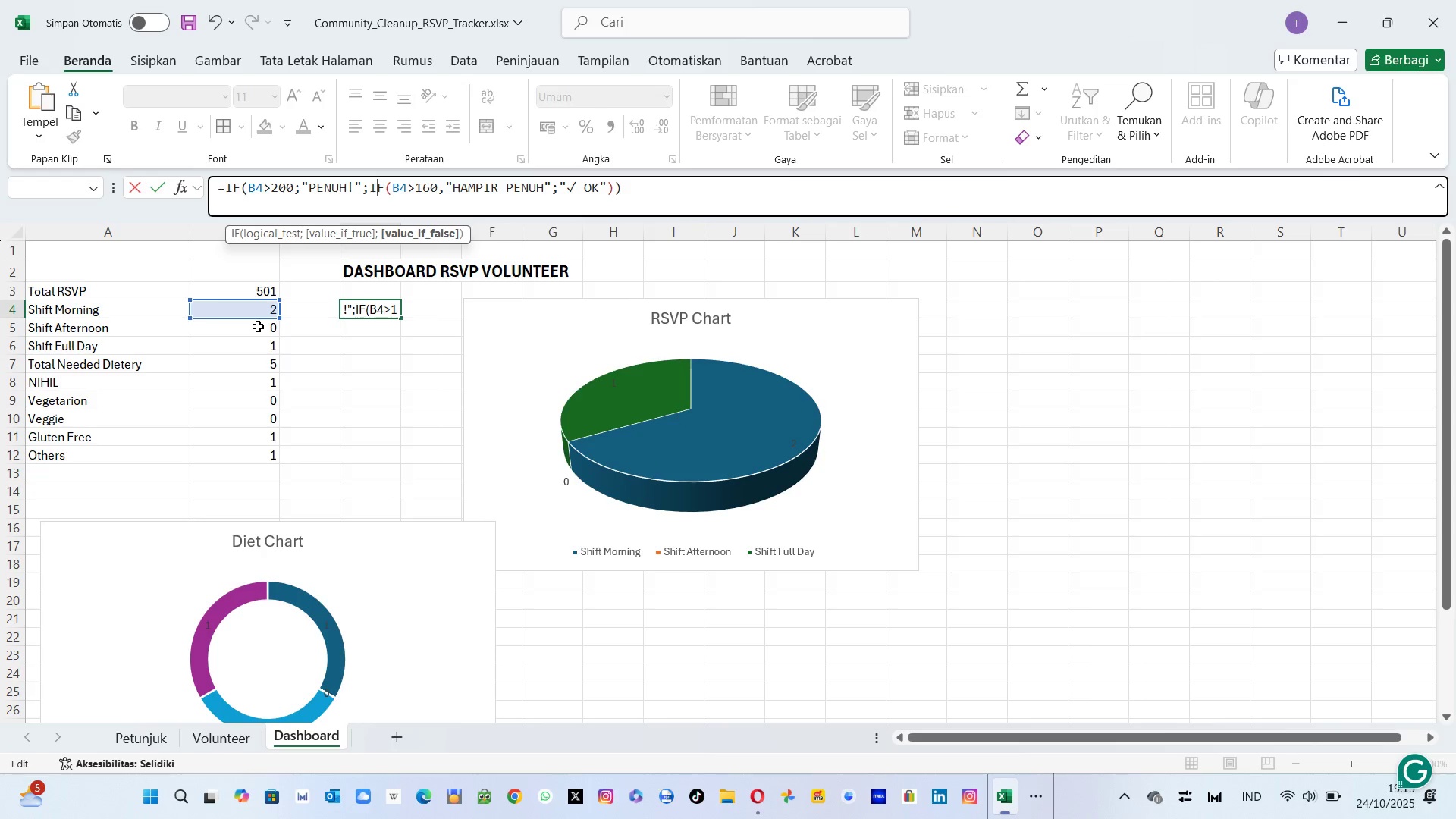 
key(ArrowLeft)
 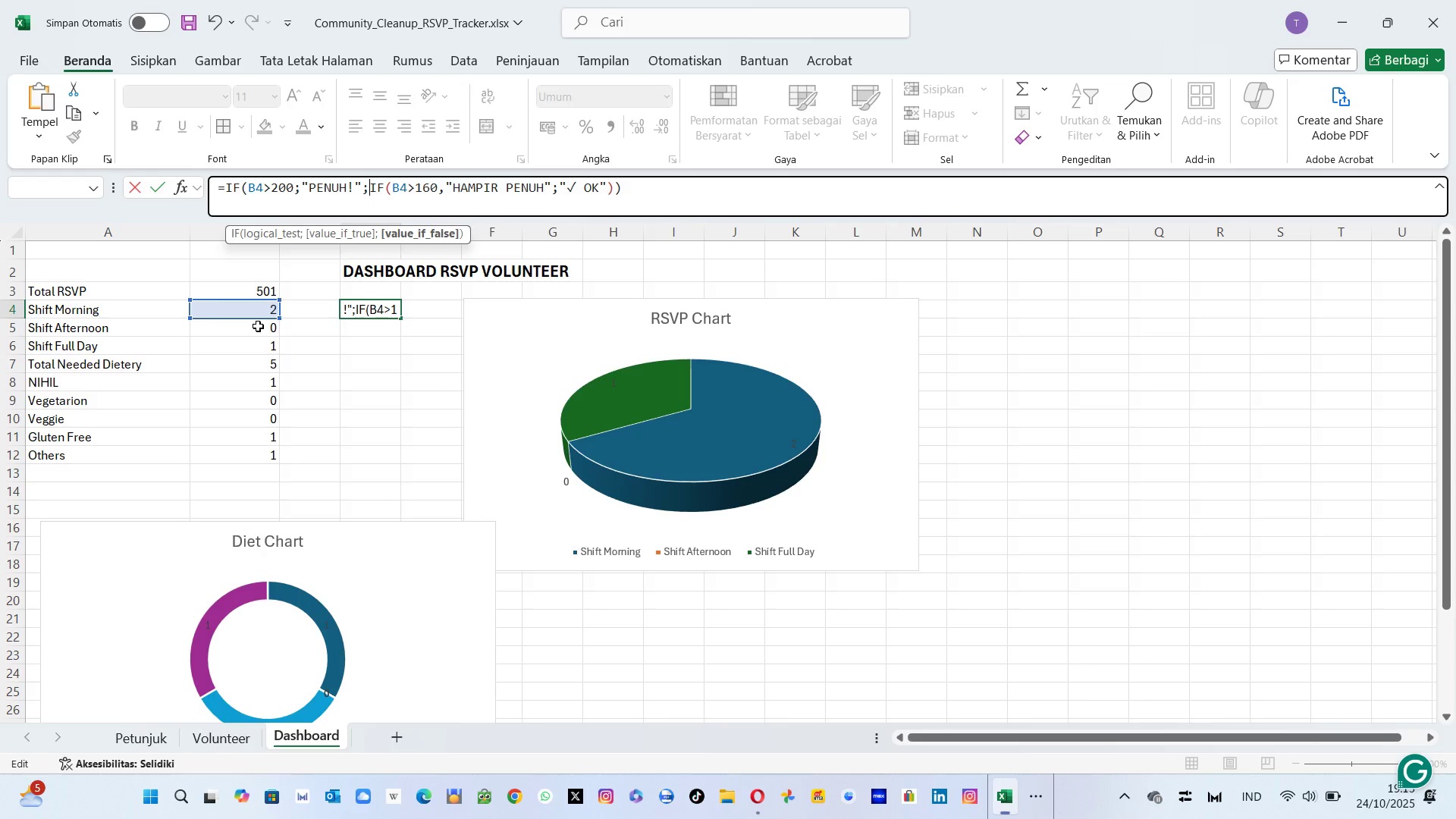 
key(ArrowRight)
 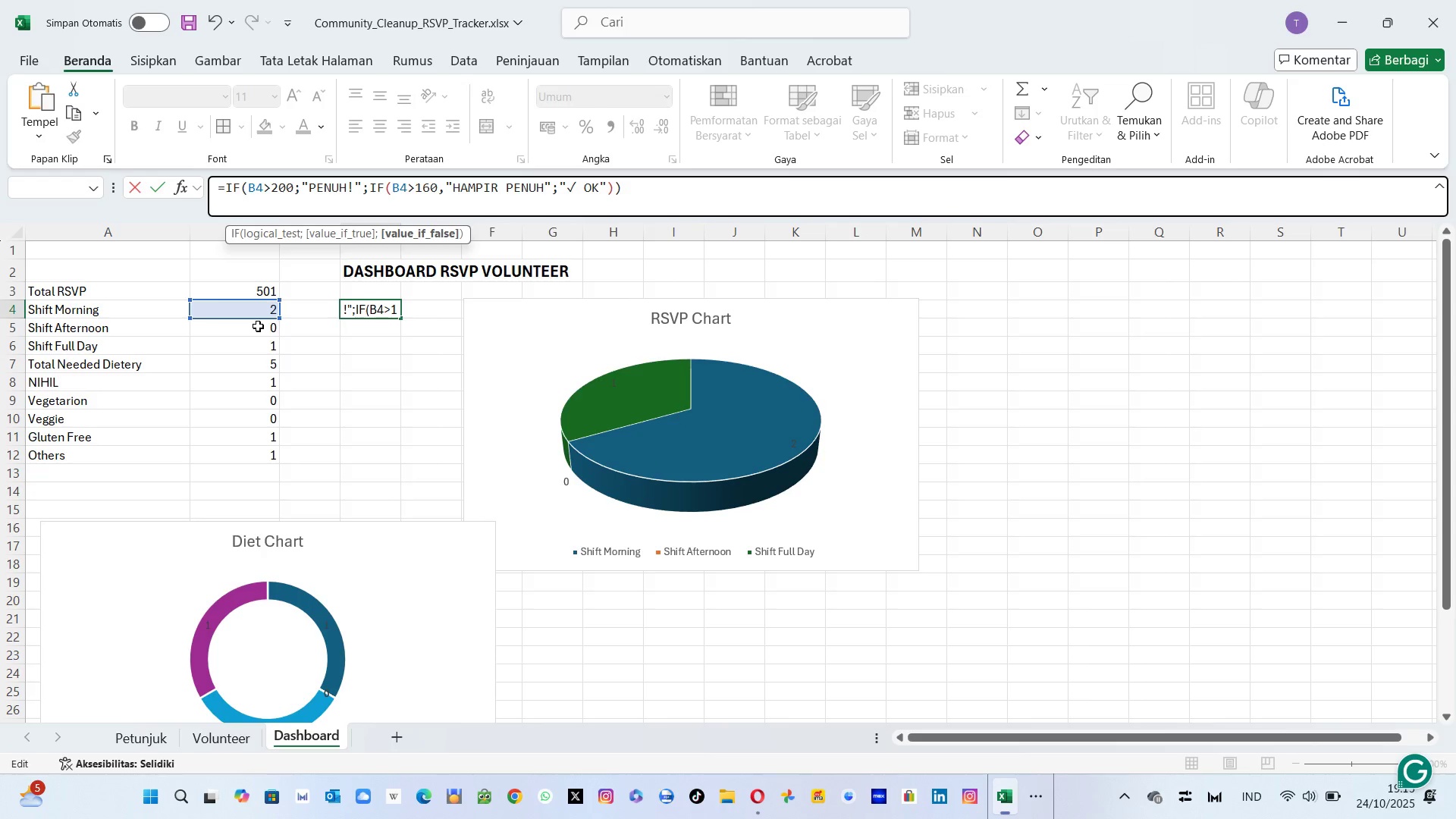 
key(ArrowRight)
 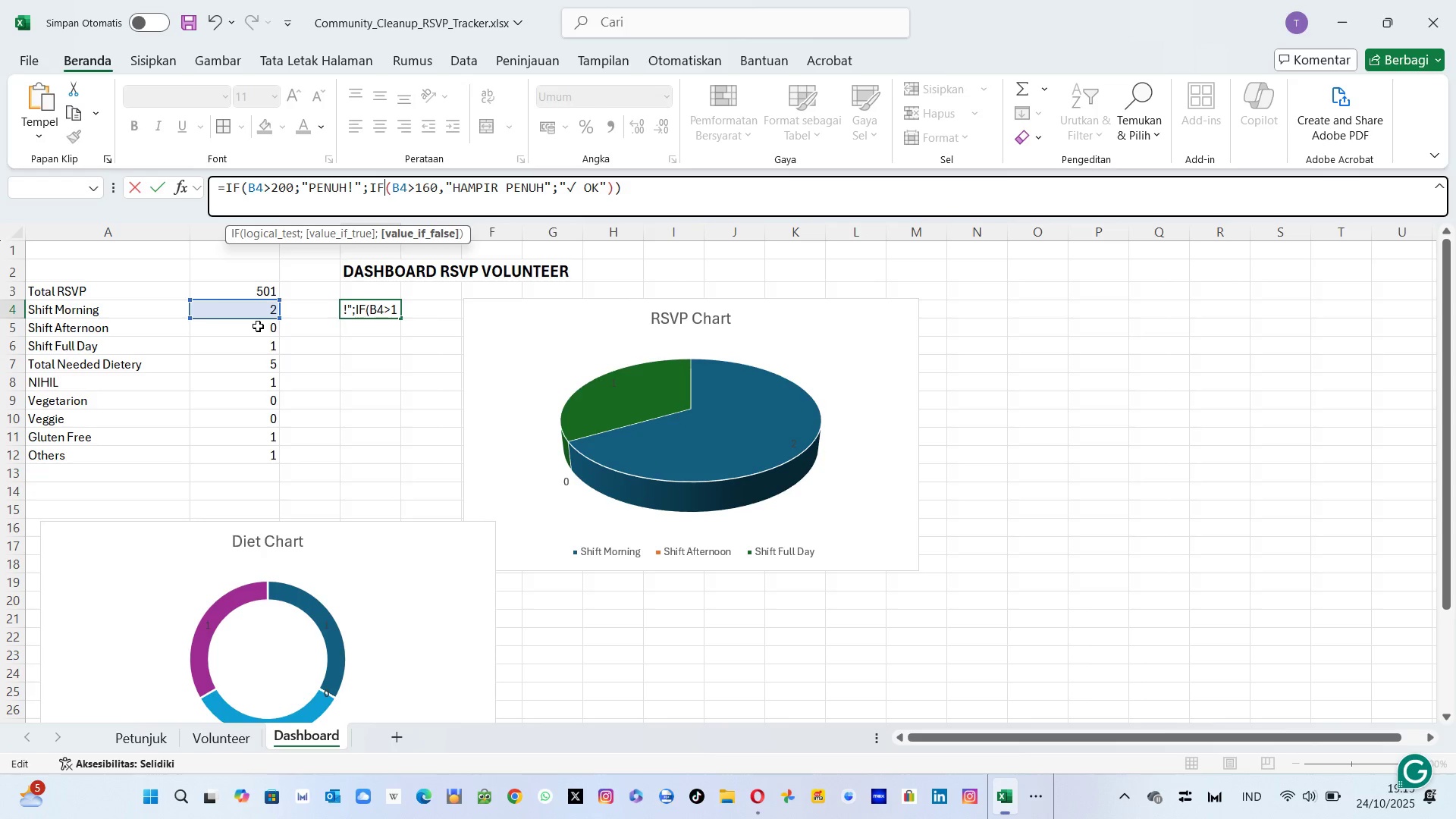 
wait(5.93)
 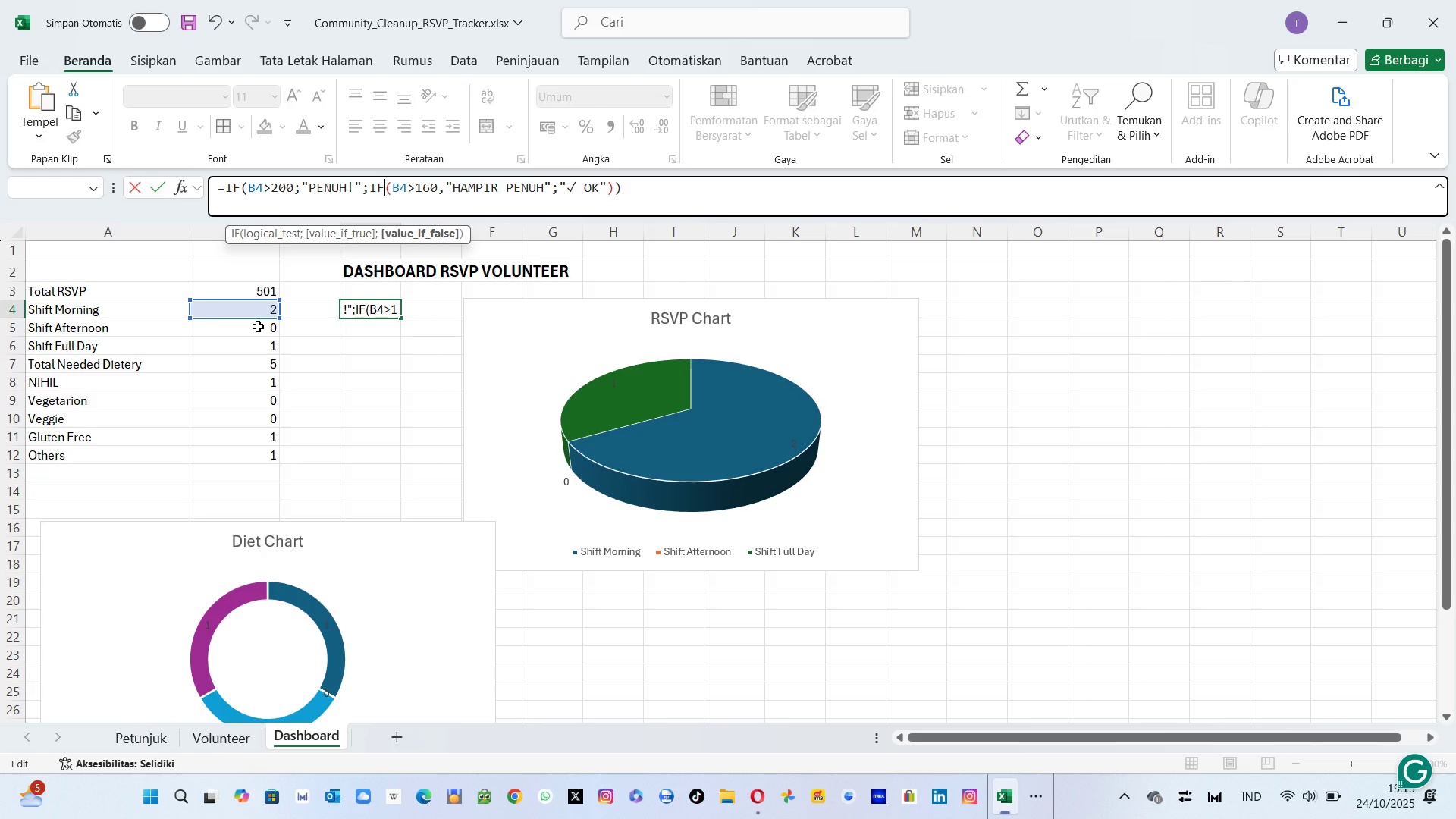 
key(ArrowRight)
 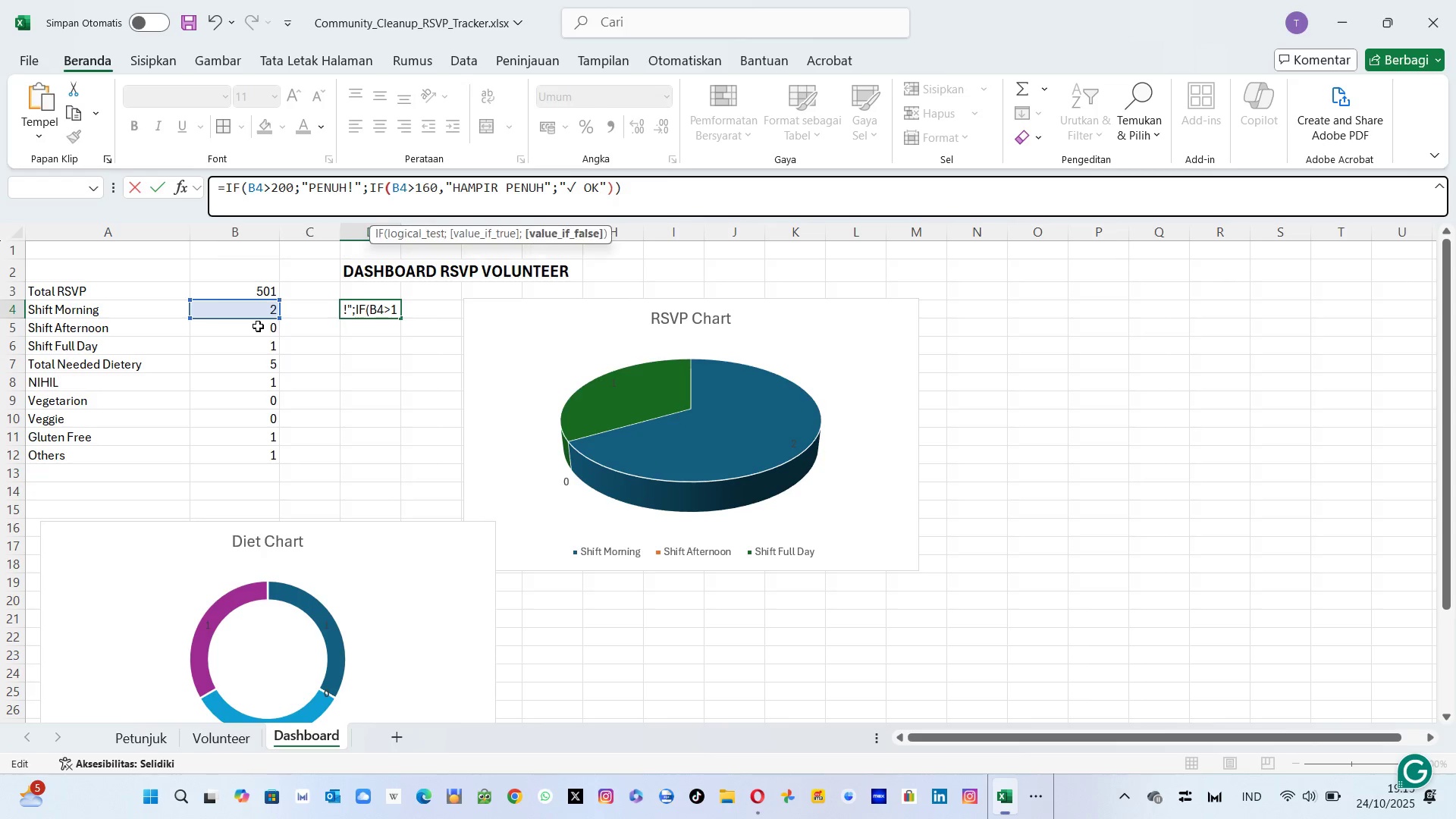 
hold_key(key=ArrowRight, duration=1.13)
 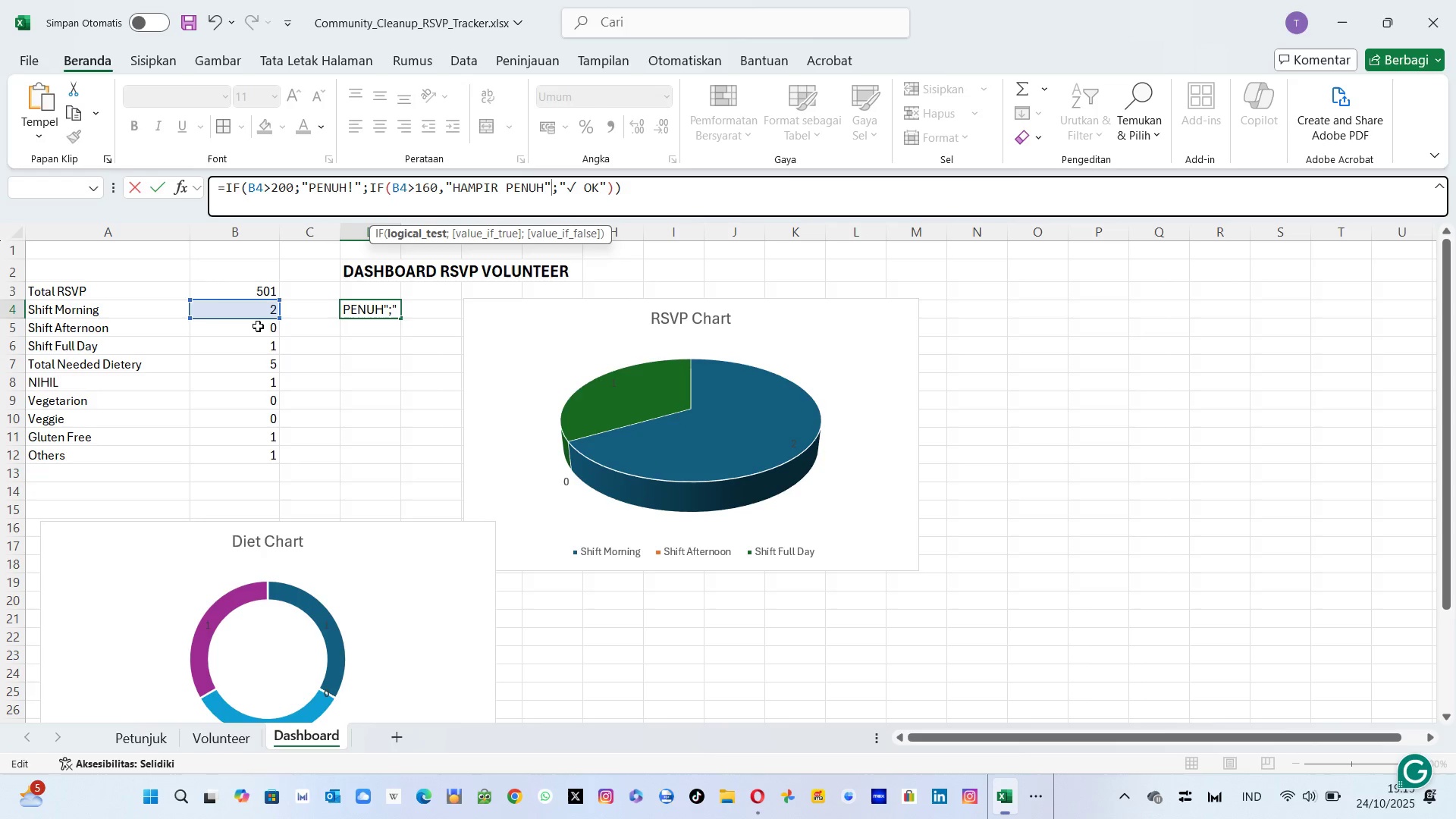 
key(ArrowRight)
 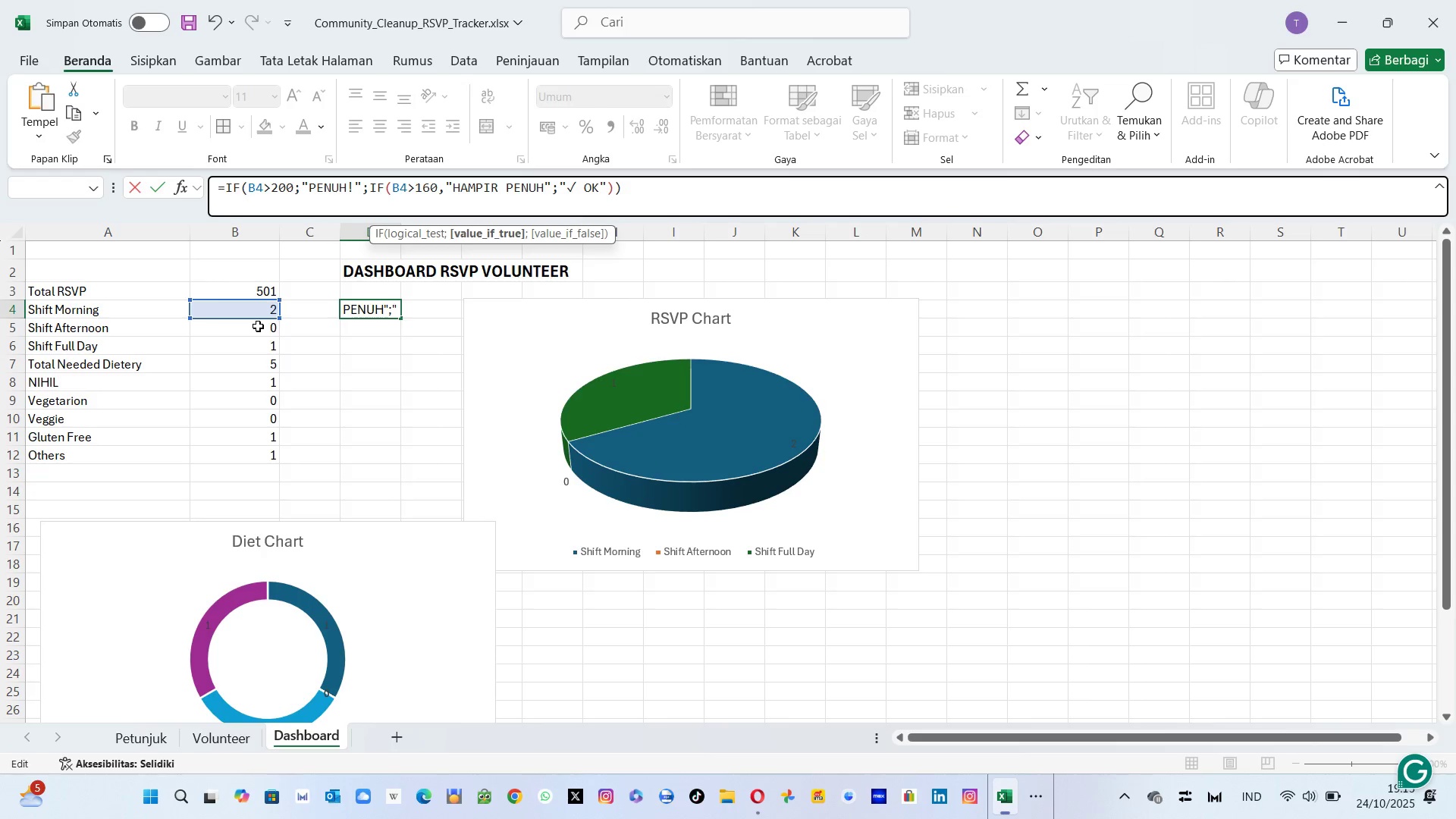 
key(ArrowRight)
 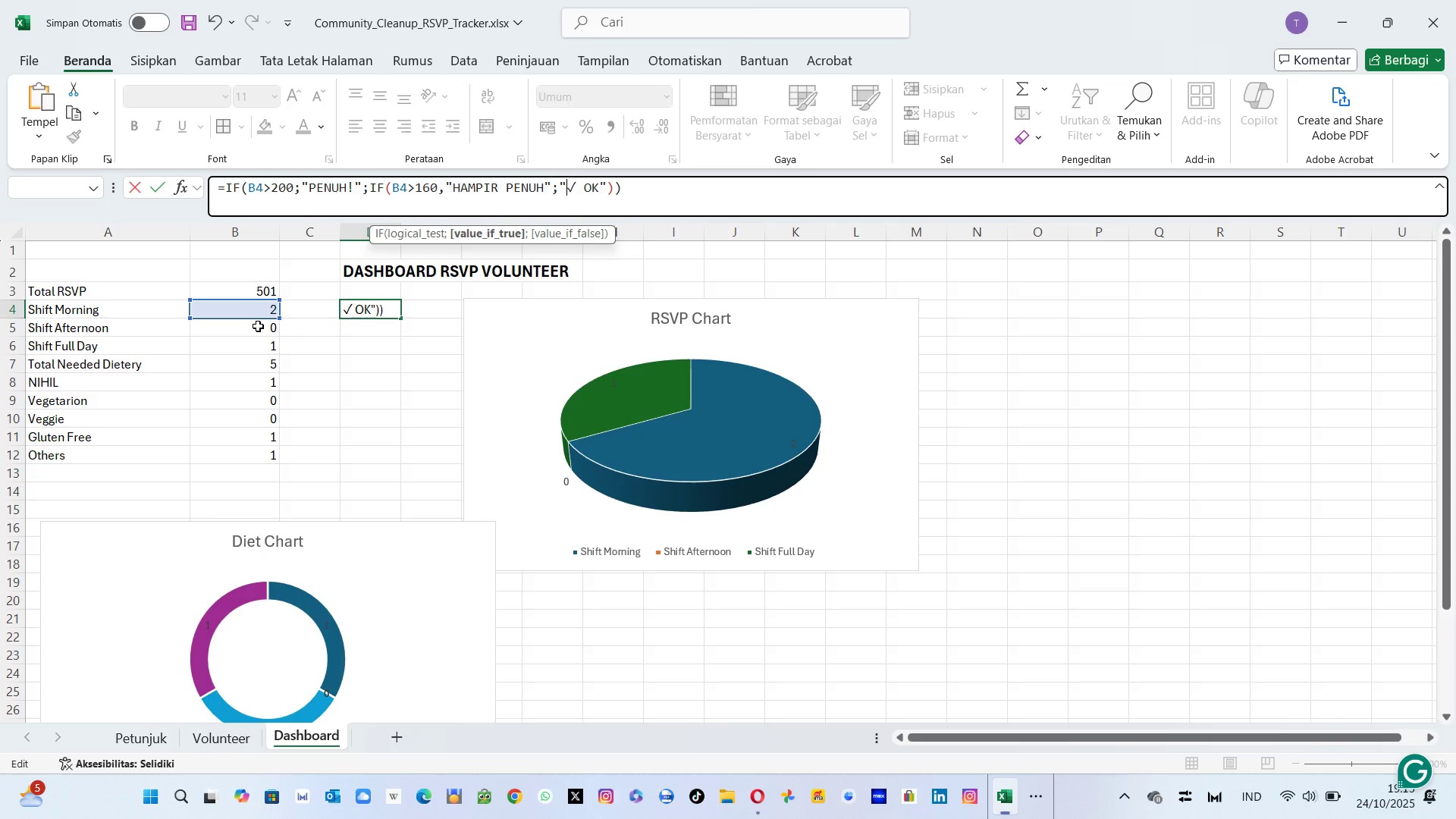 
key(ArrowRight)
 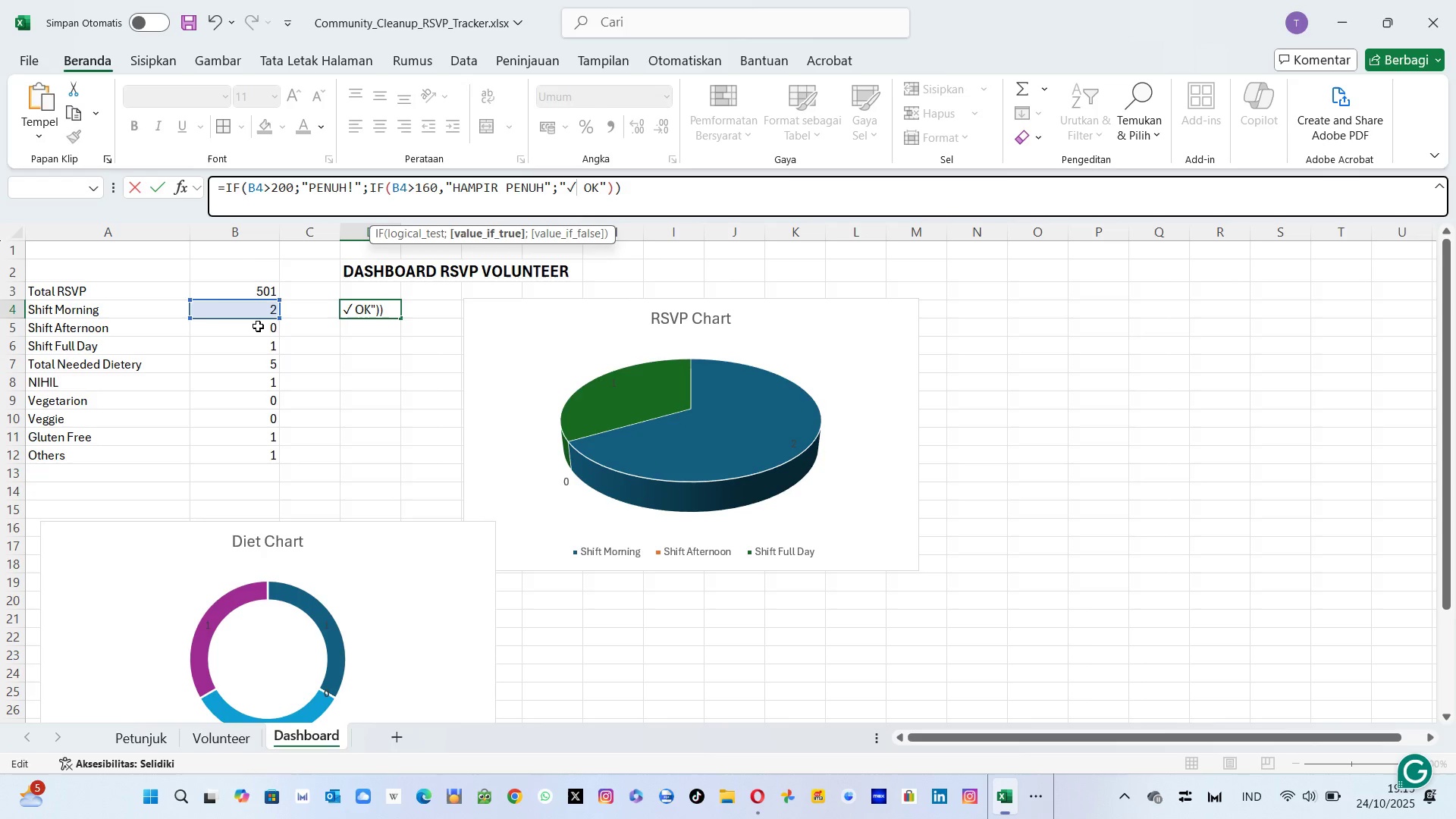 
key(ArrowRight)
 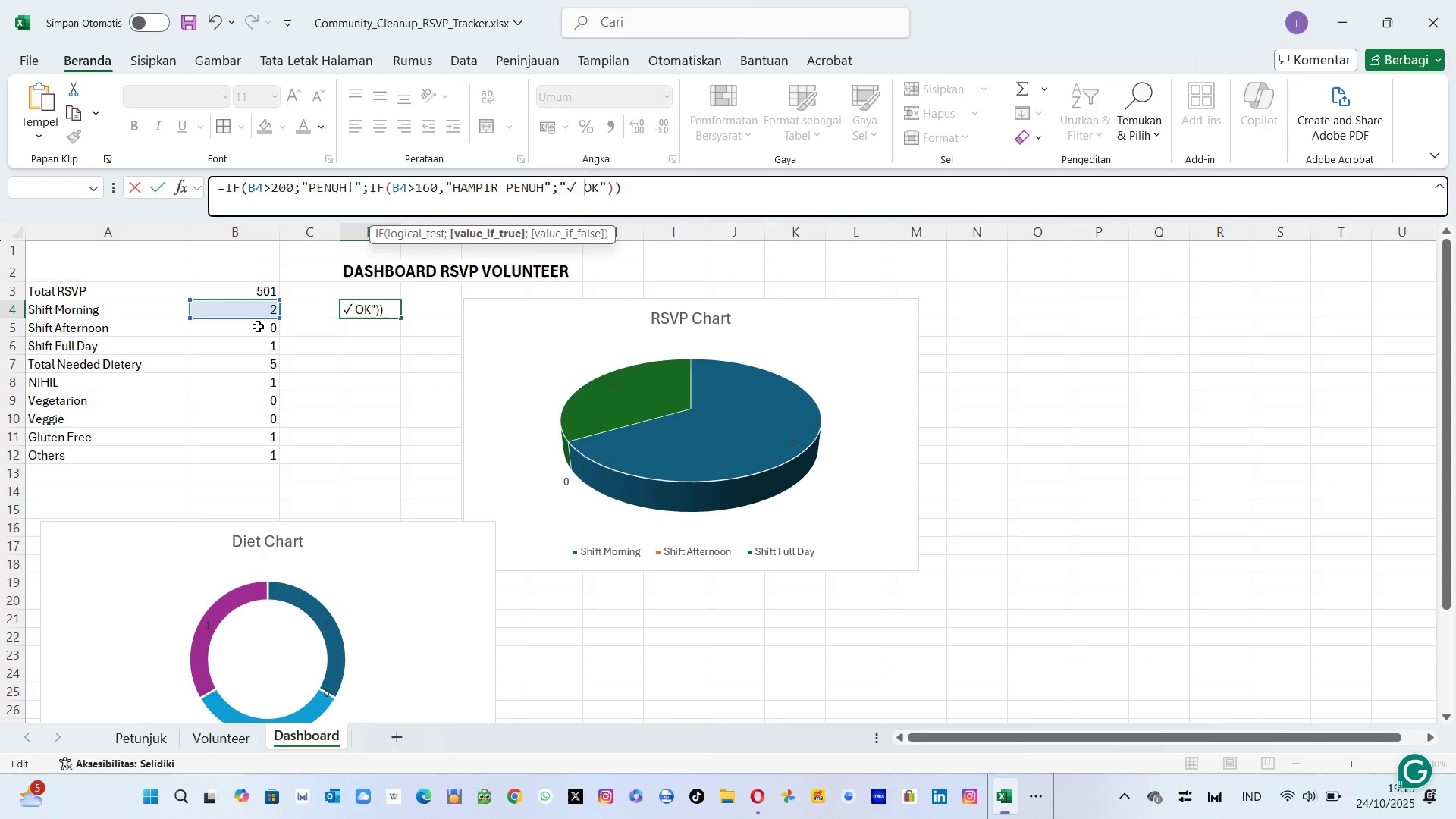 
key(ArrowRight)
 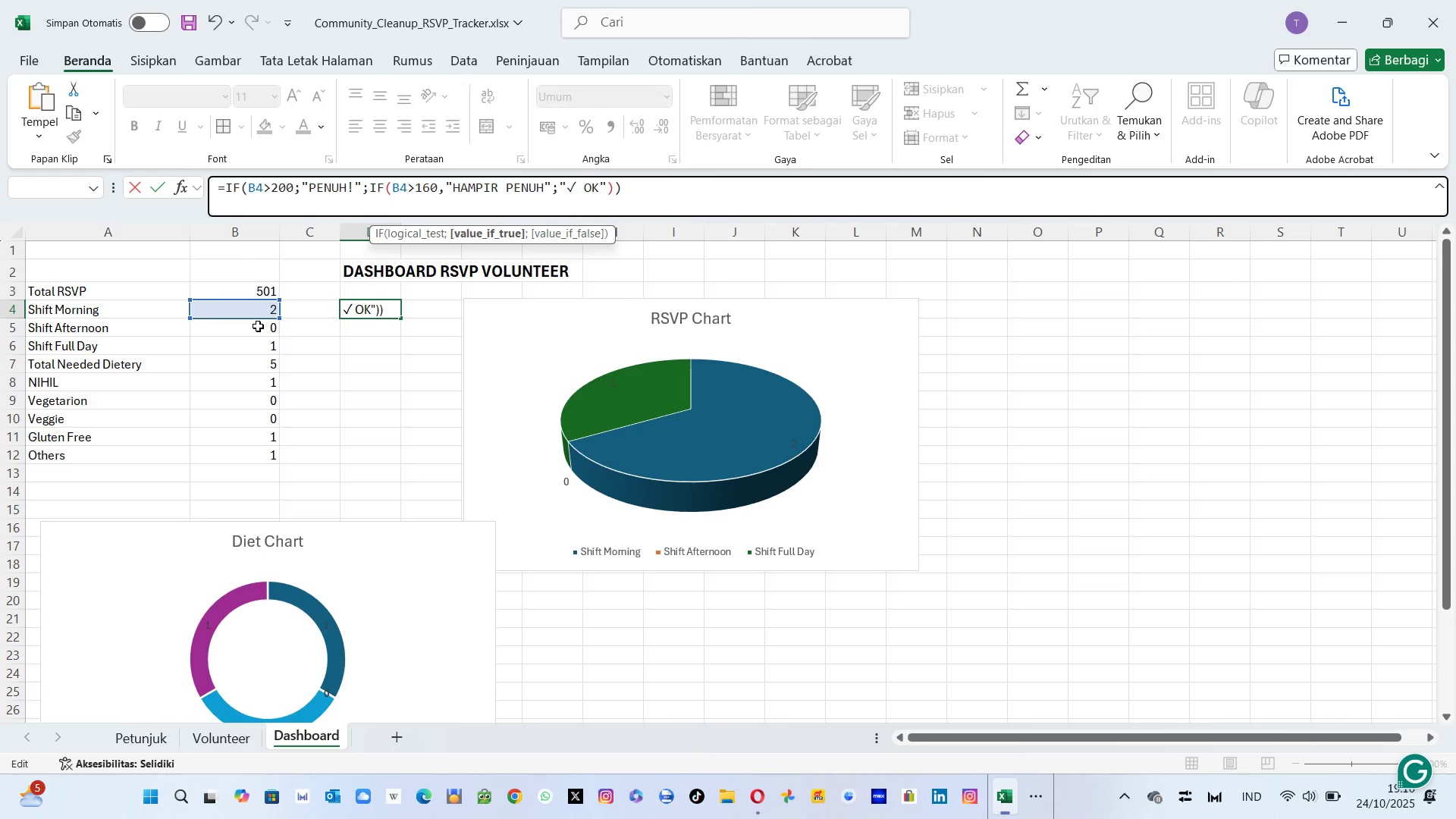 
key(ArrowLeft)
 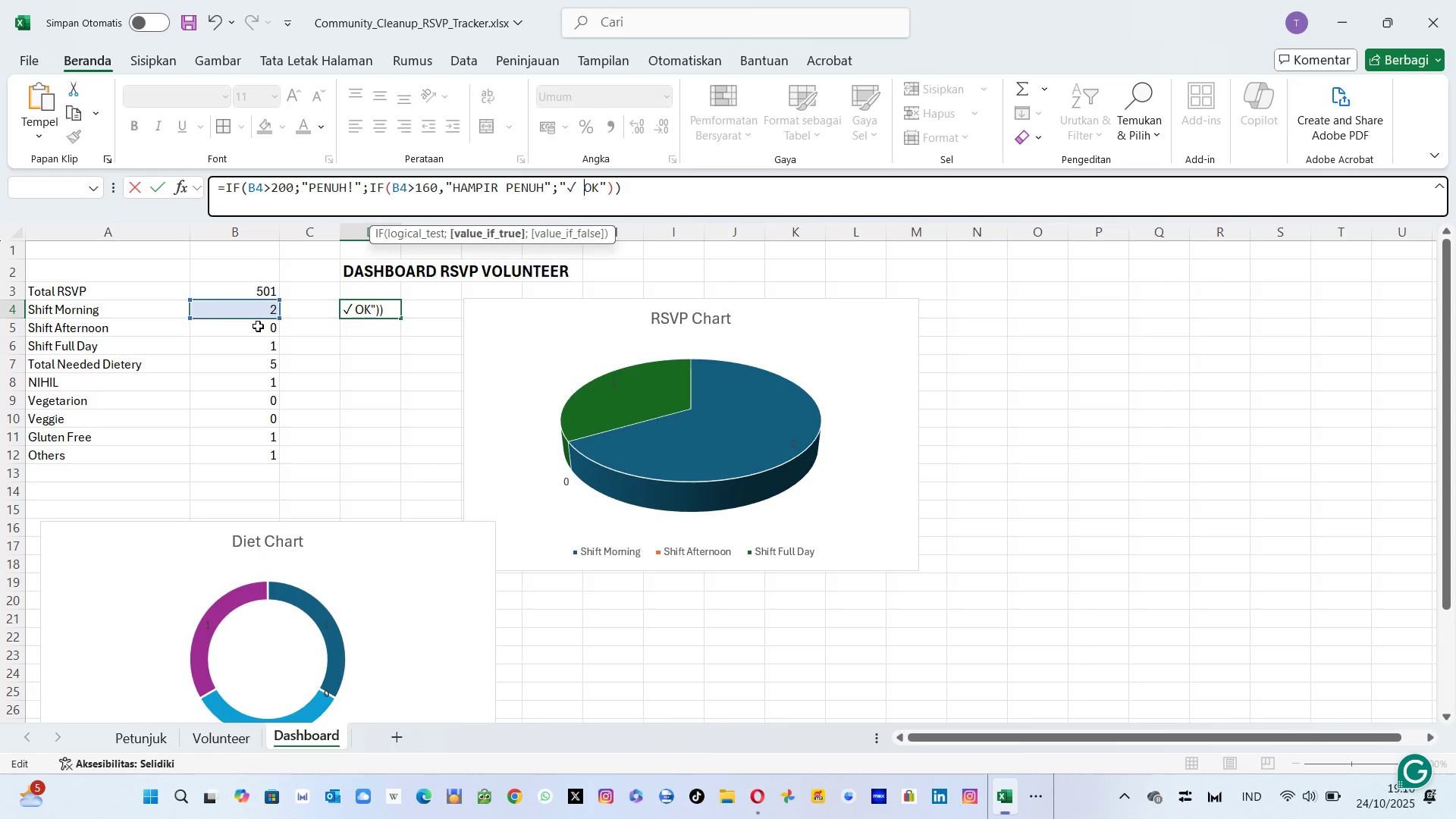 
key(ArrowLeft)
 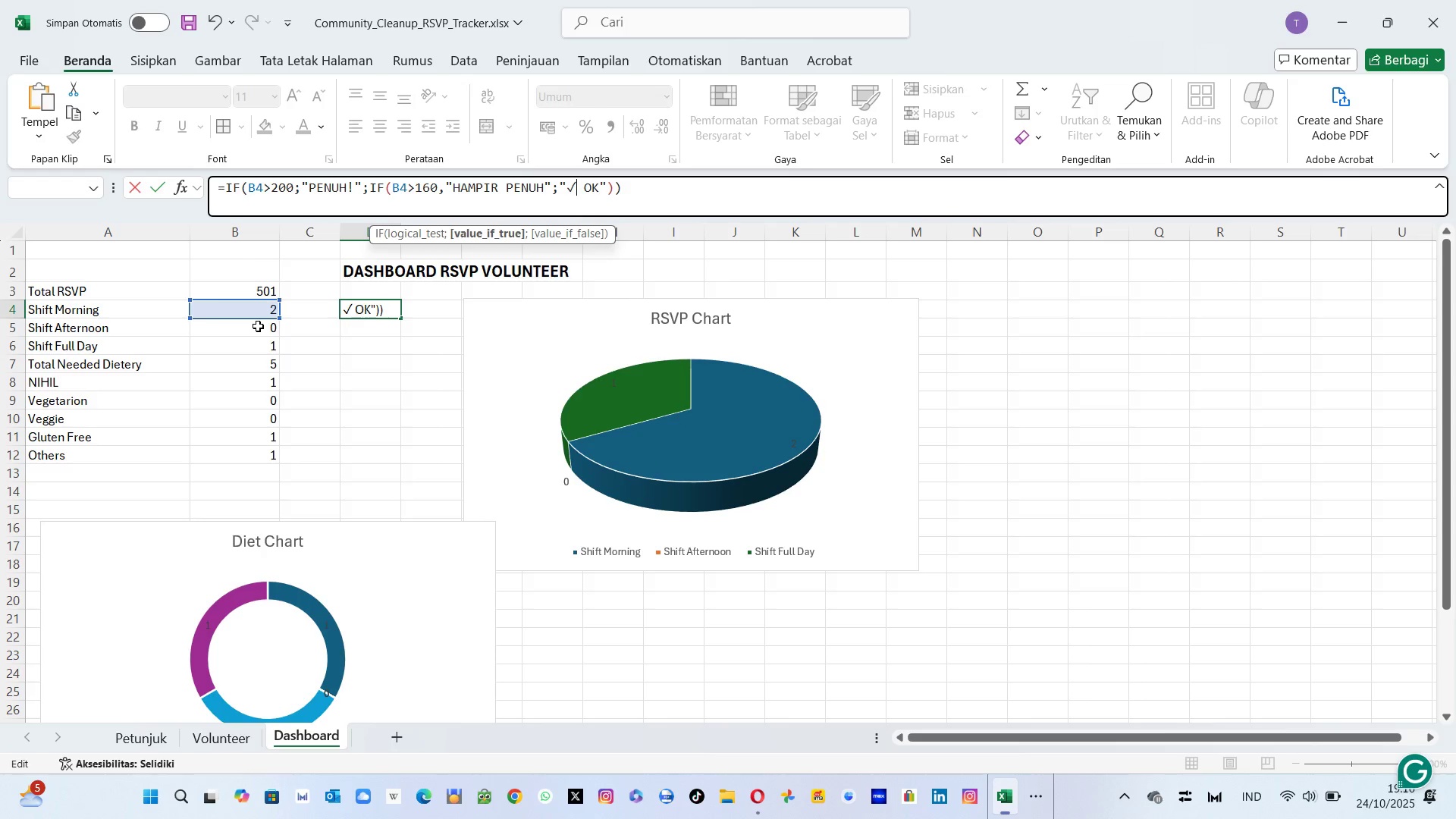 
key(ArrowLeft)
 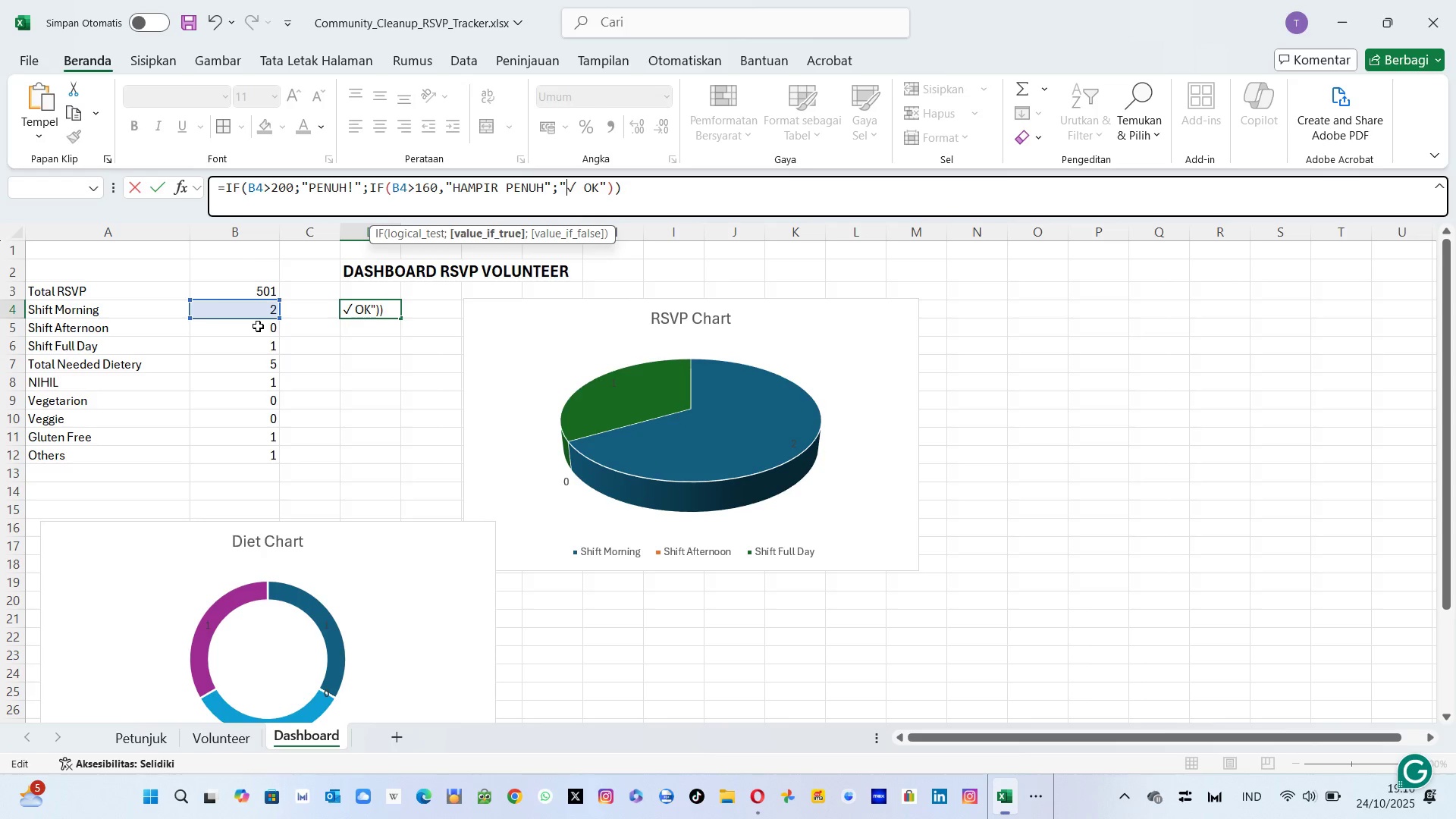 
key(ArrowLeft)
 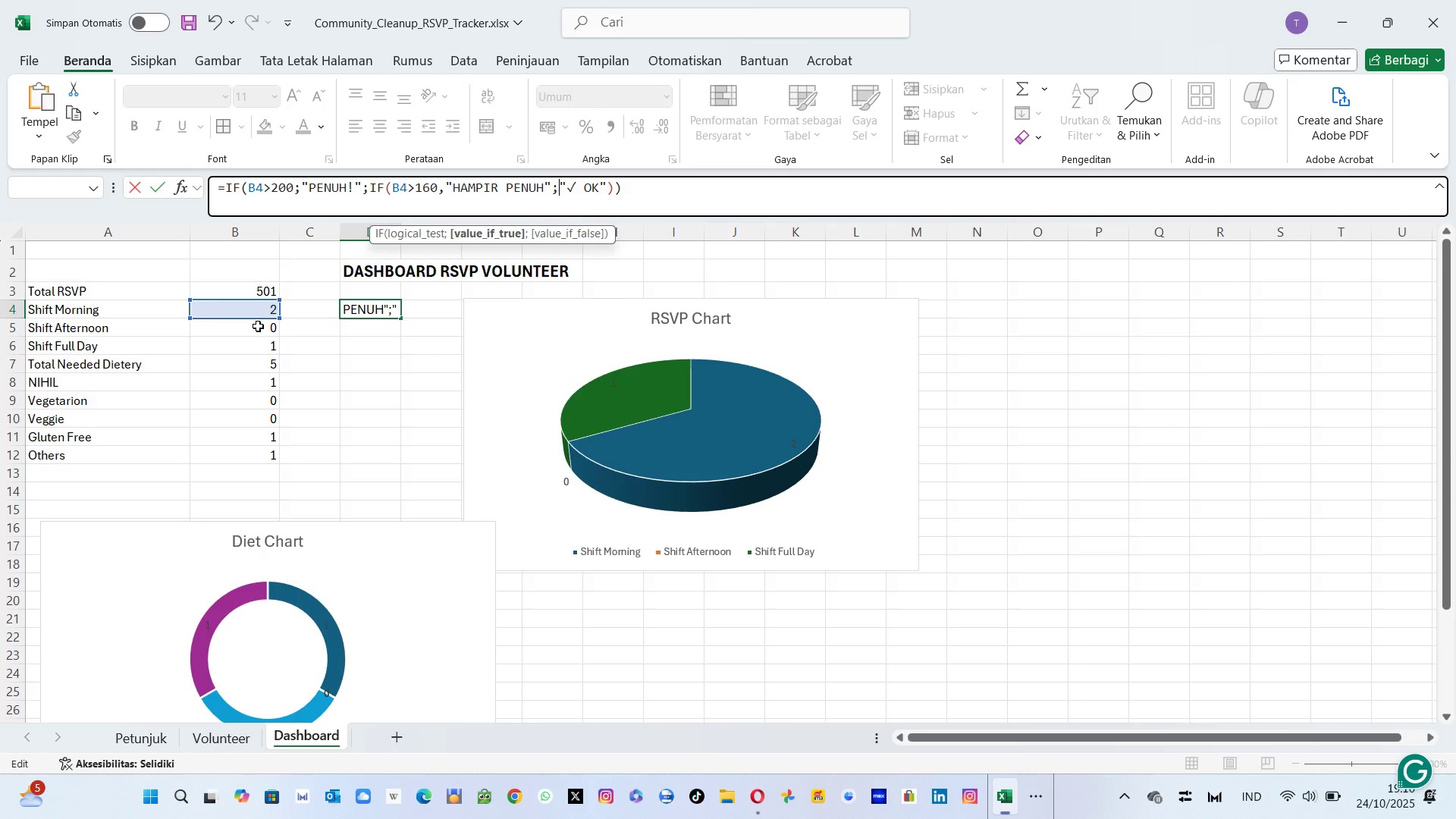 
left_click([258, 326])
 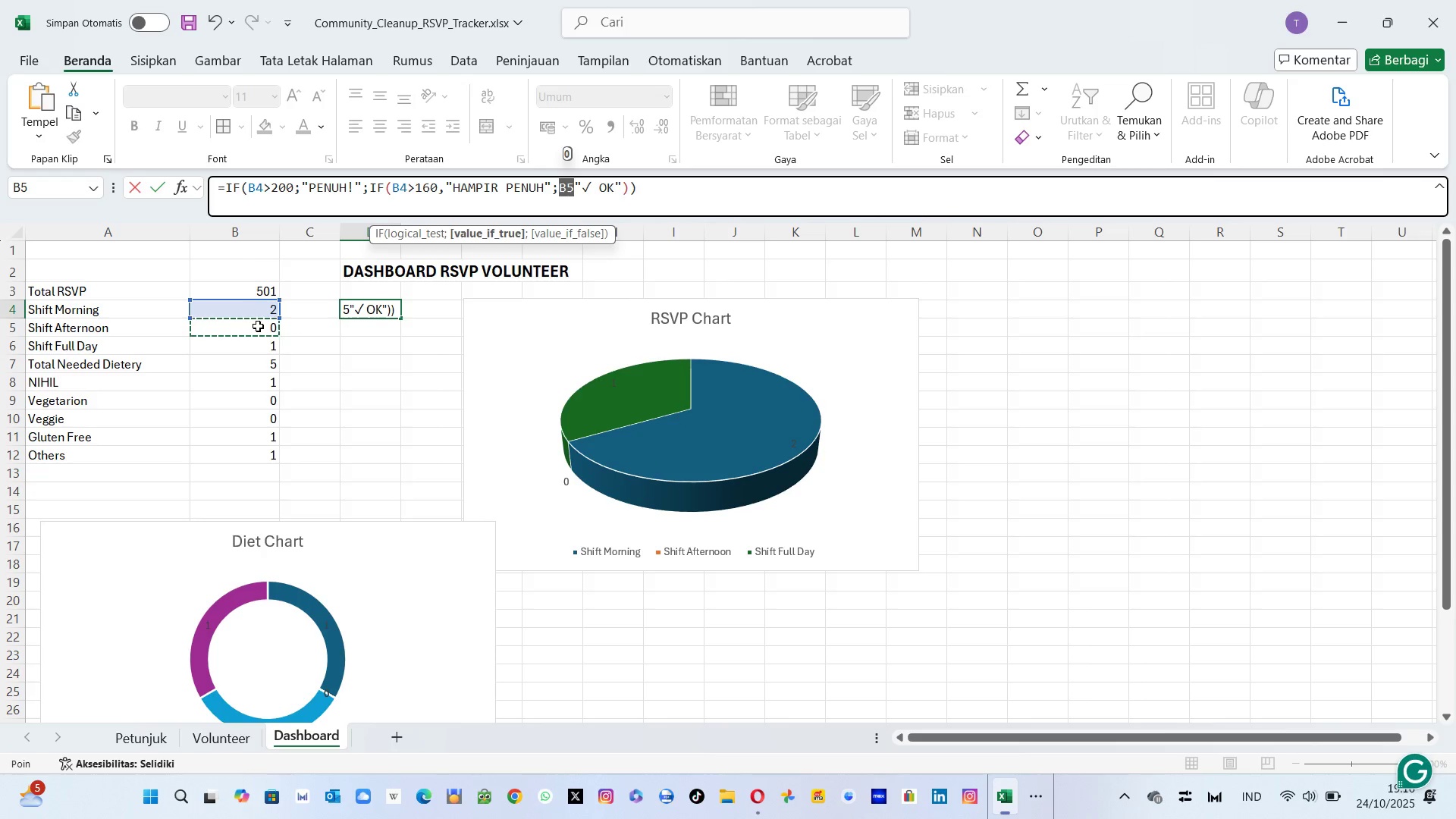 
key(Backspace)
 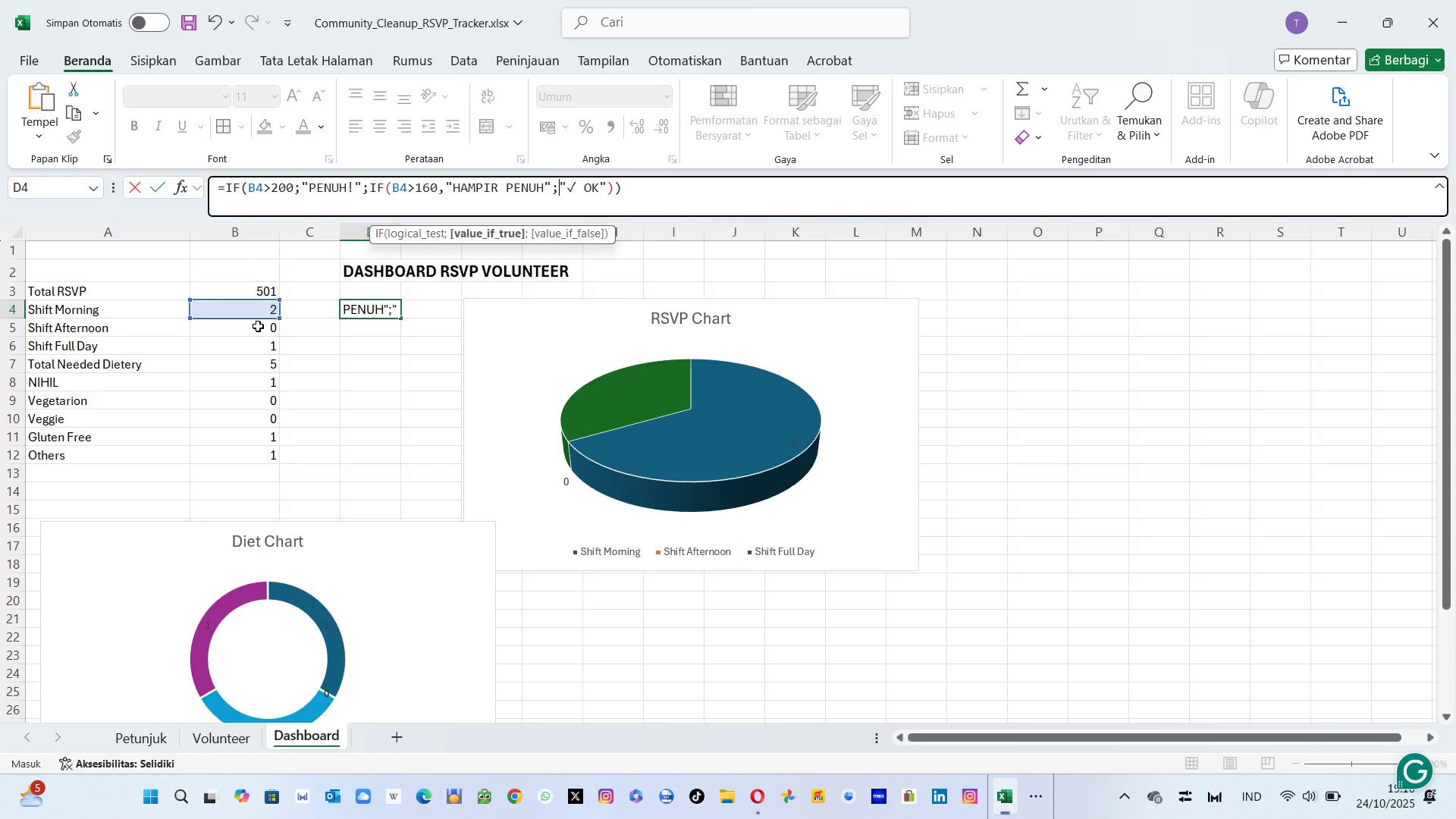 
key(Shift+ShiftLeft)
 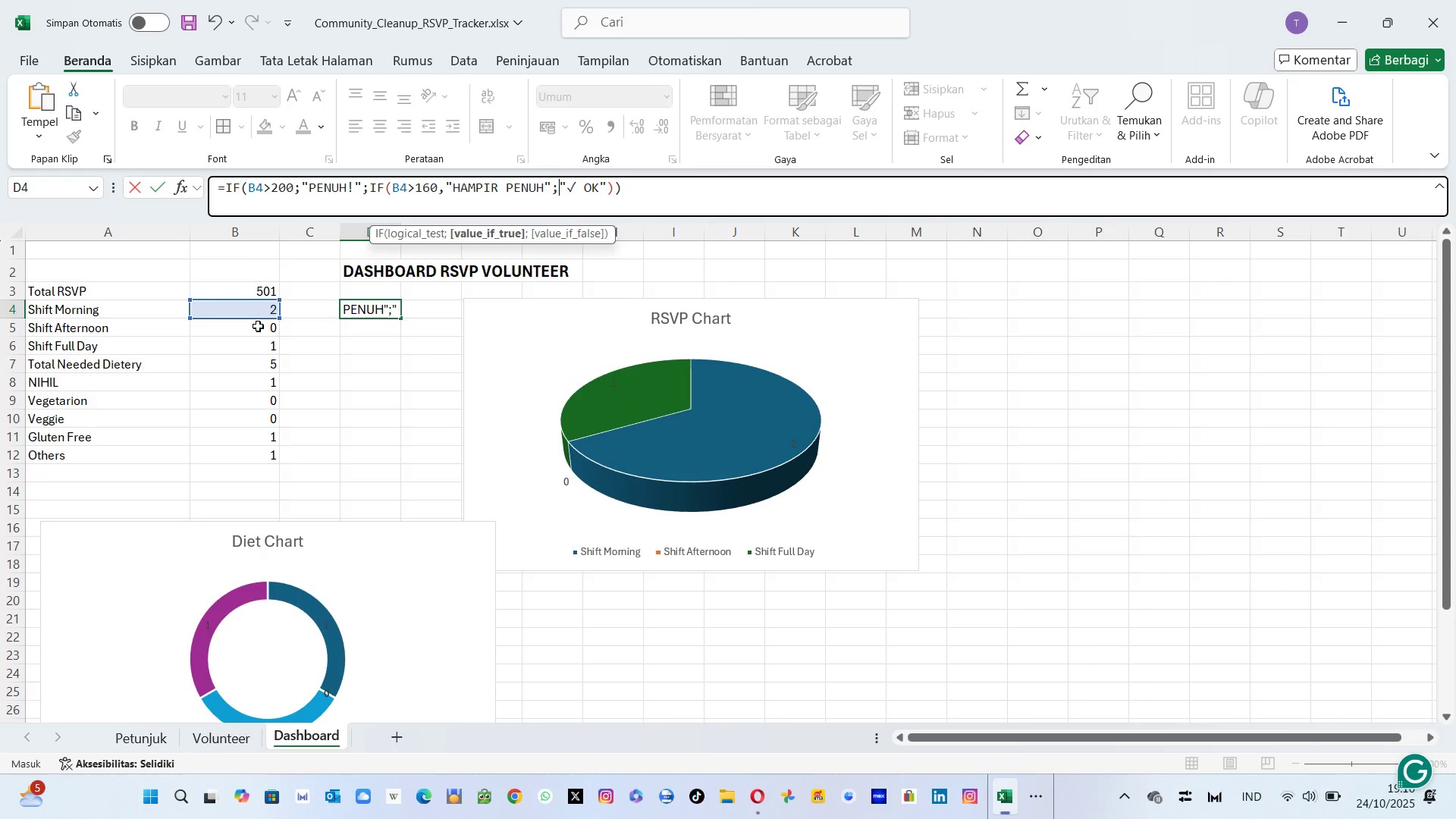 
wait(6.87)
 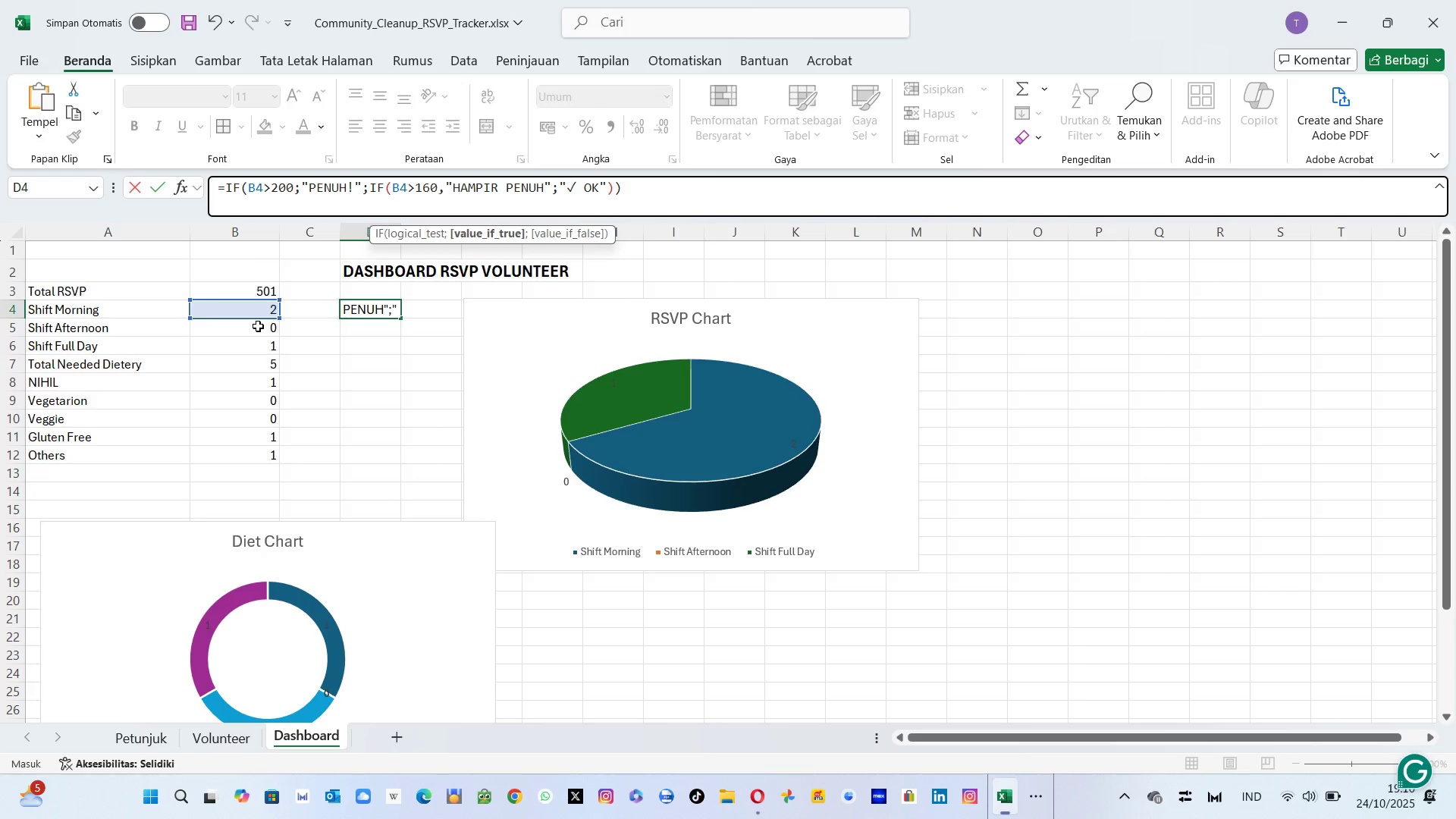 
key(ArrowRight)
 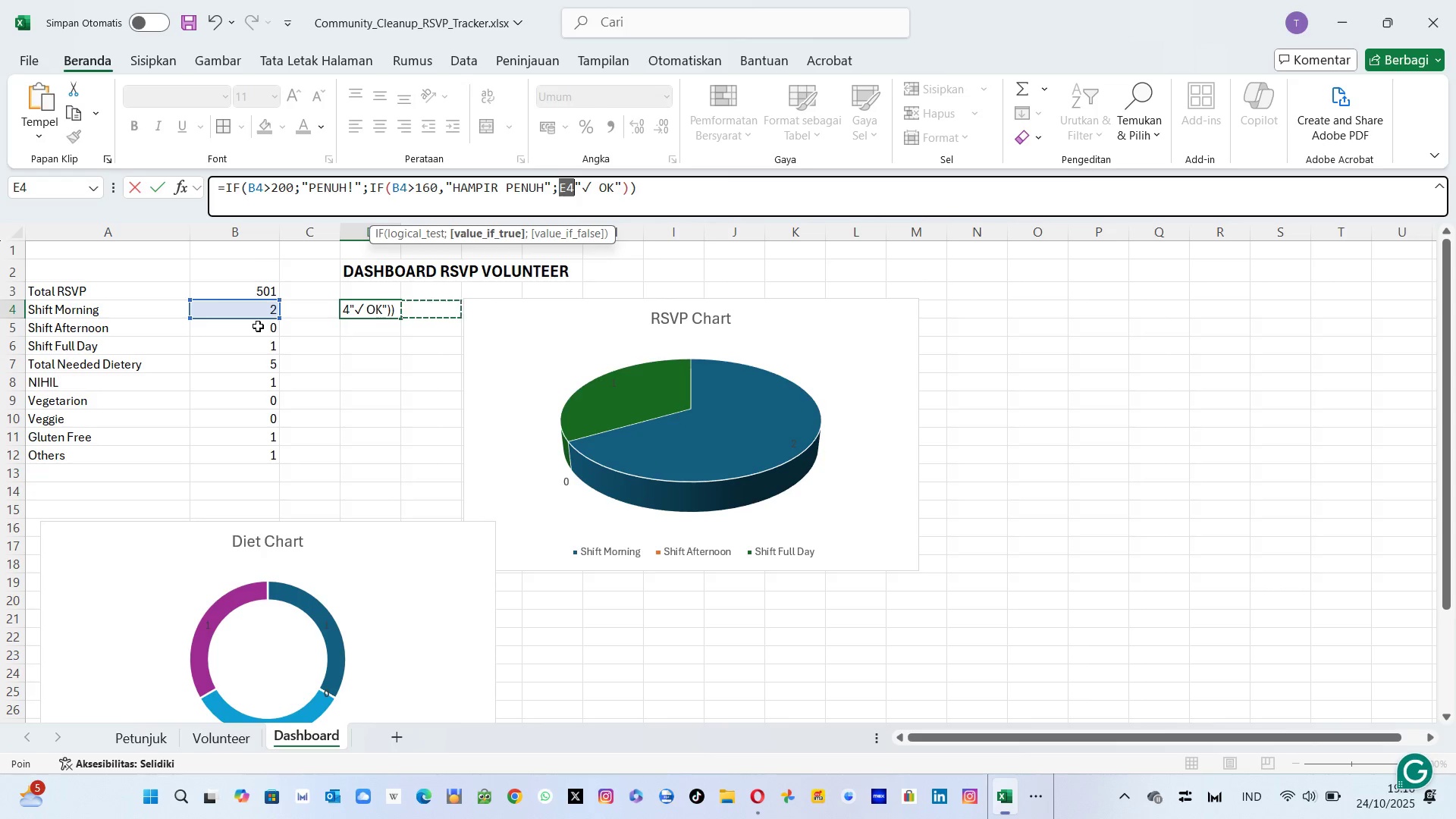 
key(ArrowLeft)
 